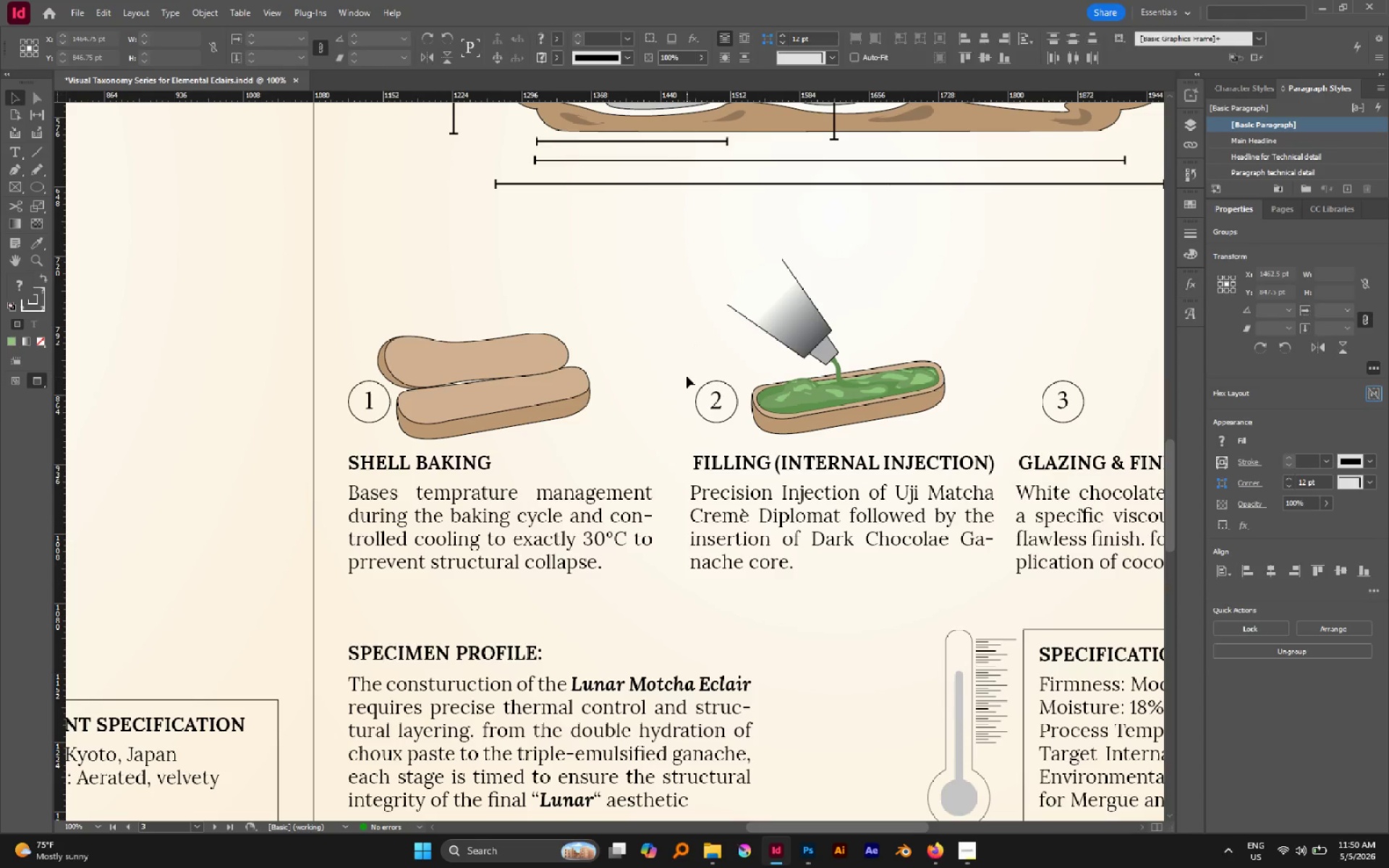 
left_click_drag(start_coordinate=[687, 376], to_coordinate=[804, 538])
 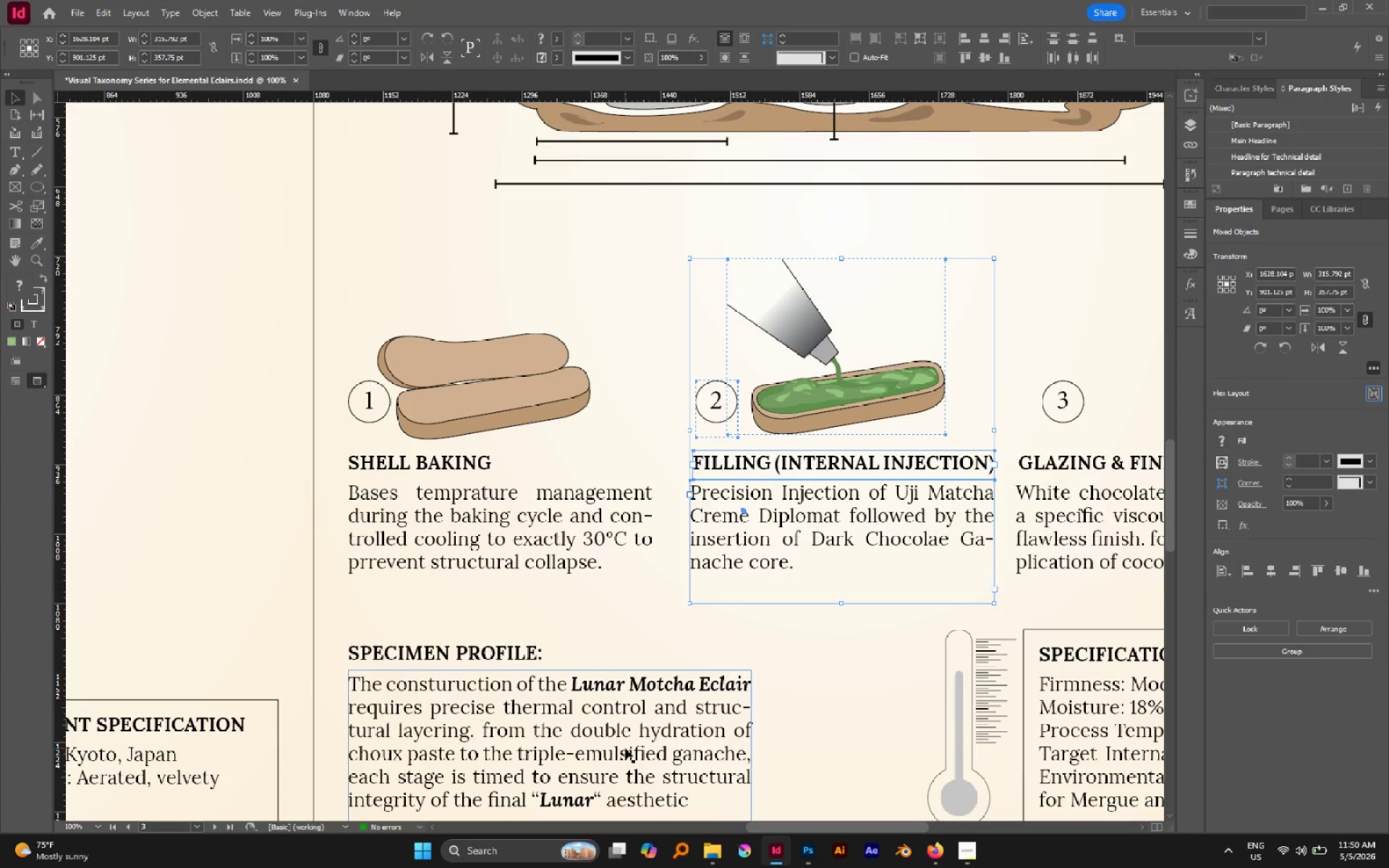 
left_click([668, 631])
 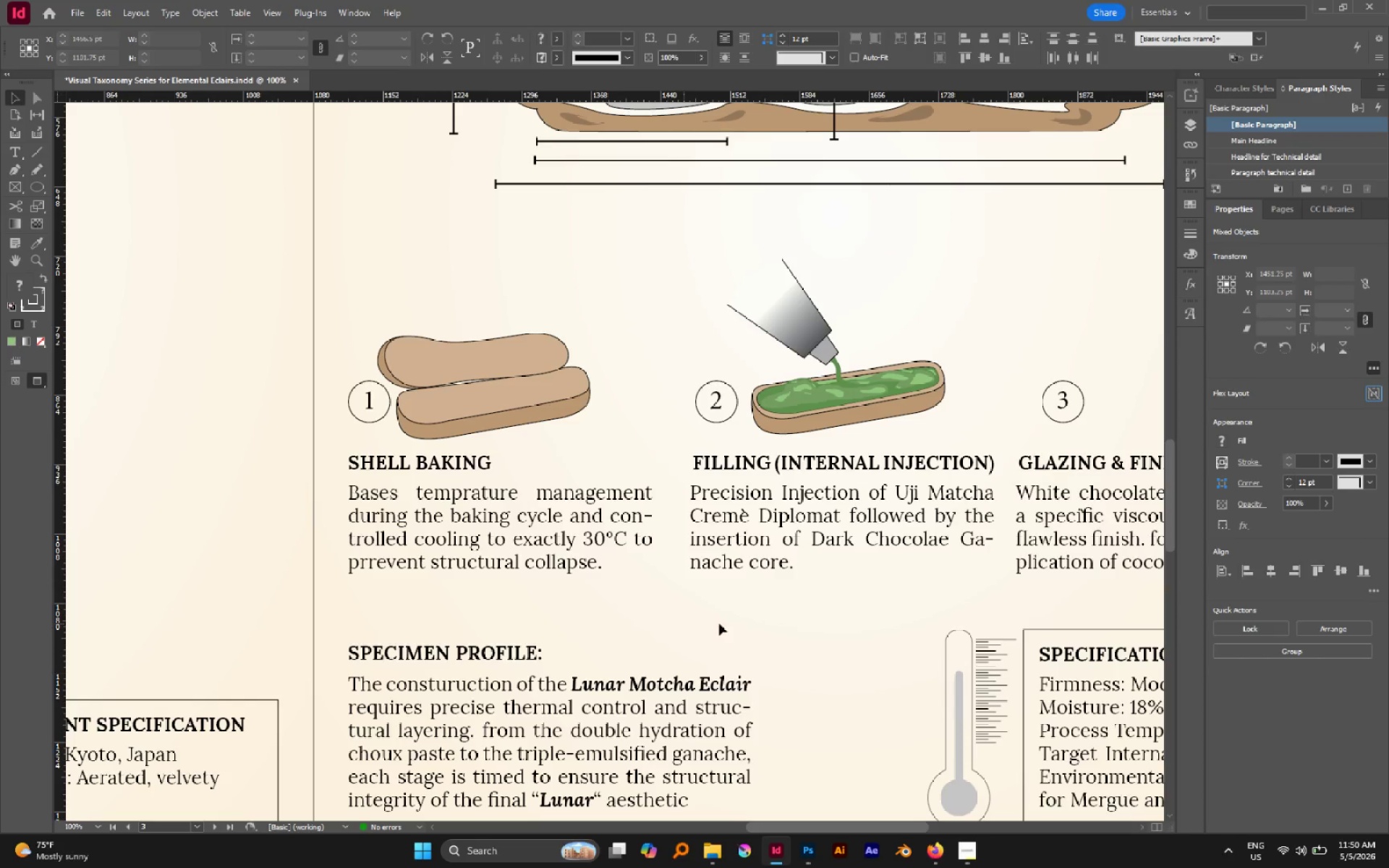 
hold_key(key=Space, duration=0.48)
 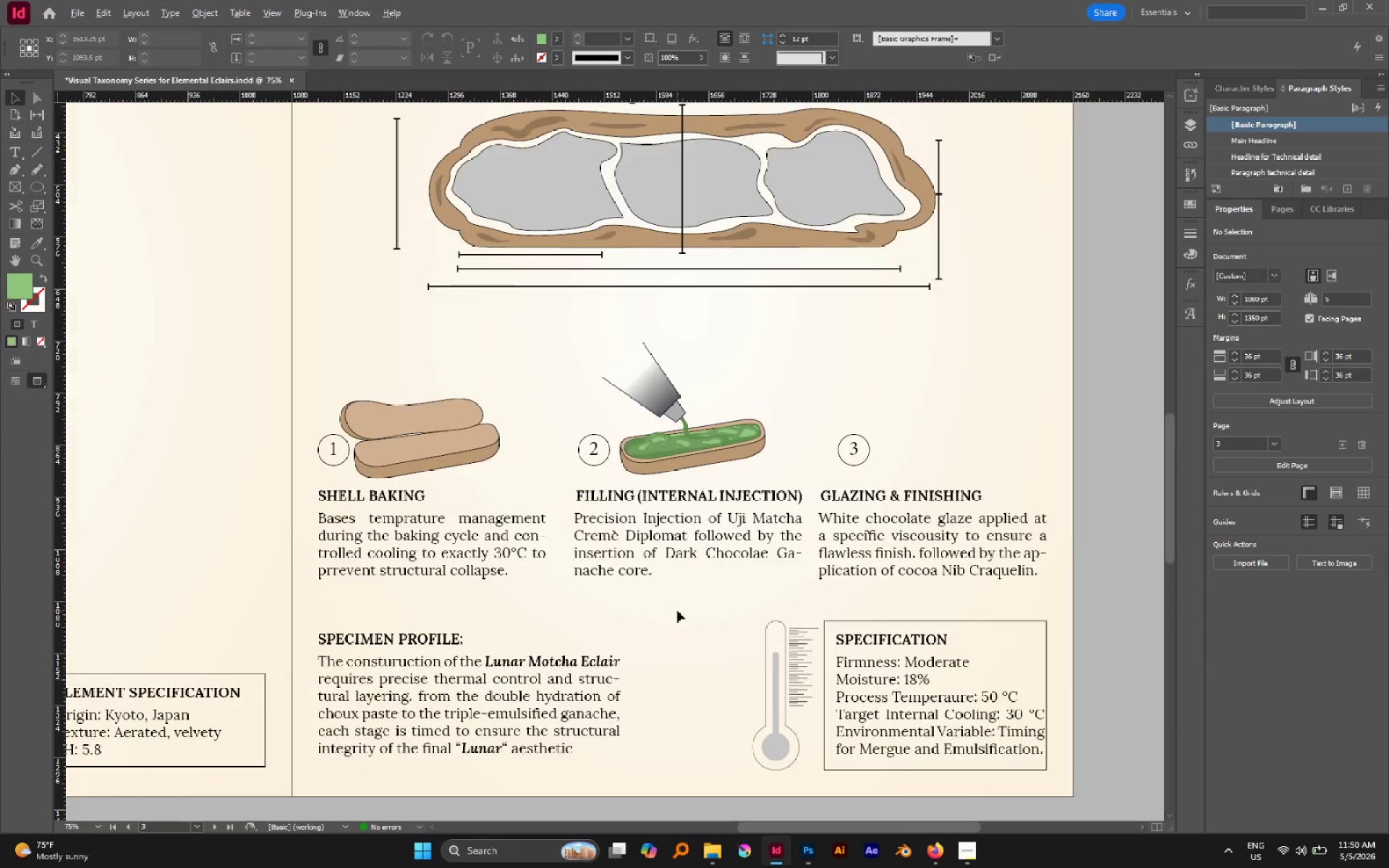 
left_click_drag(start_coordinate=[802, 625], to_coordinate=[652, 619])
 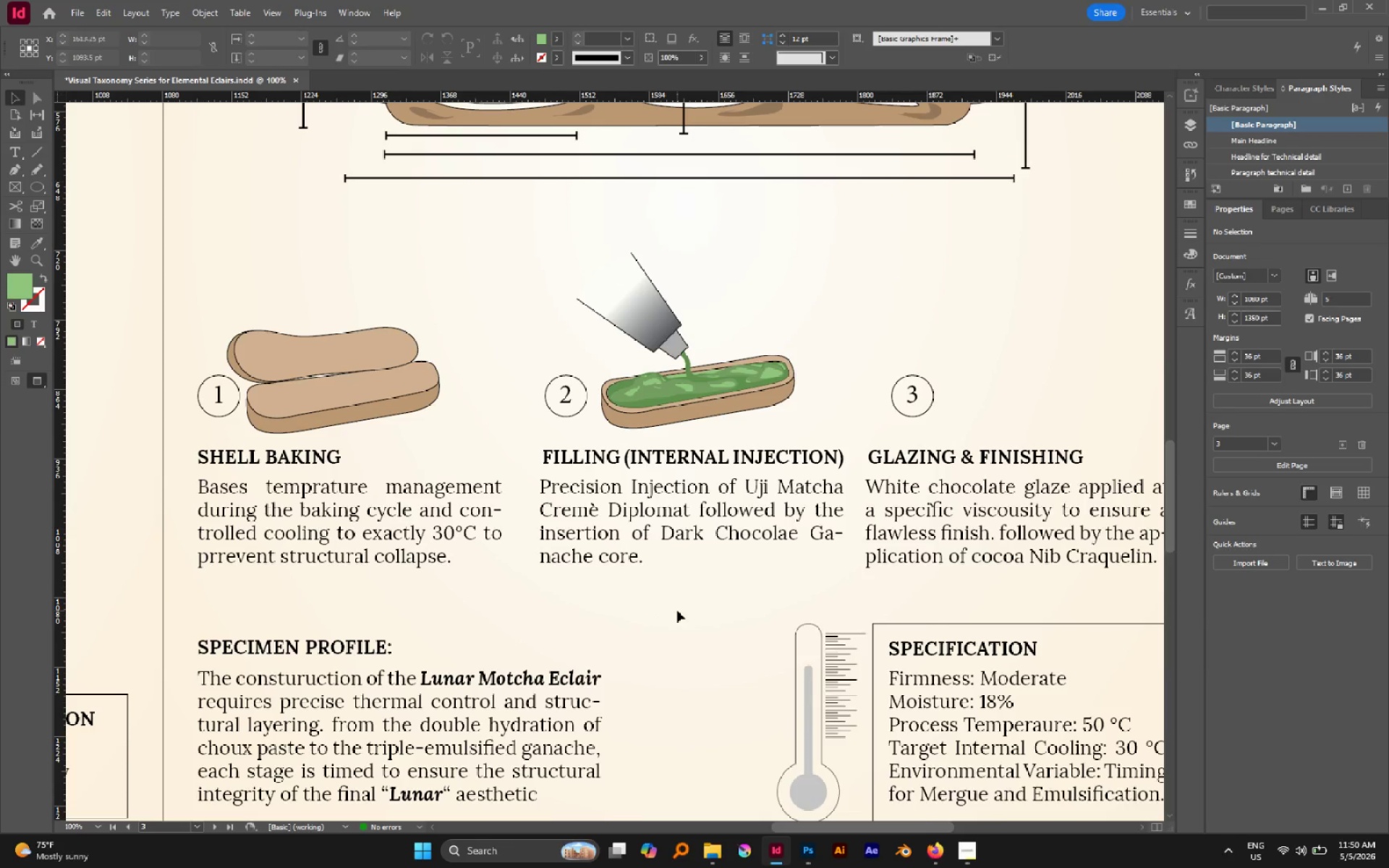 
hold_key(key=AltLeft, duration=0.48)
scroll: coordinate [677, 610], scroll_direction: down, amount: 1.0
 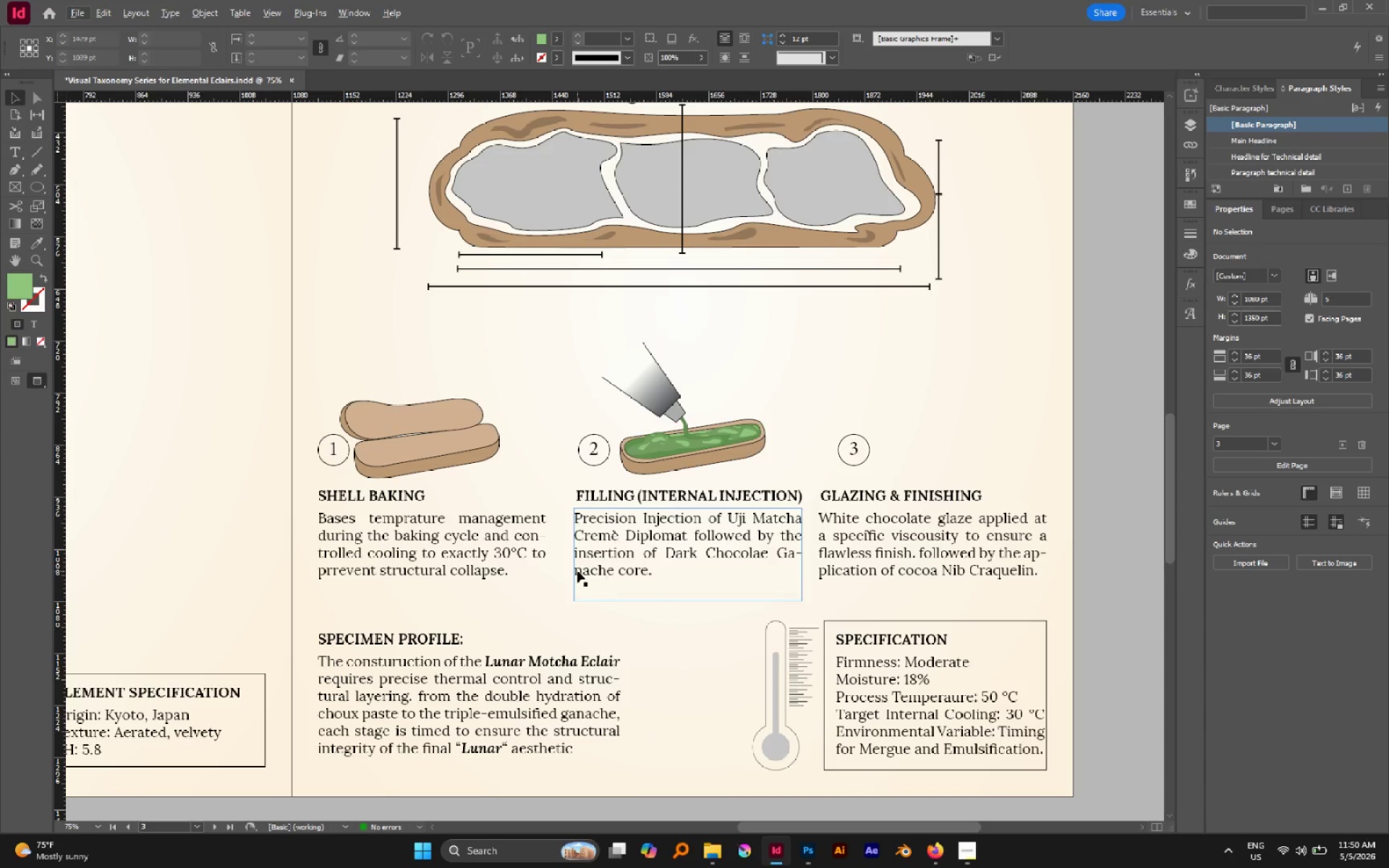 
key(CapsLock)
 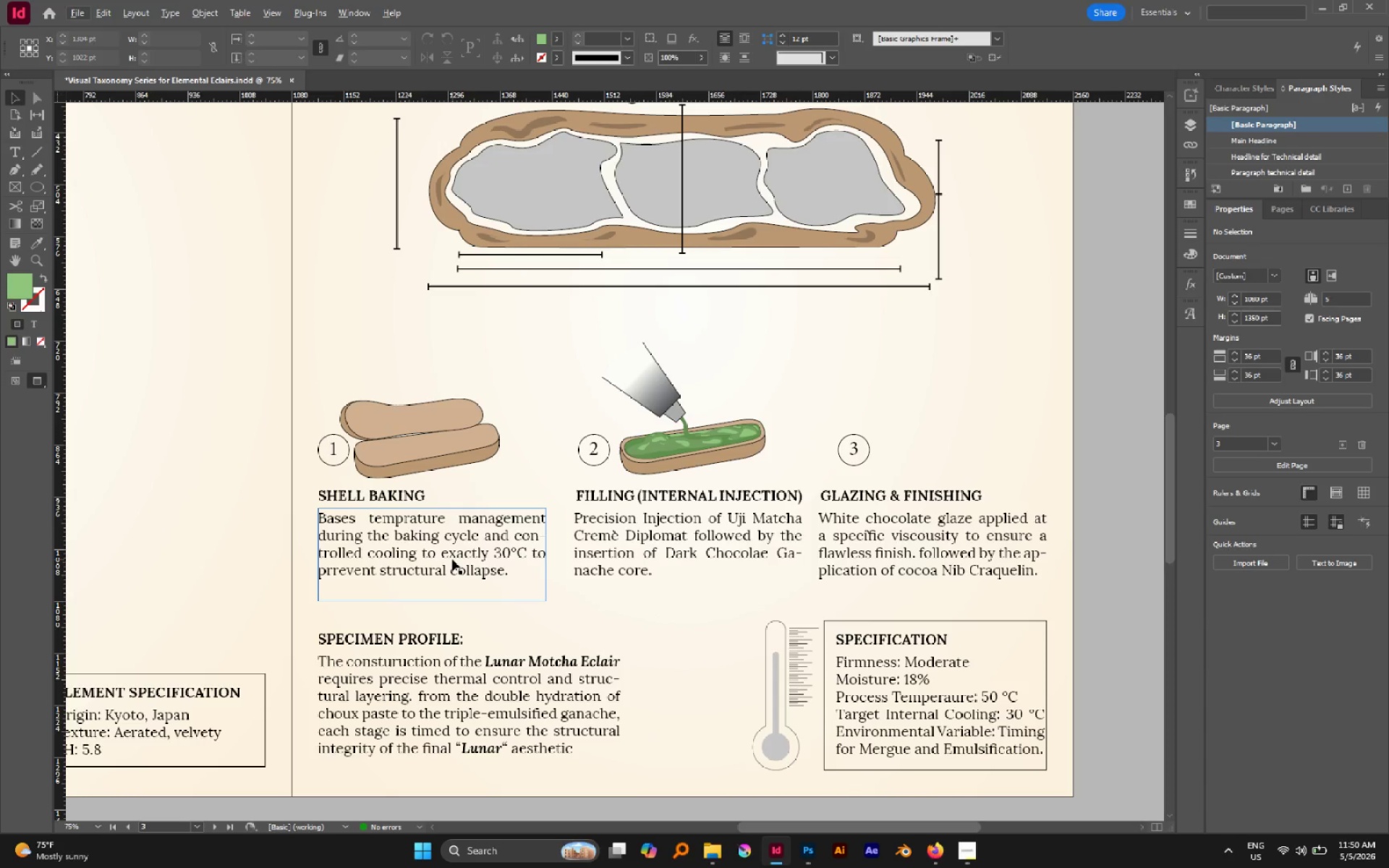 
left_click([452, 559])
 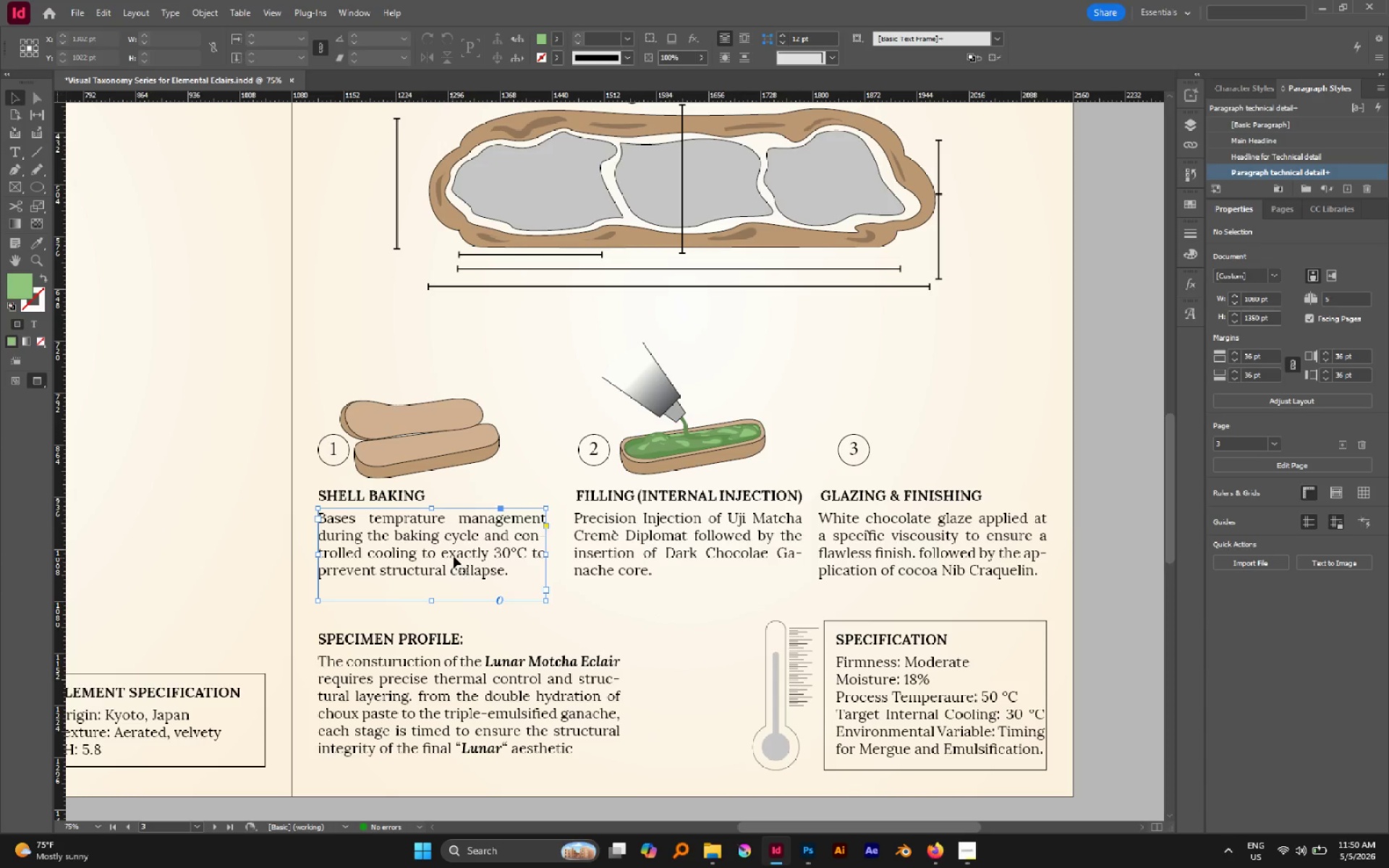 
hold_key(key=ShiftLeft, duration=1.24)
left_click([677, 549])
 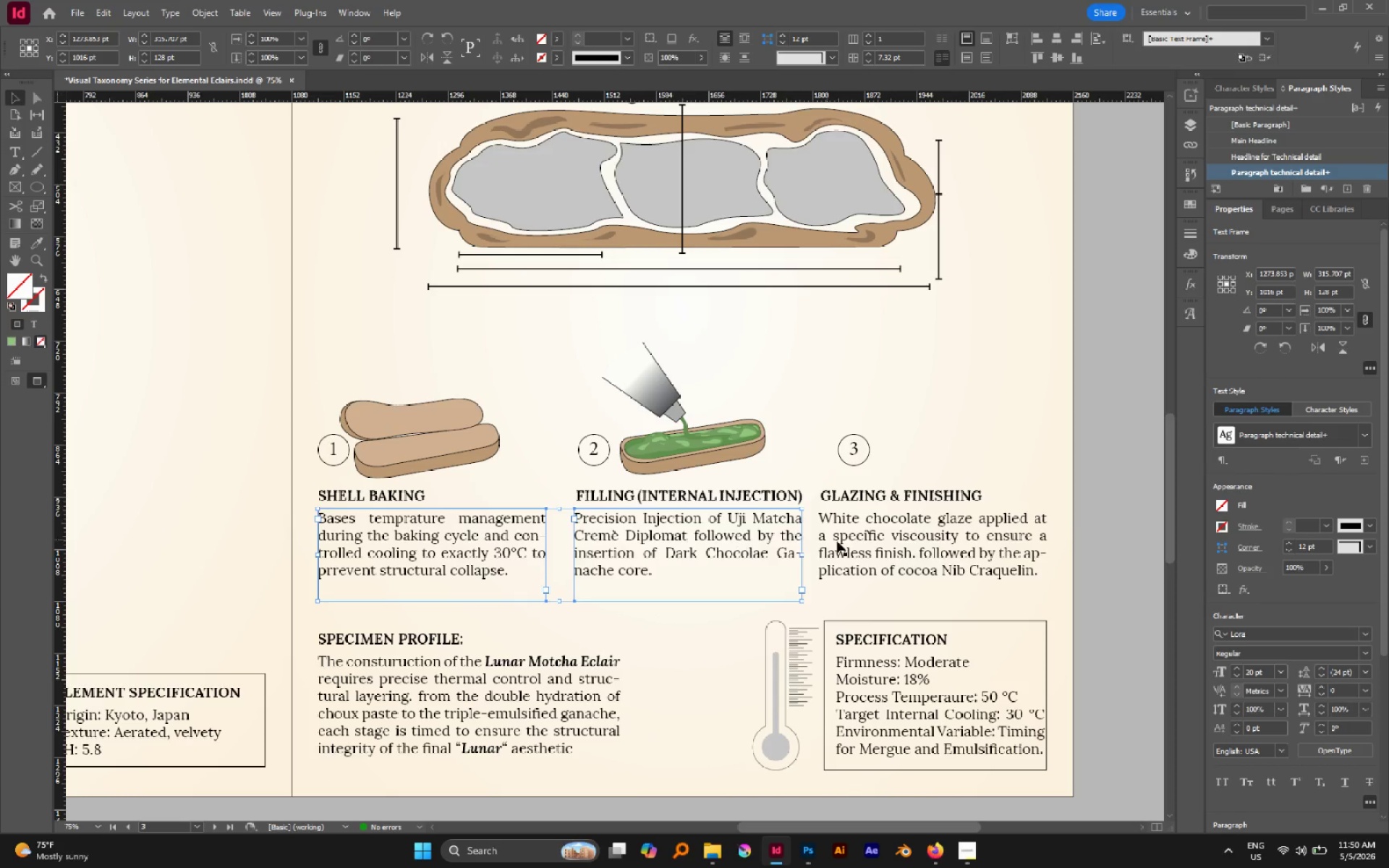 
left_click([857, 541])
 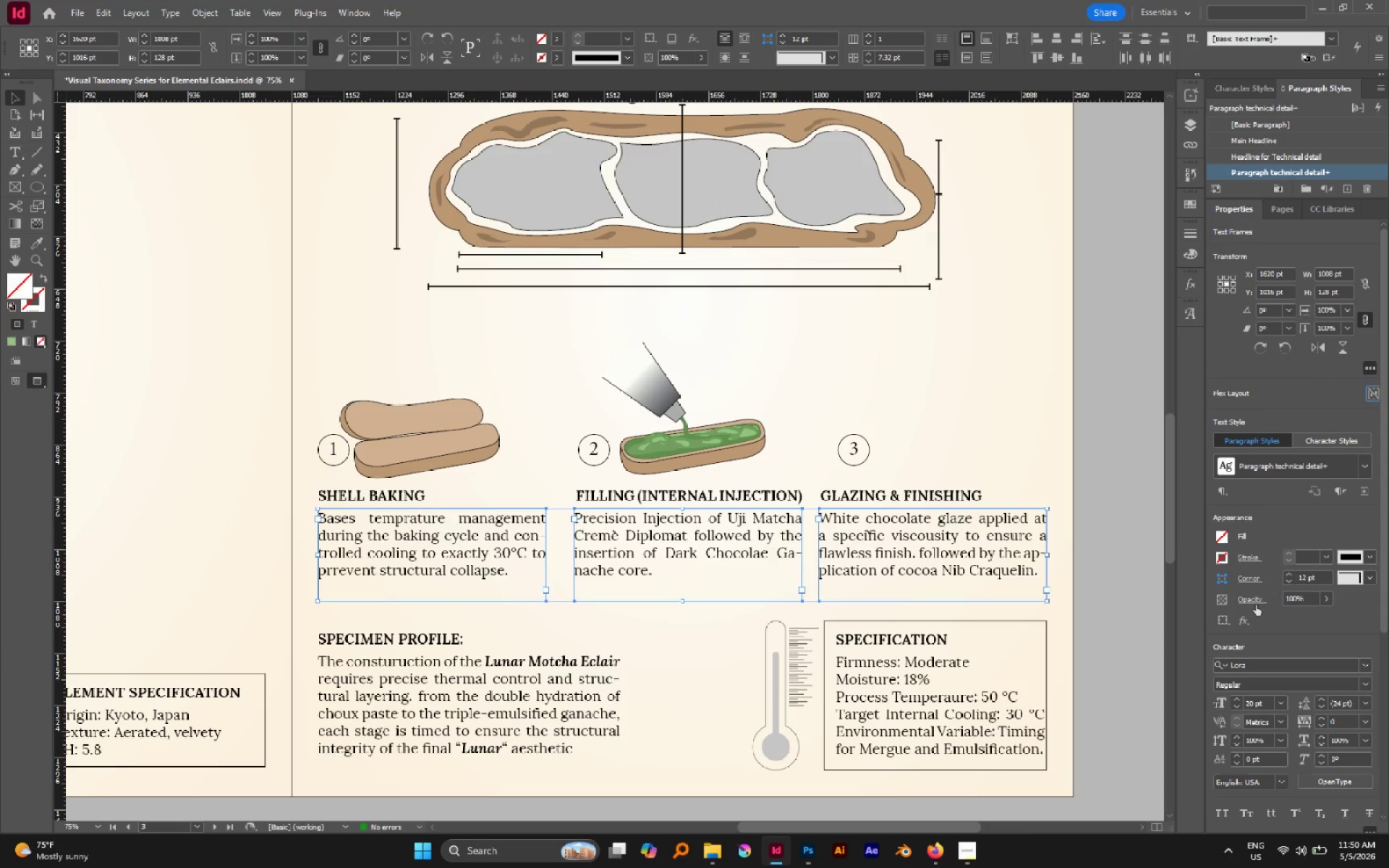 
wait(5.14)
 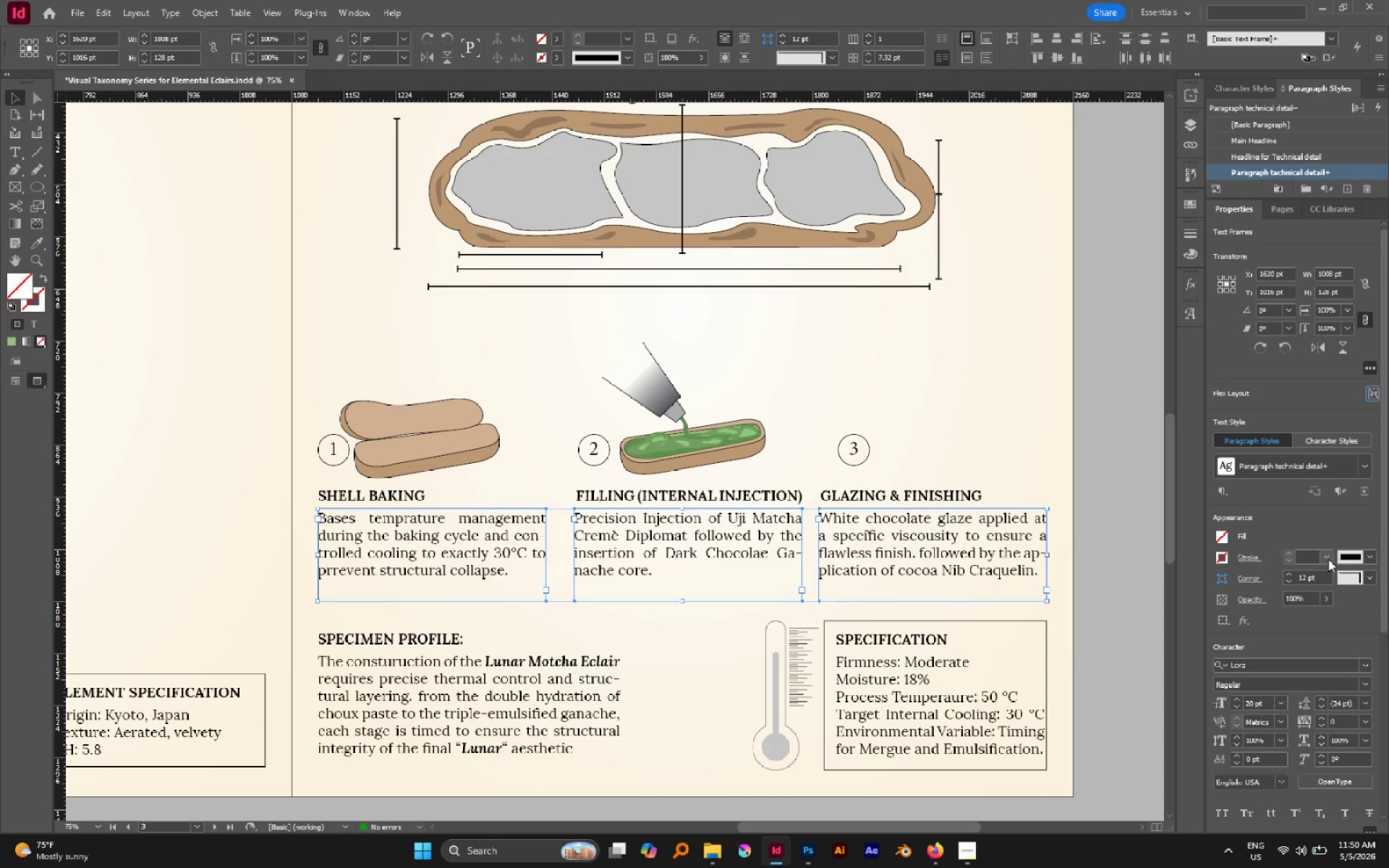 
left_click([1239, 706])
 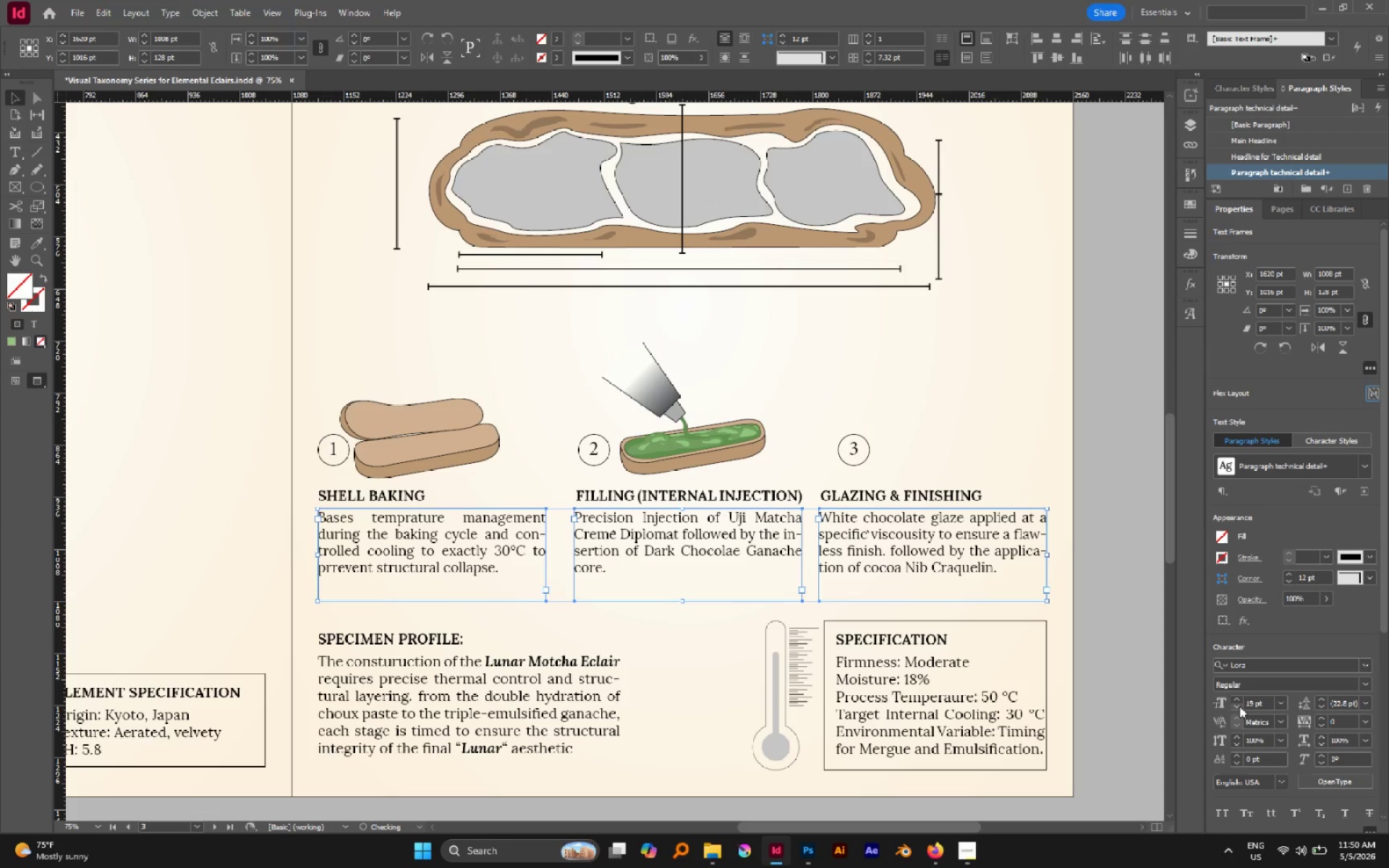 
left_click([1239, 706])
 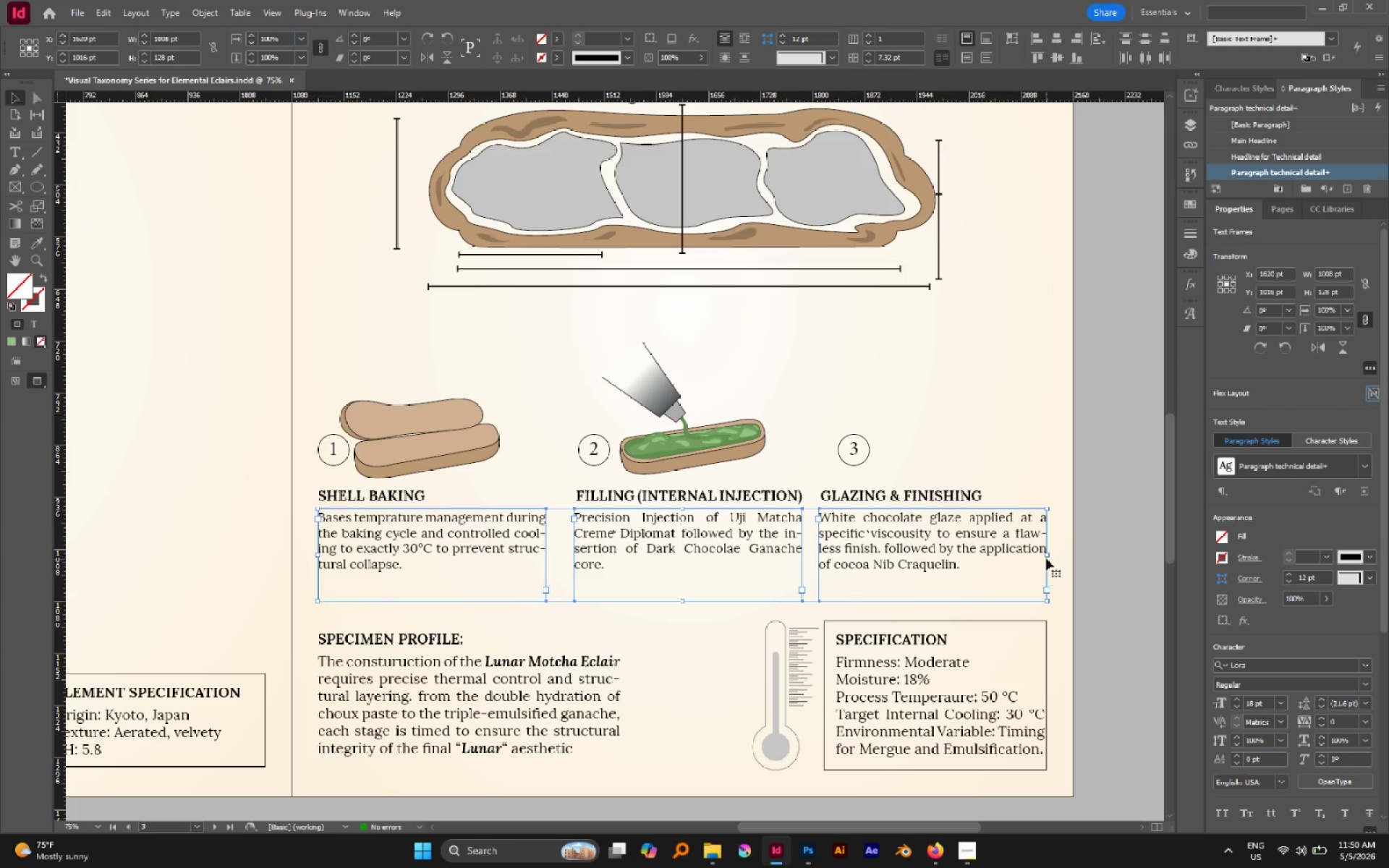 
left_click_drag(start_coordinate=[1046, 556], to_coordinate=[1034, 553])
 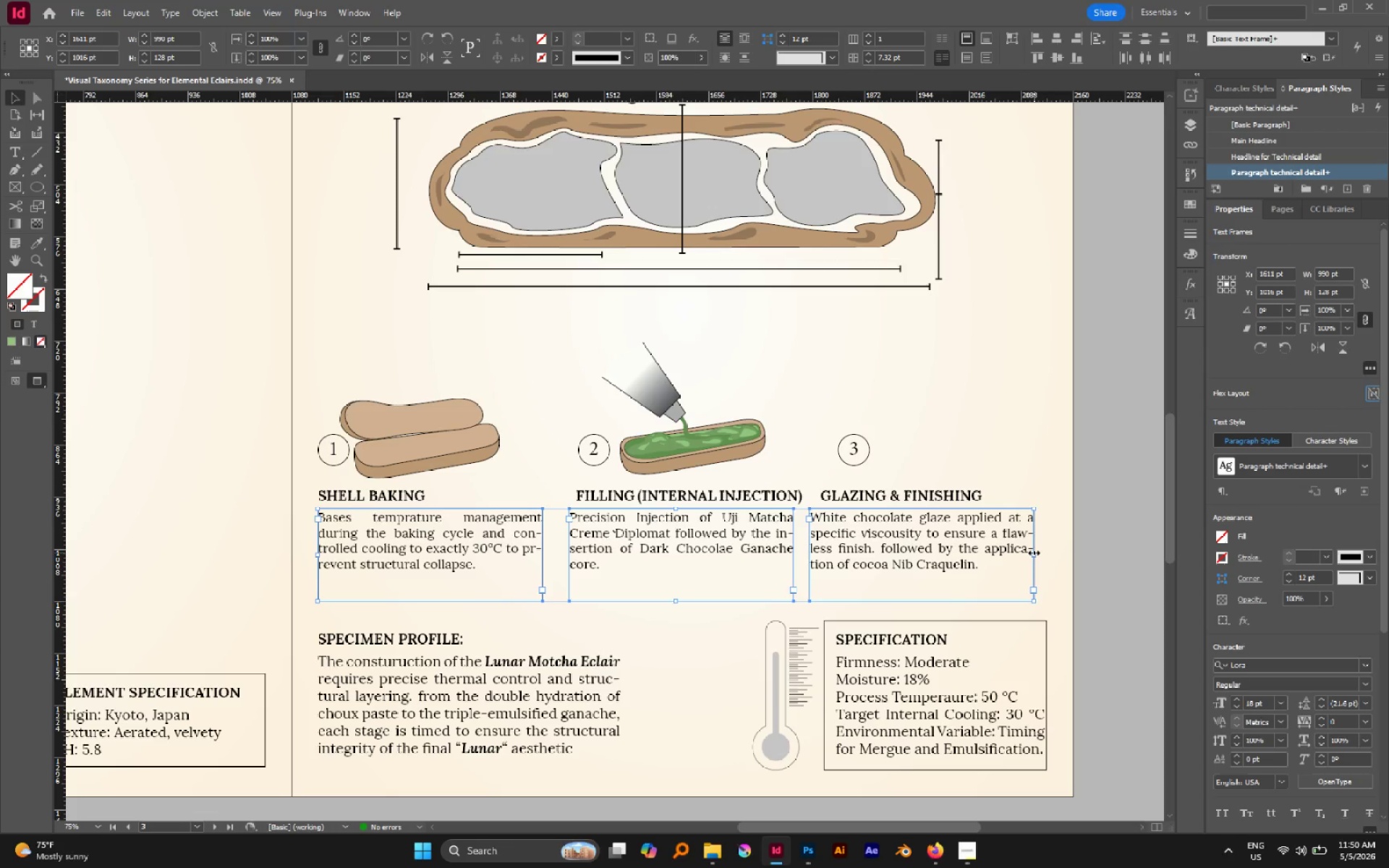 
left_click_drag(start_coordinate=[1034, 553], to_coordinate=[1029, 553])
 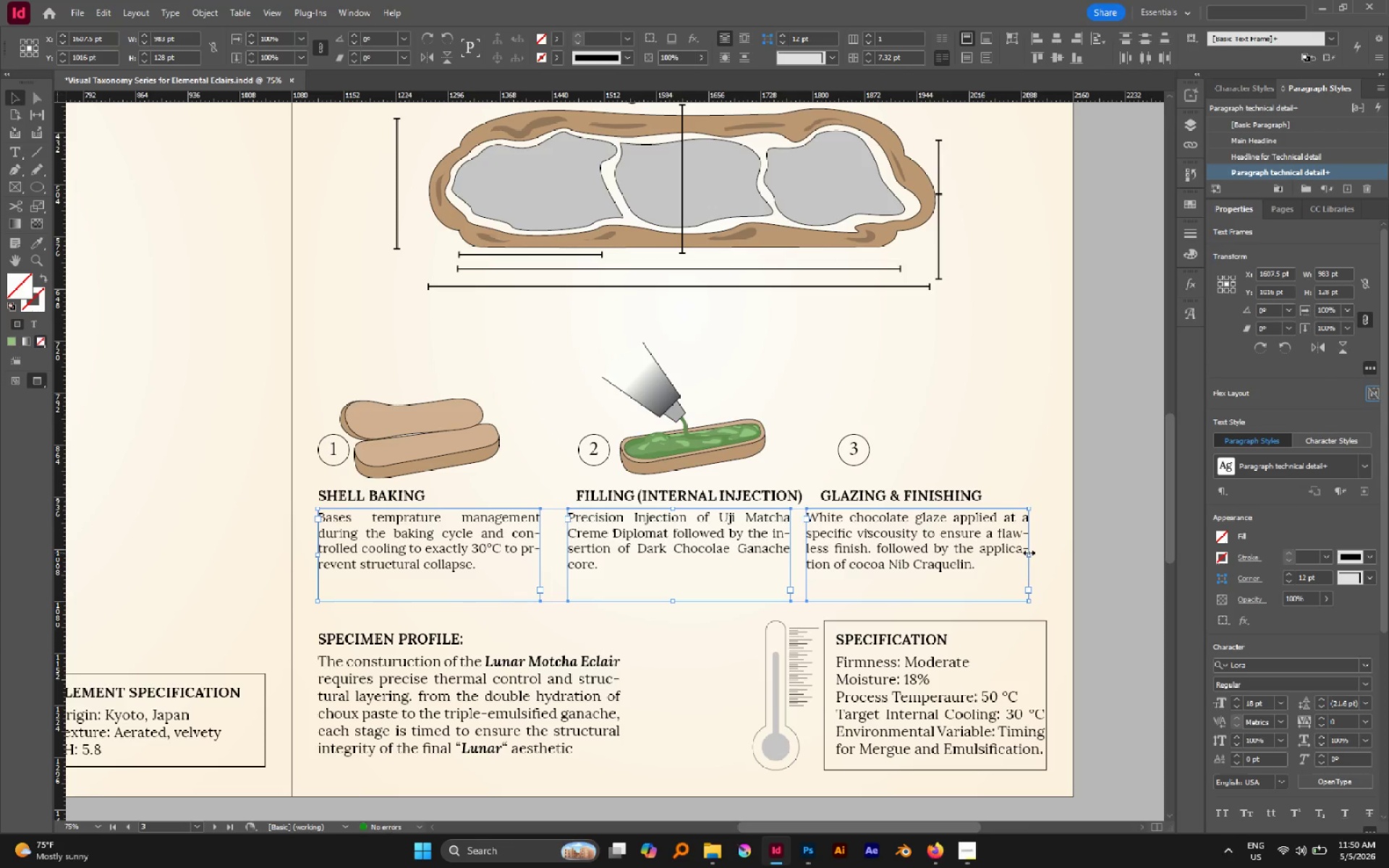 
left_click_drag(start_coordinate=[1029, 553], to_coordinate=[1025, 553])
 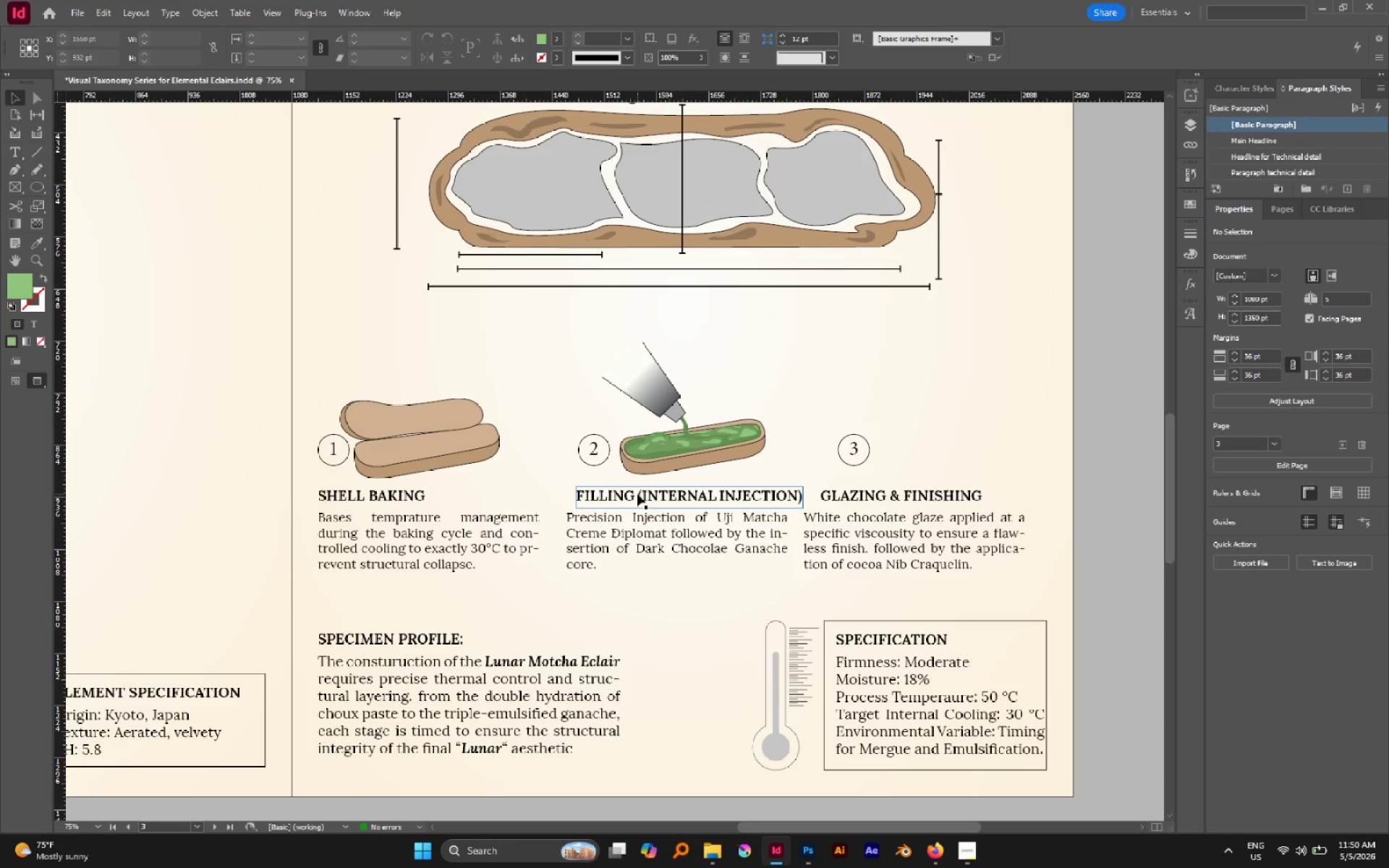 
left_click_drag(start_coordinate=[637, 494], to_coordinate=[629, 495])
 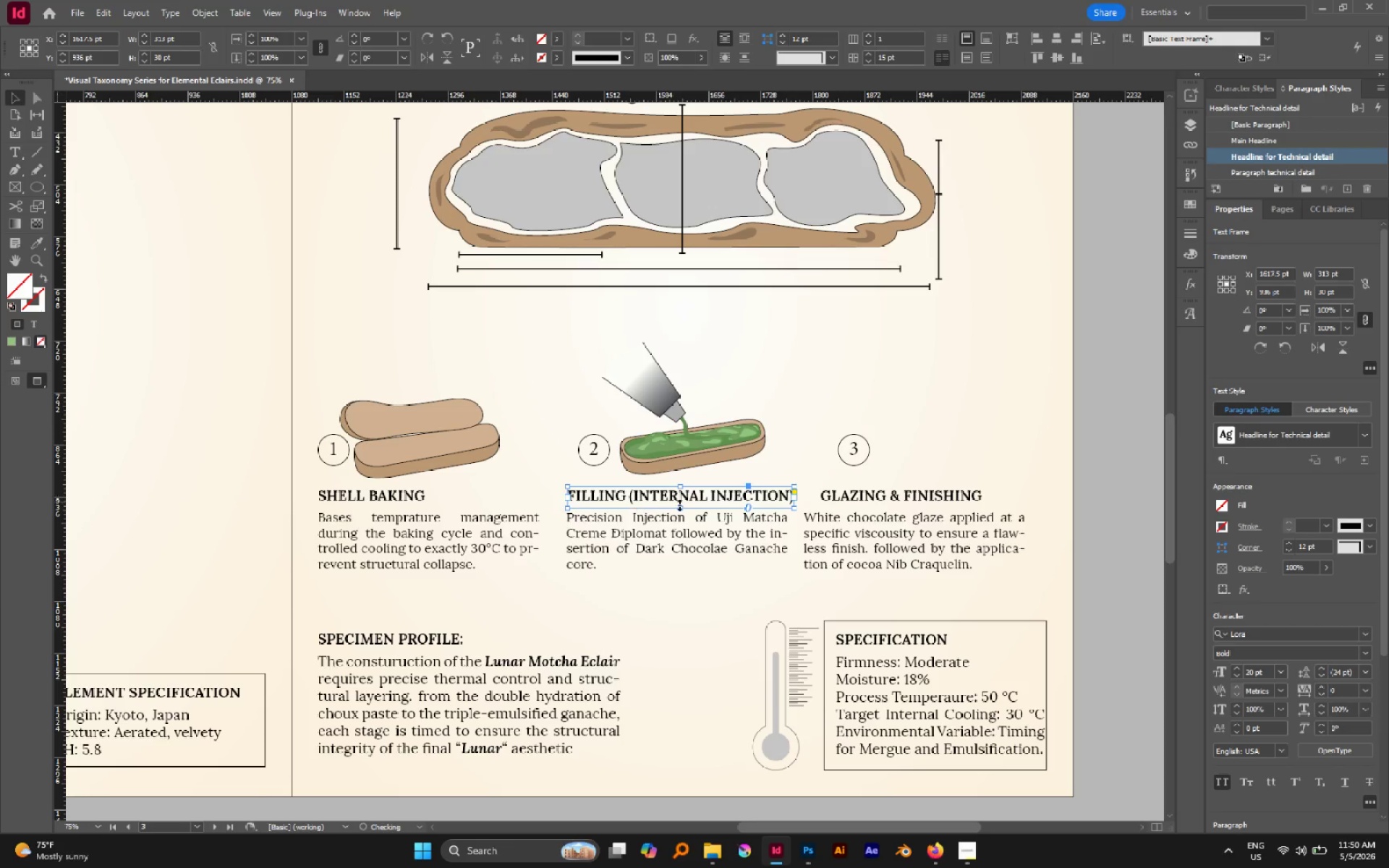 
hold_key(key=ShiftLeft, duration=1.72)
 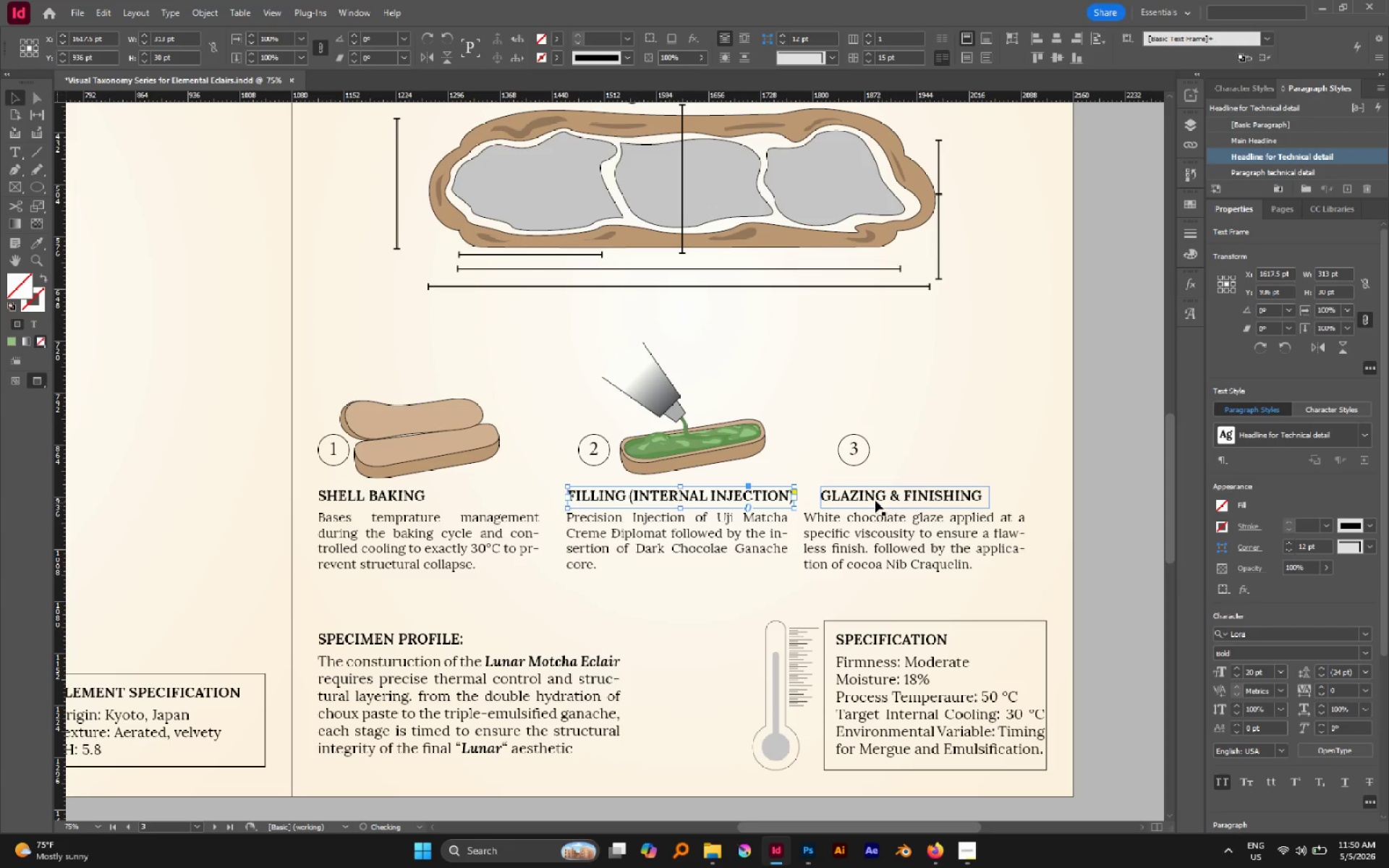 
left_click_drag(start_coordinate=[871, 497], to_coordinate=[856, 500])
 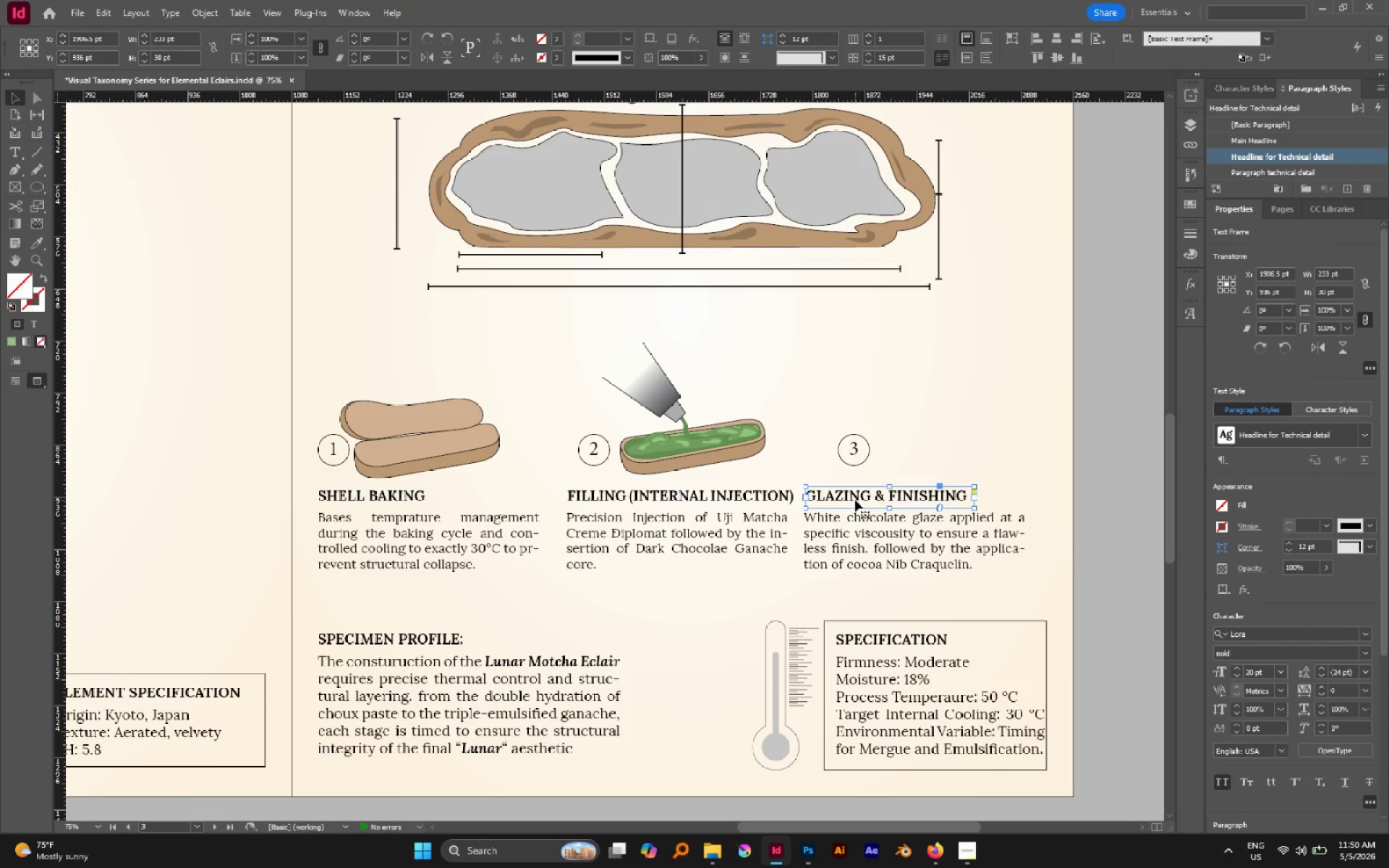 
hold_key(key=ShiftLeft, duration=2.84)
 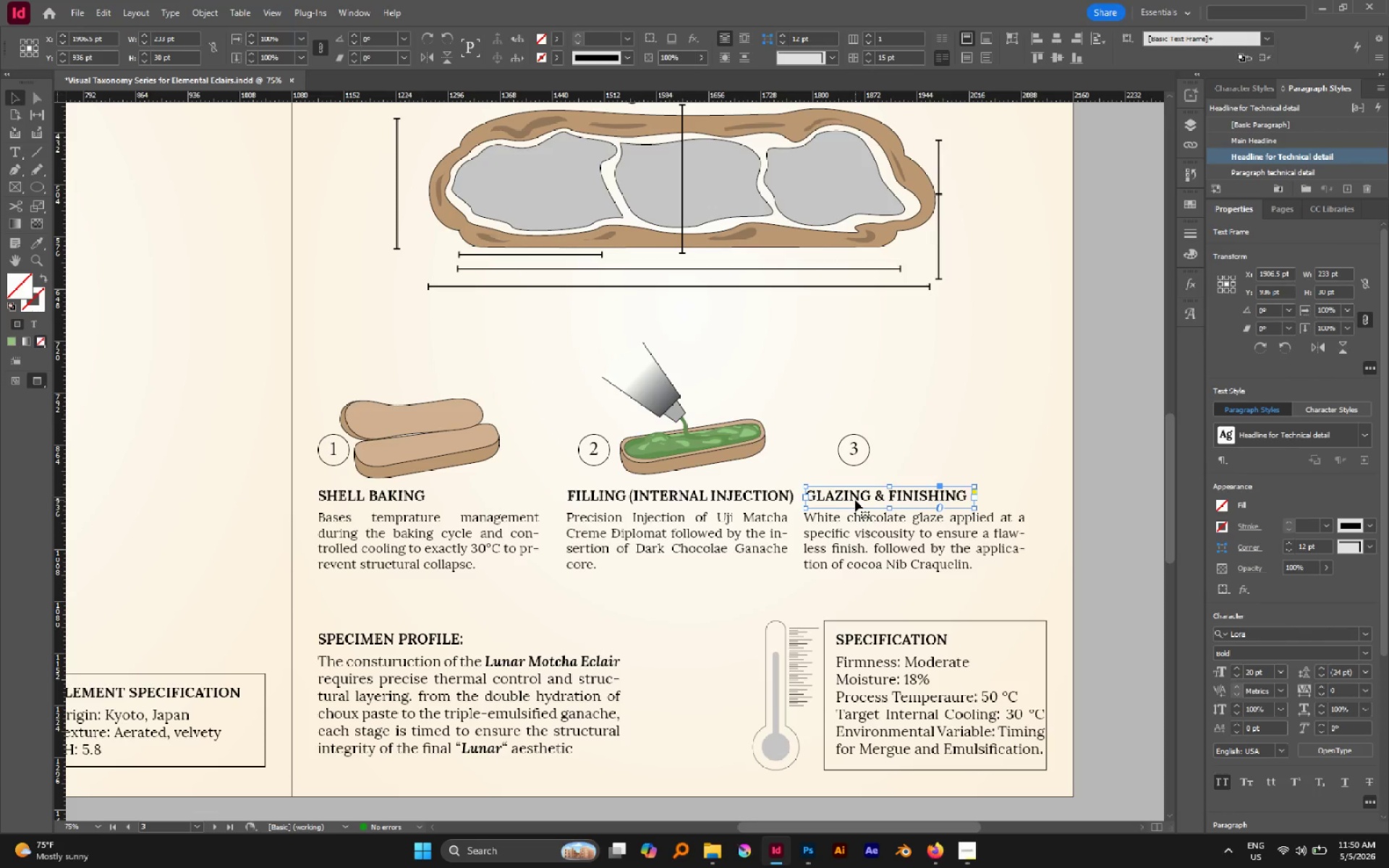 
key(W)
 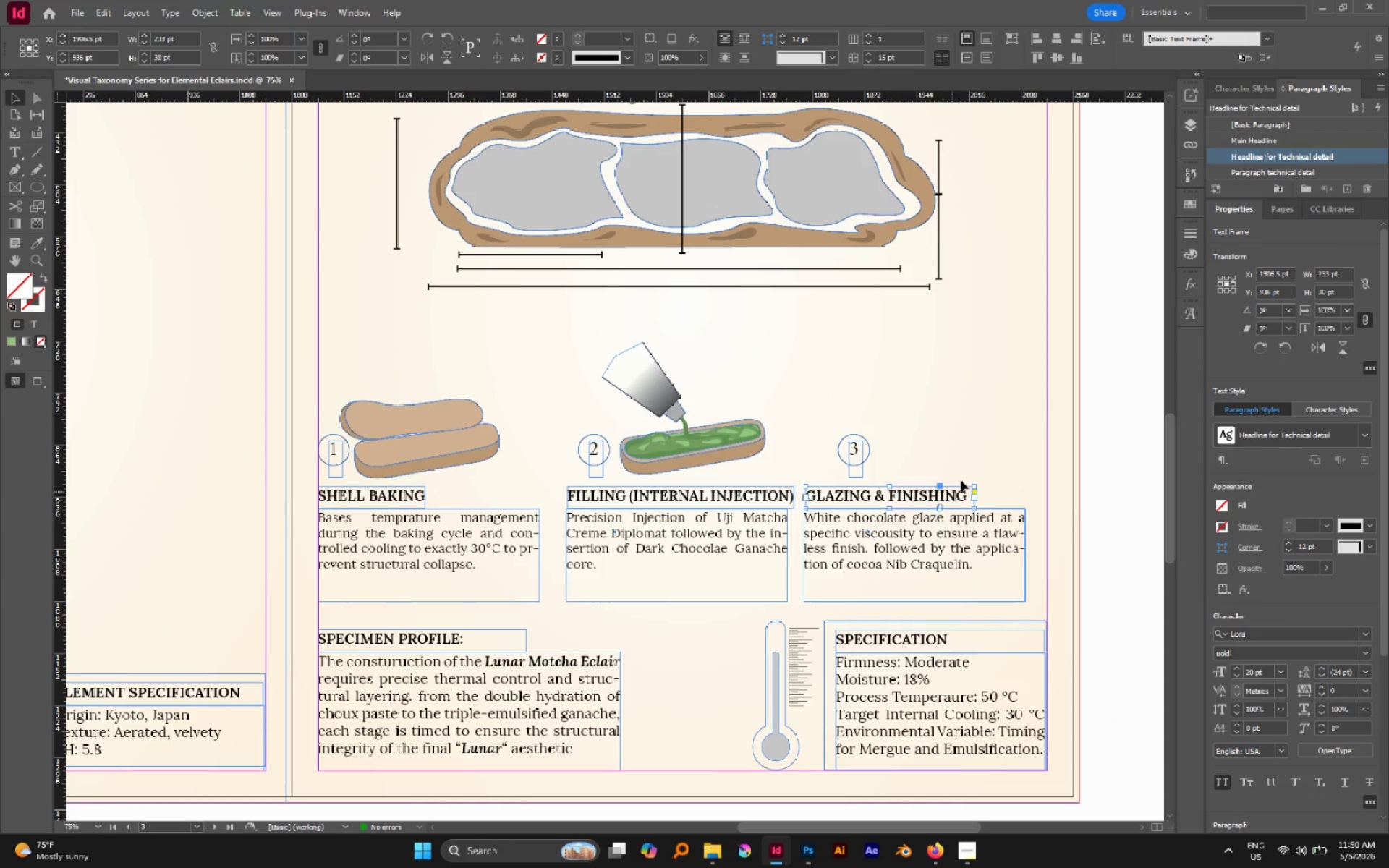 
left_click([966, 461])
 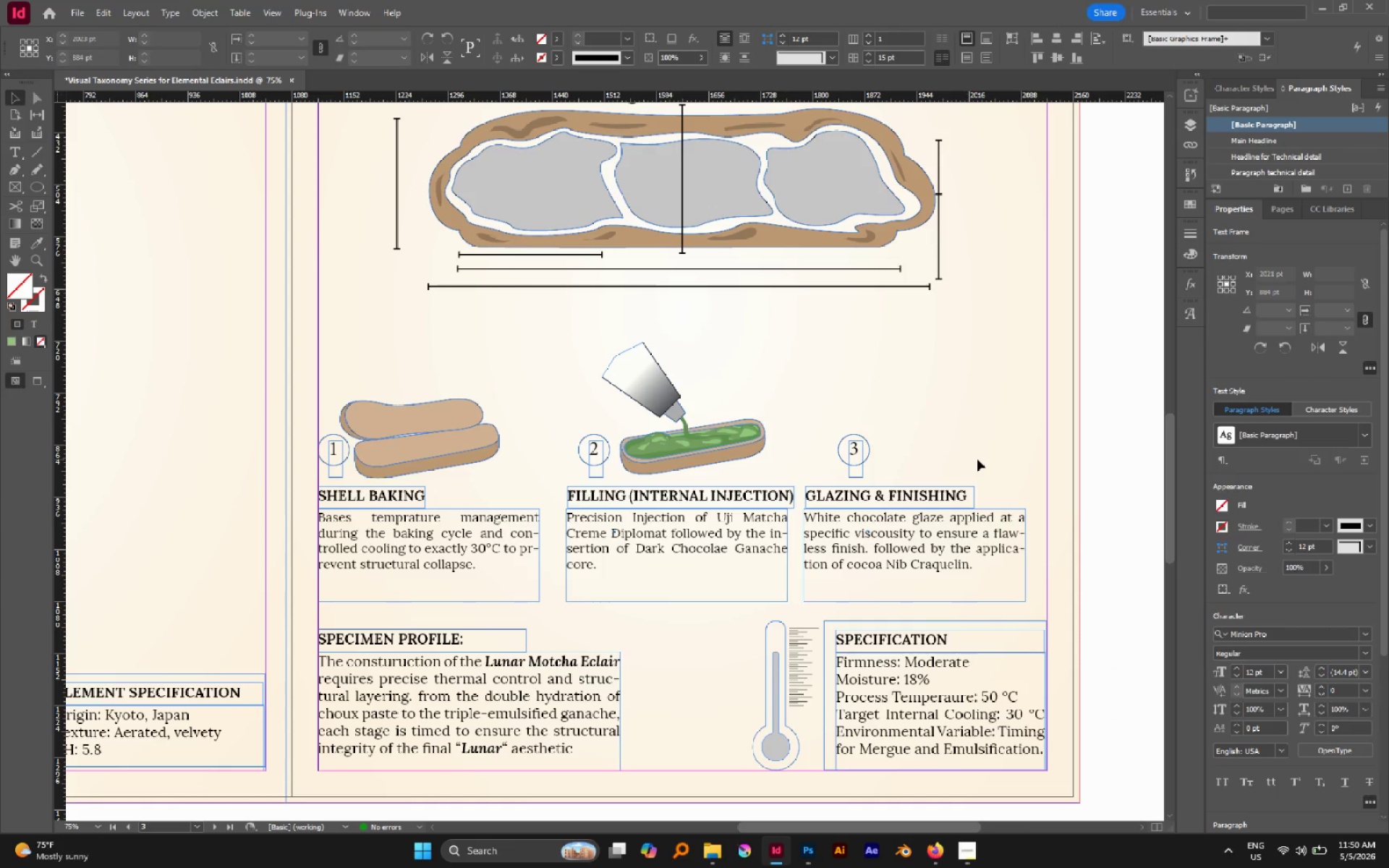 
left_click_drag(start_coordinate=[976, 461], to_coordinate=[914, 527])
 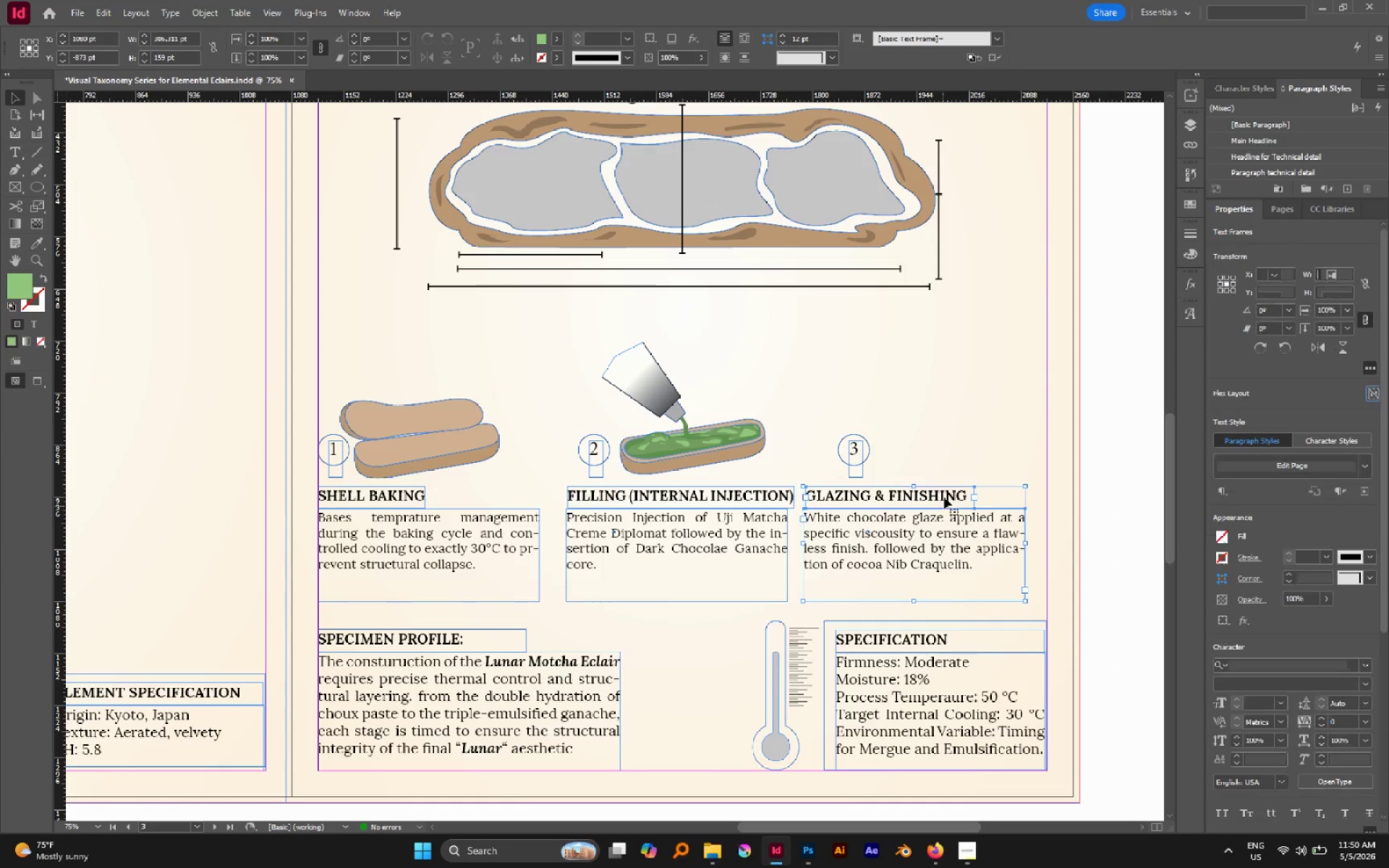 
left_click_drag(start_coordinate=[944, 497], to_coordinate=[964, 493])
 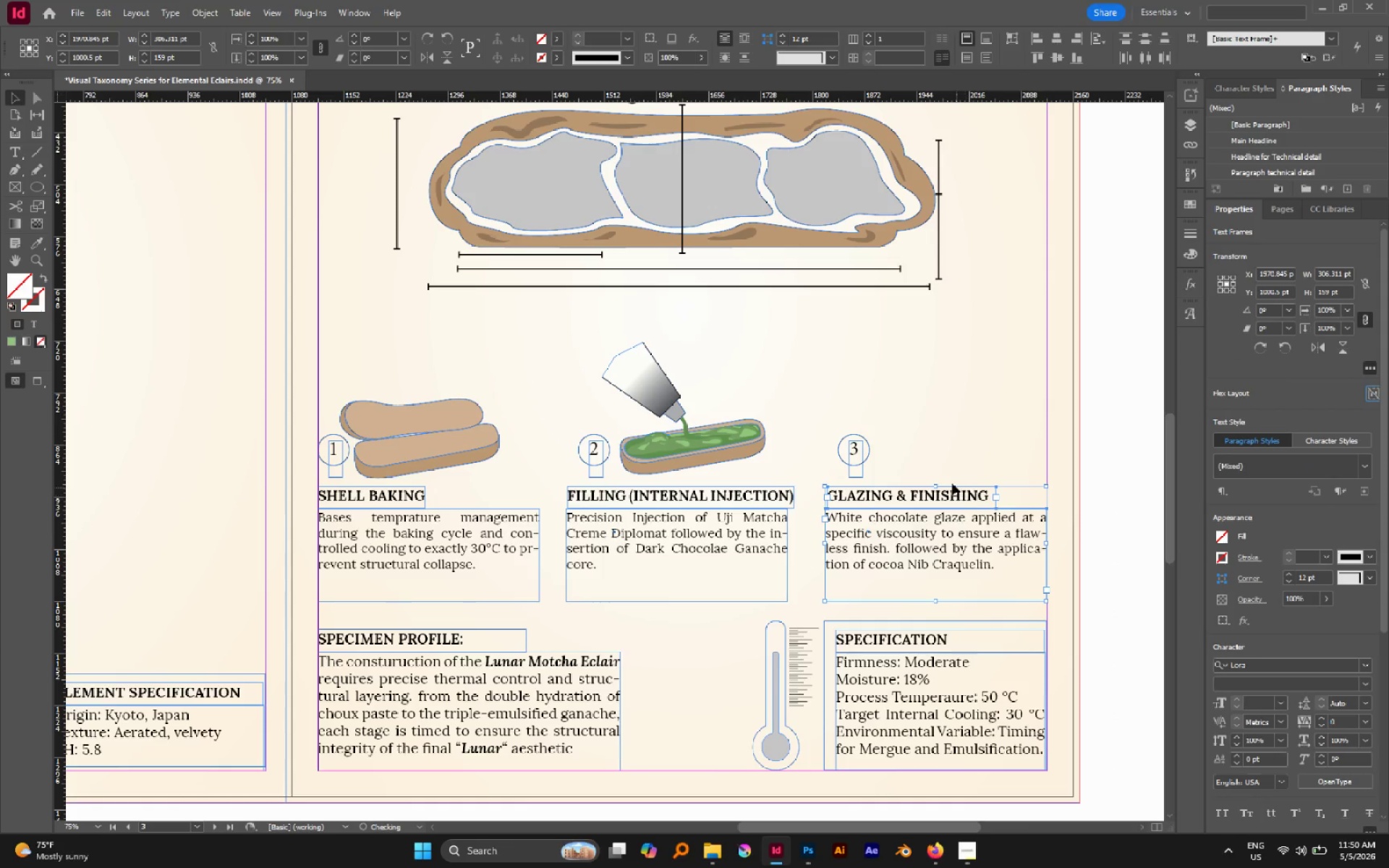 
hold_key(key=ShiftLeft, duration=1.77)
 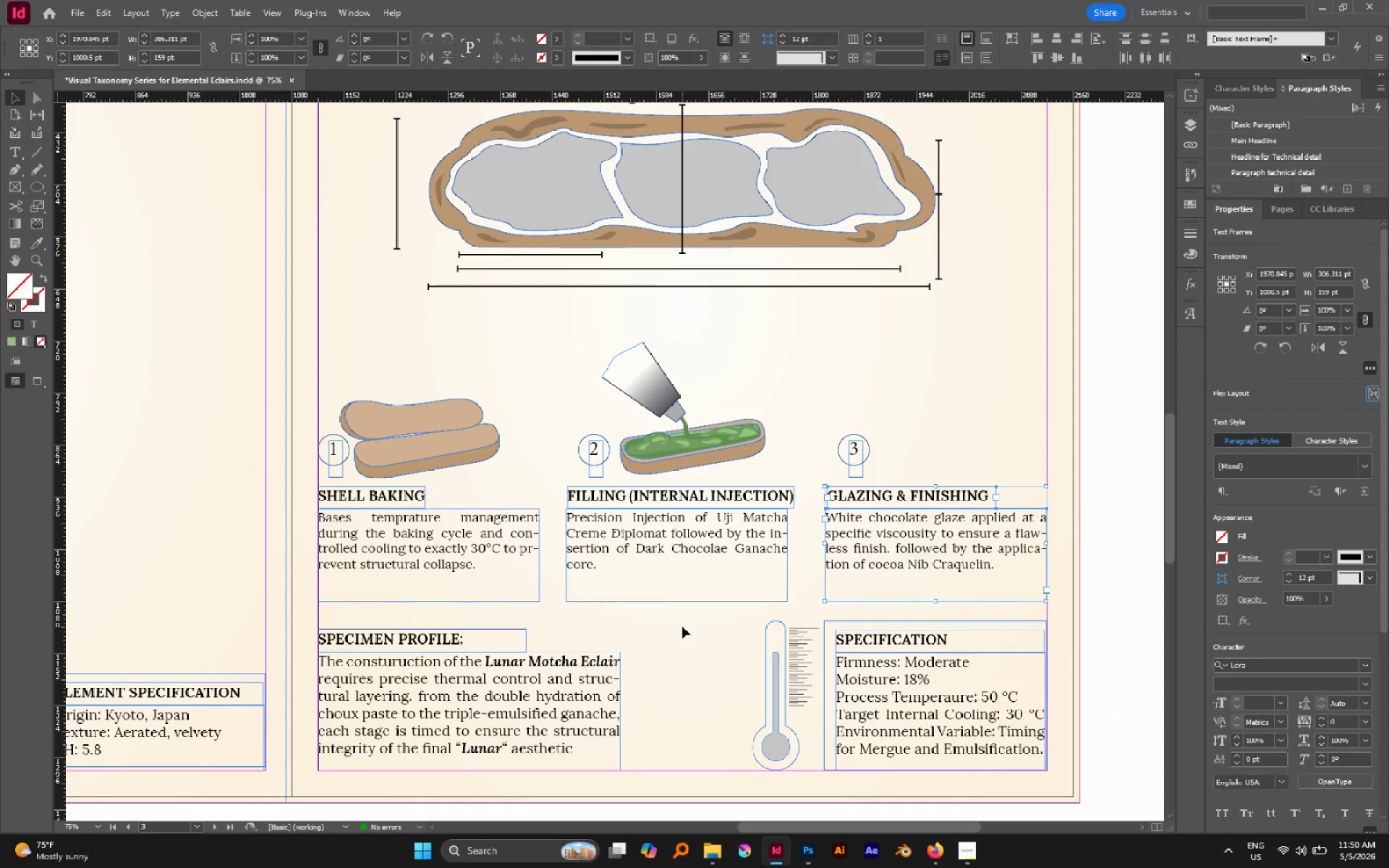 
double_click([679, 533])
 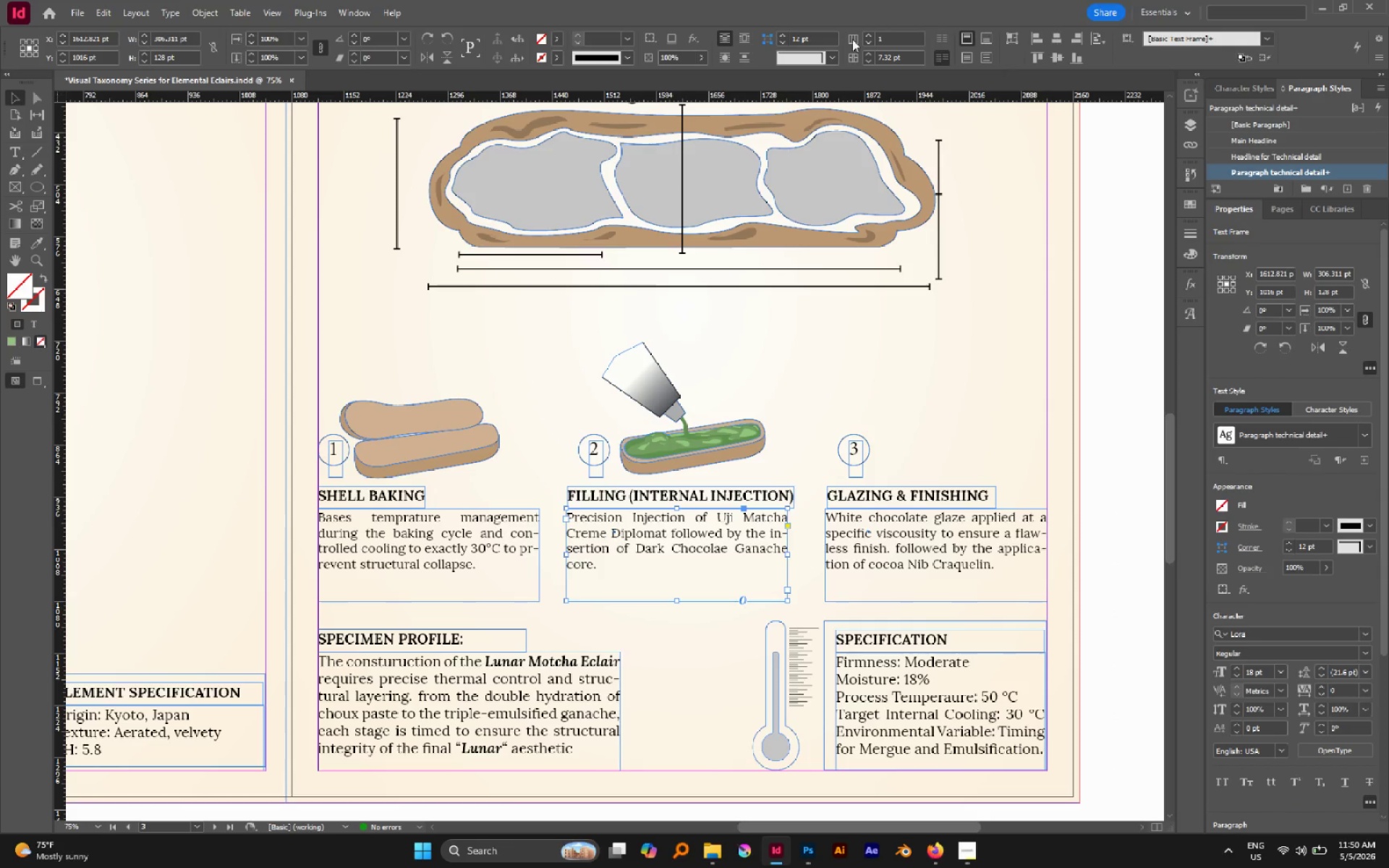 
left_click([1061, 35])
 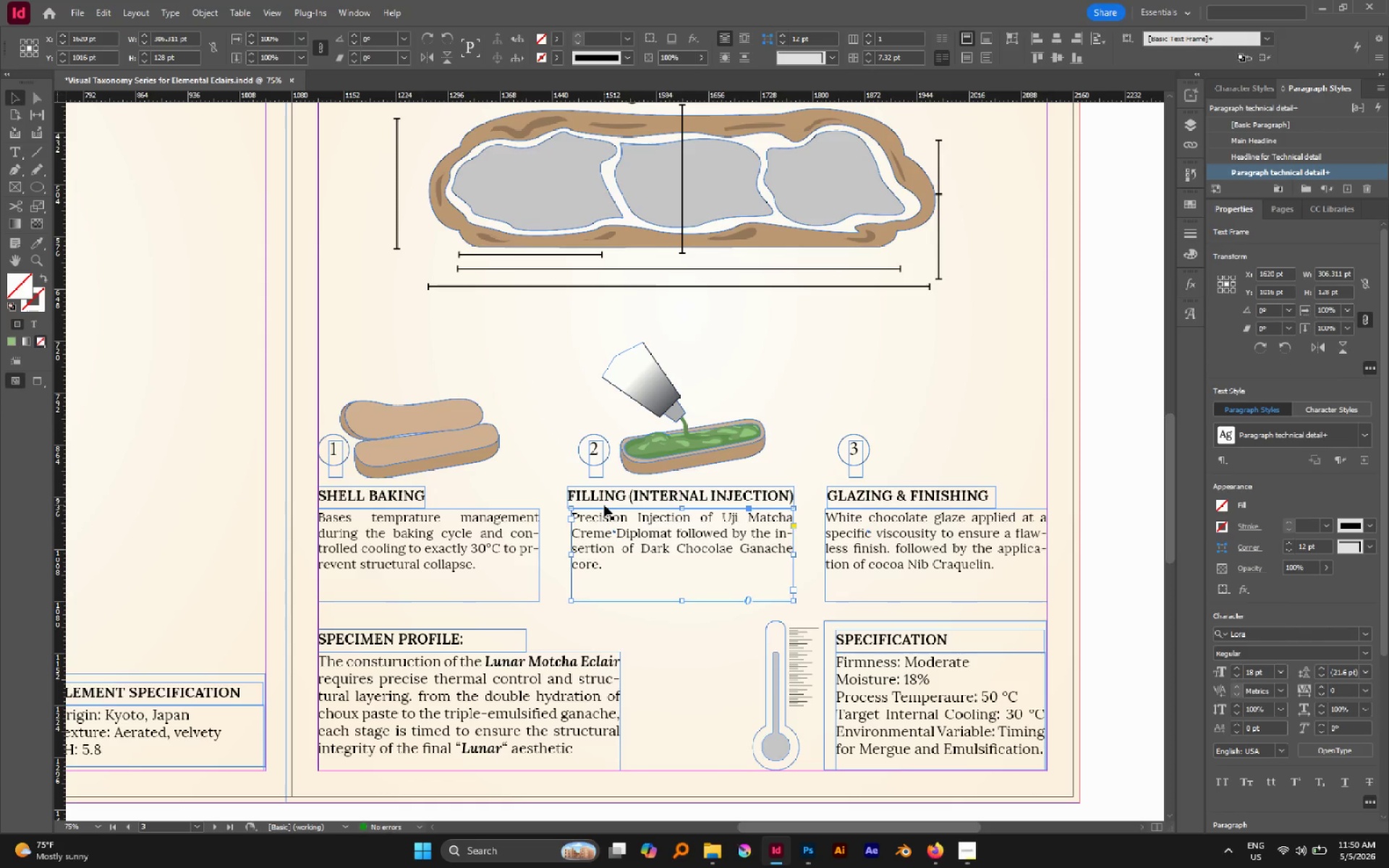 
left_click([602, 498])
 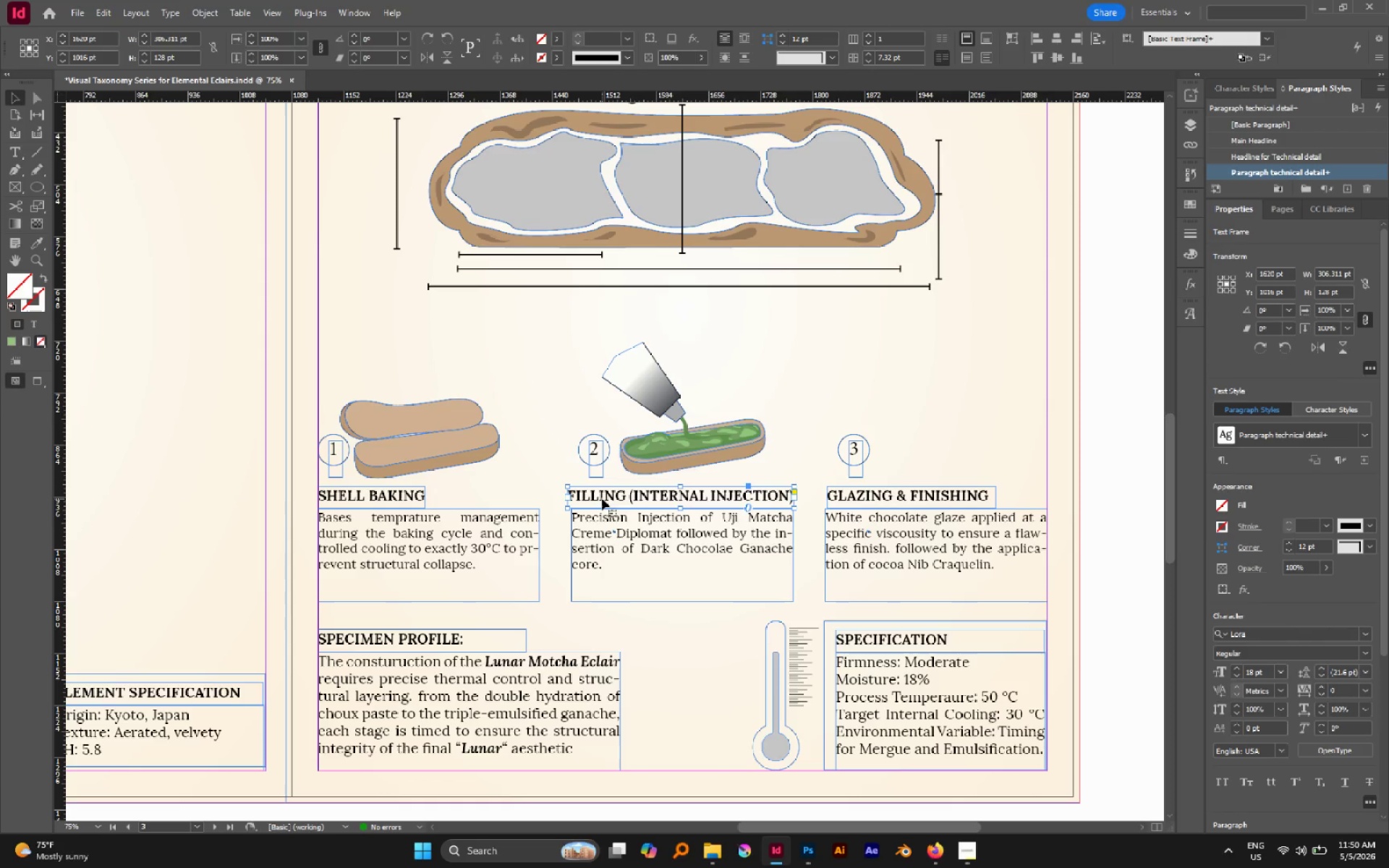 
hold_key(key=AltLeft, duration=0.58)
scroll: coordinate [602, 498], scroll_direction: up, amount: 2.0
 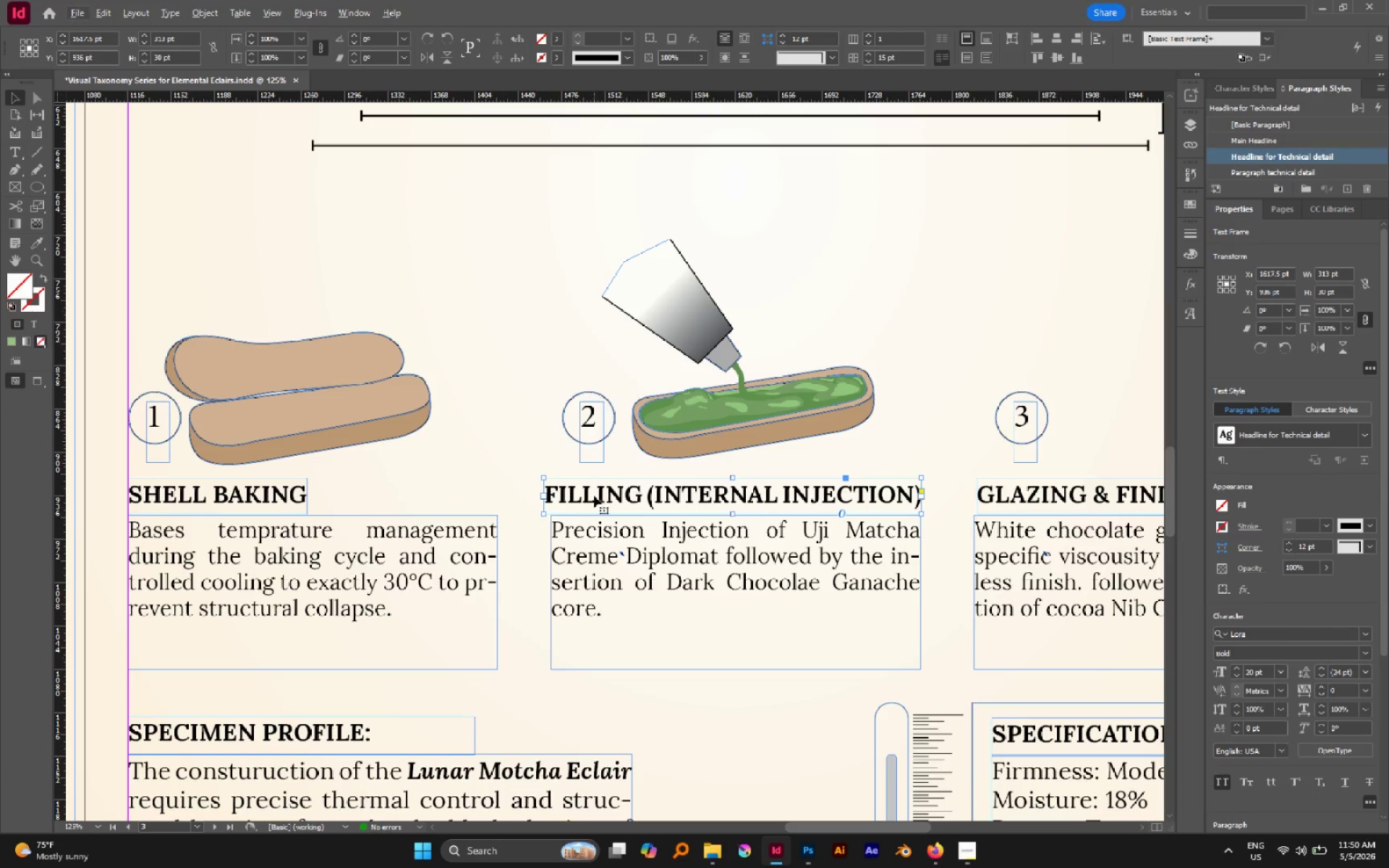 
left_click_drag(start_coordinate=[594, 495], to_coordinate=[601, 499])
 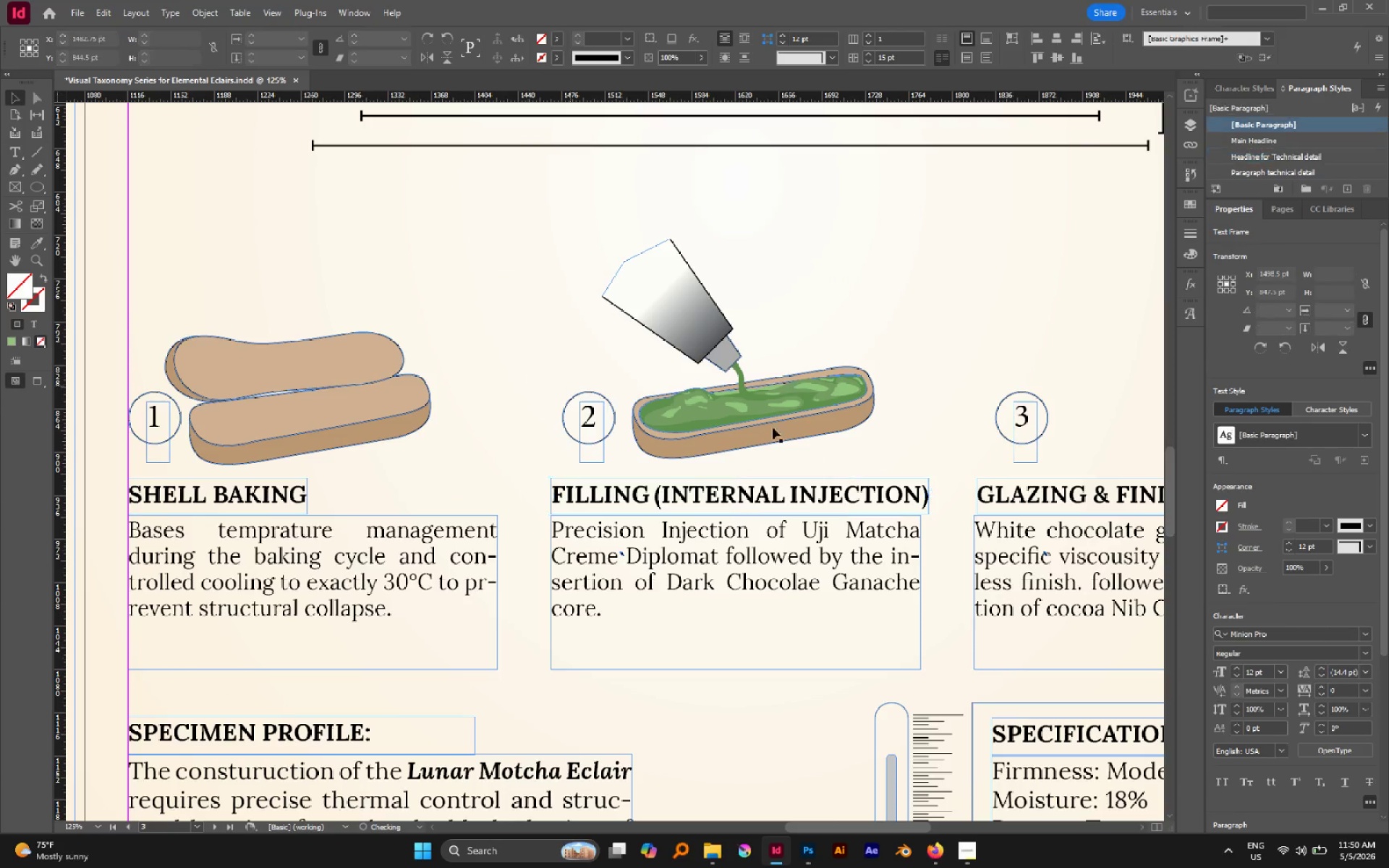 
hold_key(key=ShiftLeft, duration=4.08)
 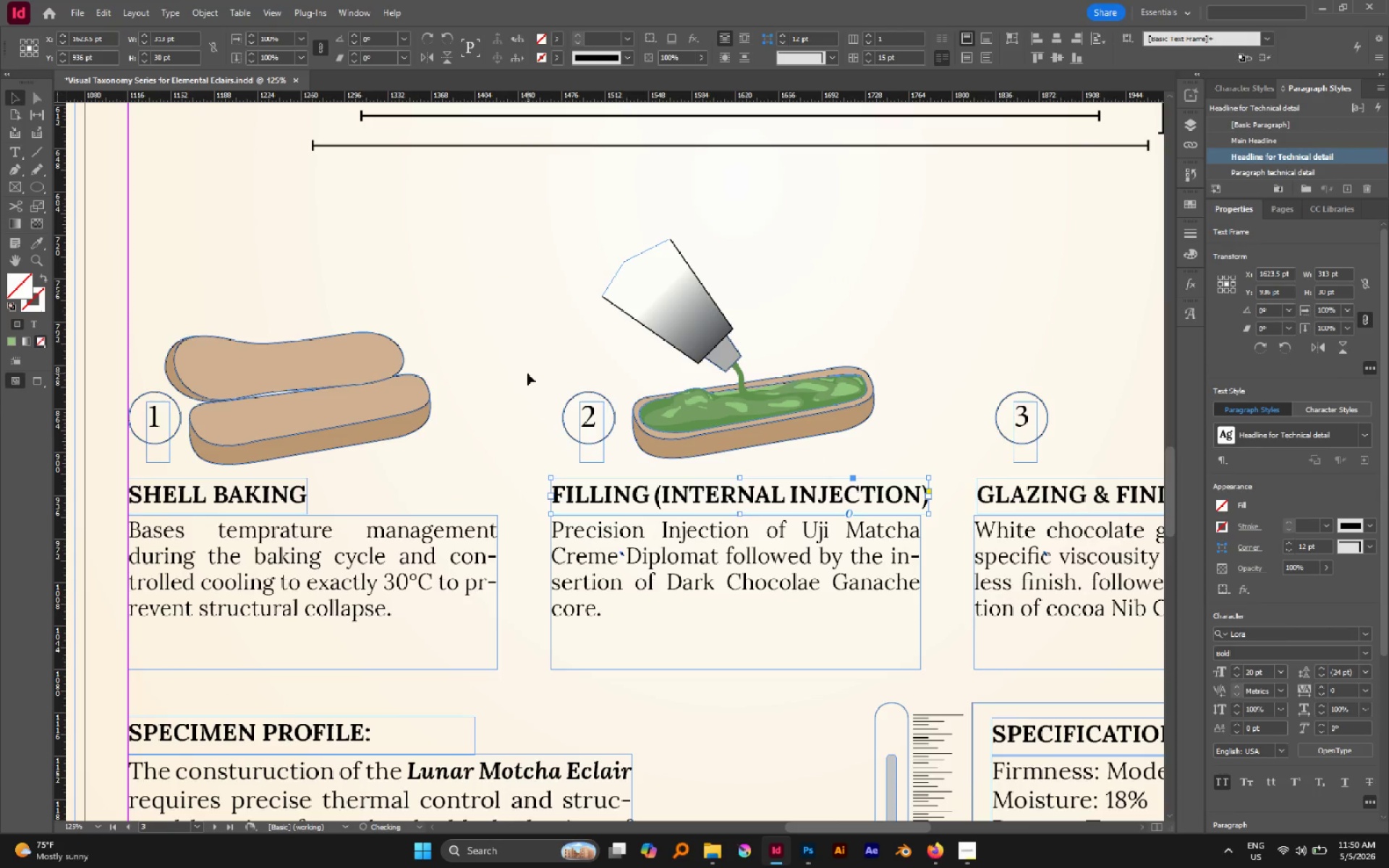 
left_click([527, 373])
 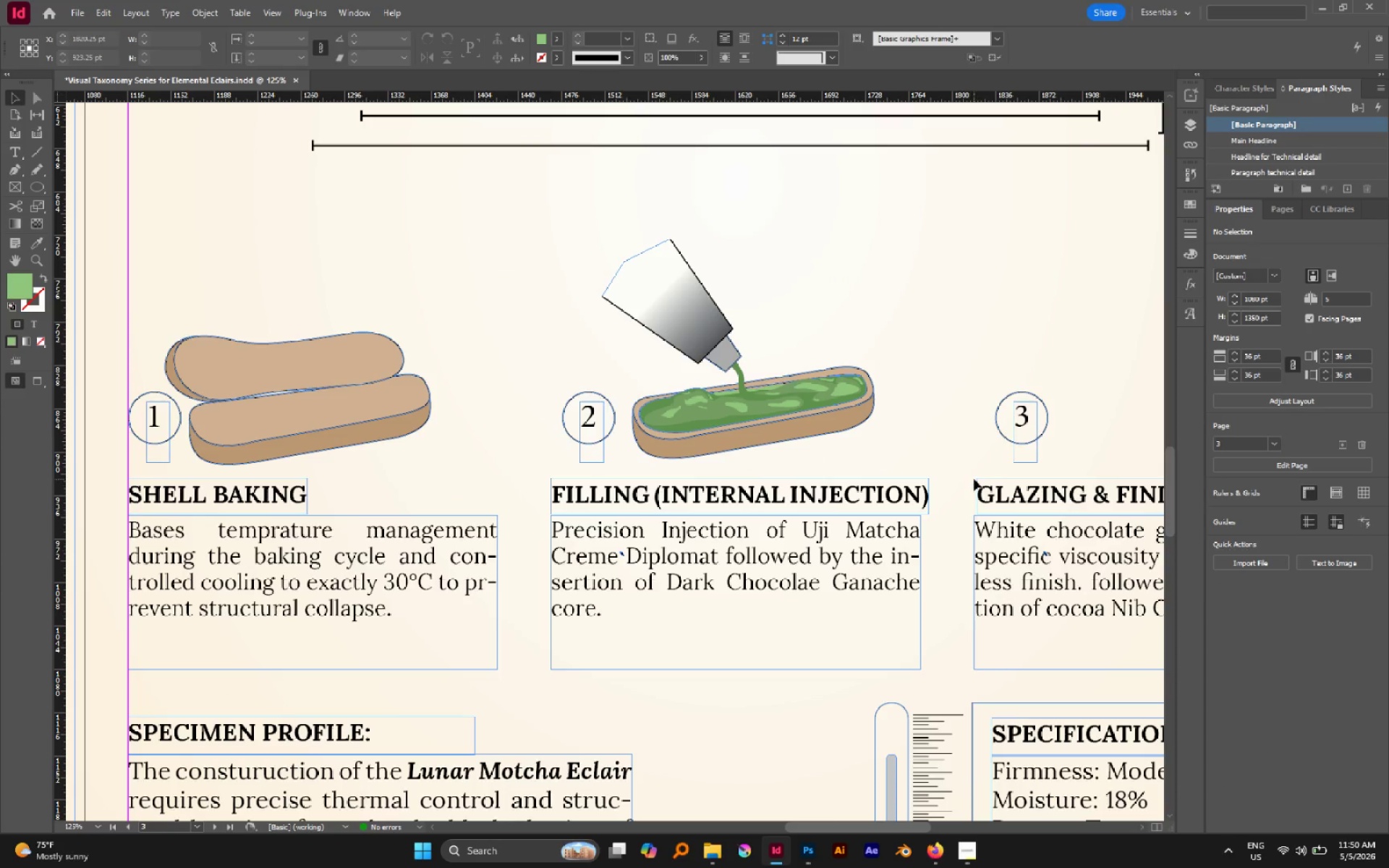 
left_click_drag(start_coordinate=[963, 477], to_coordinate=[1009, 542])
 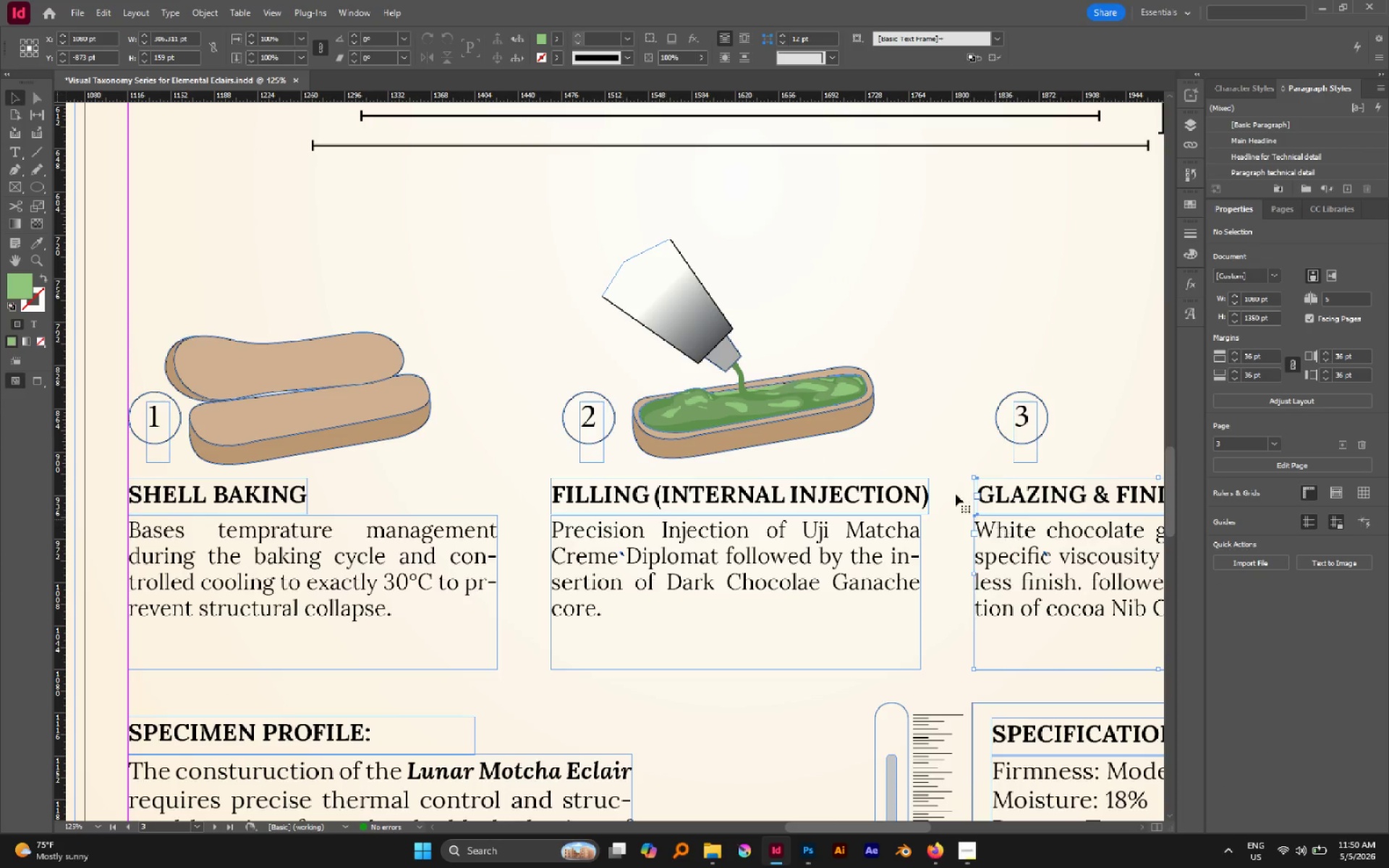 
left_click([956, 494])
 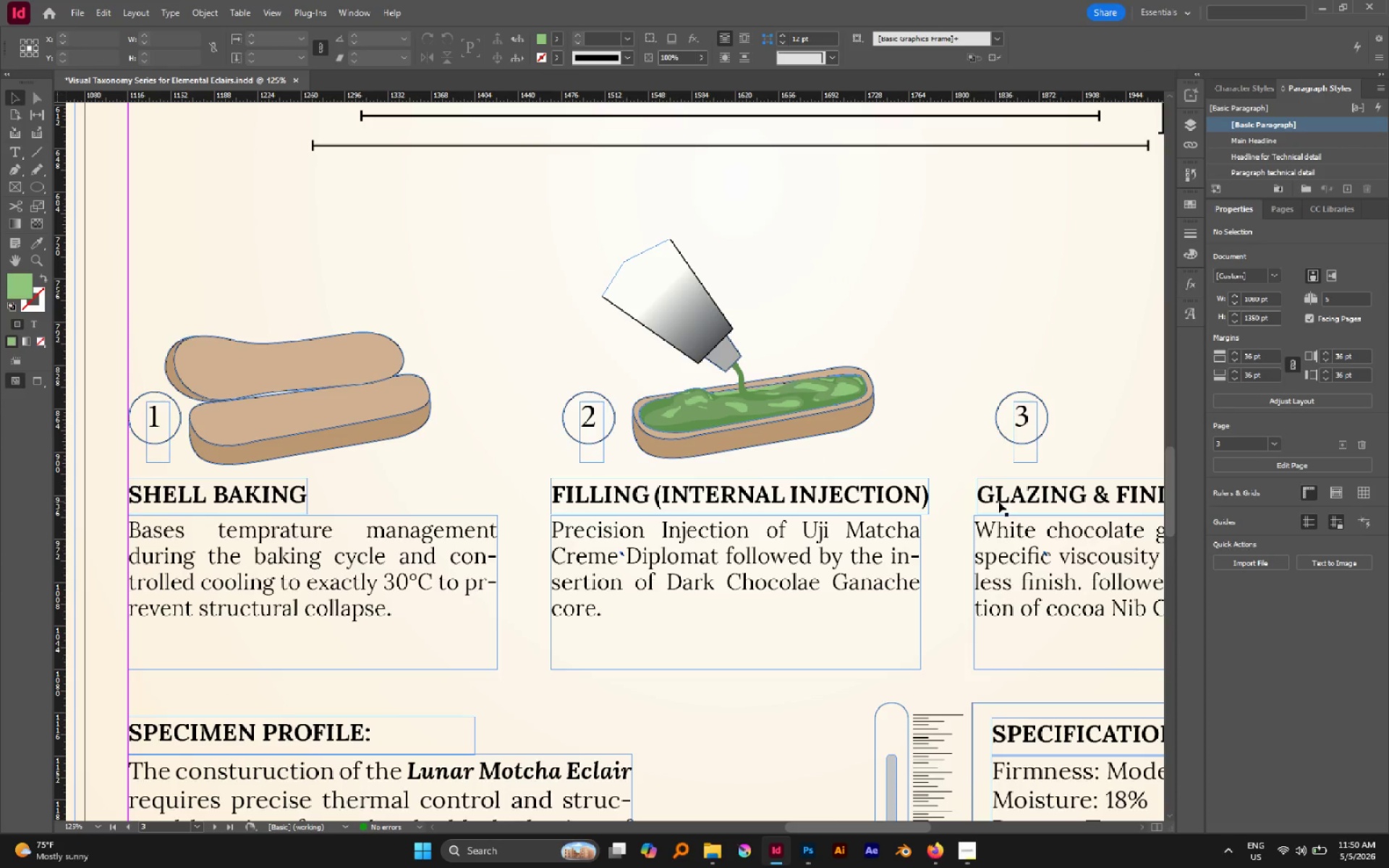 
hold_key(key=ShiftLeft, duration=1.94)
 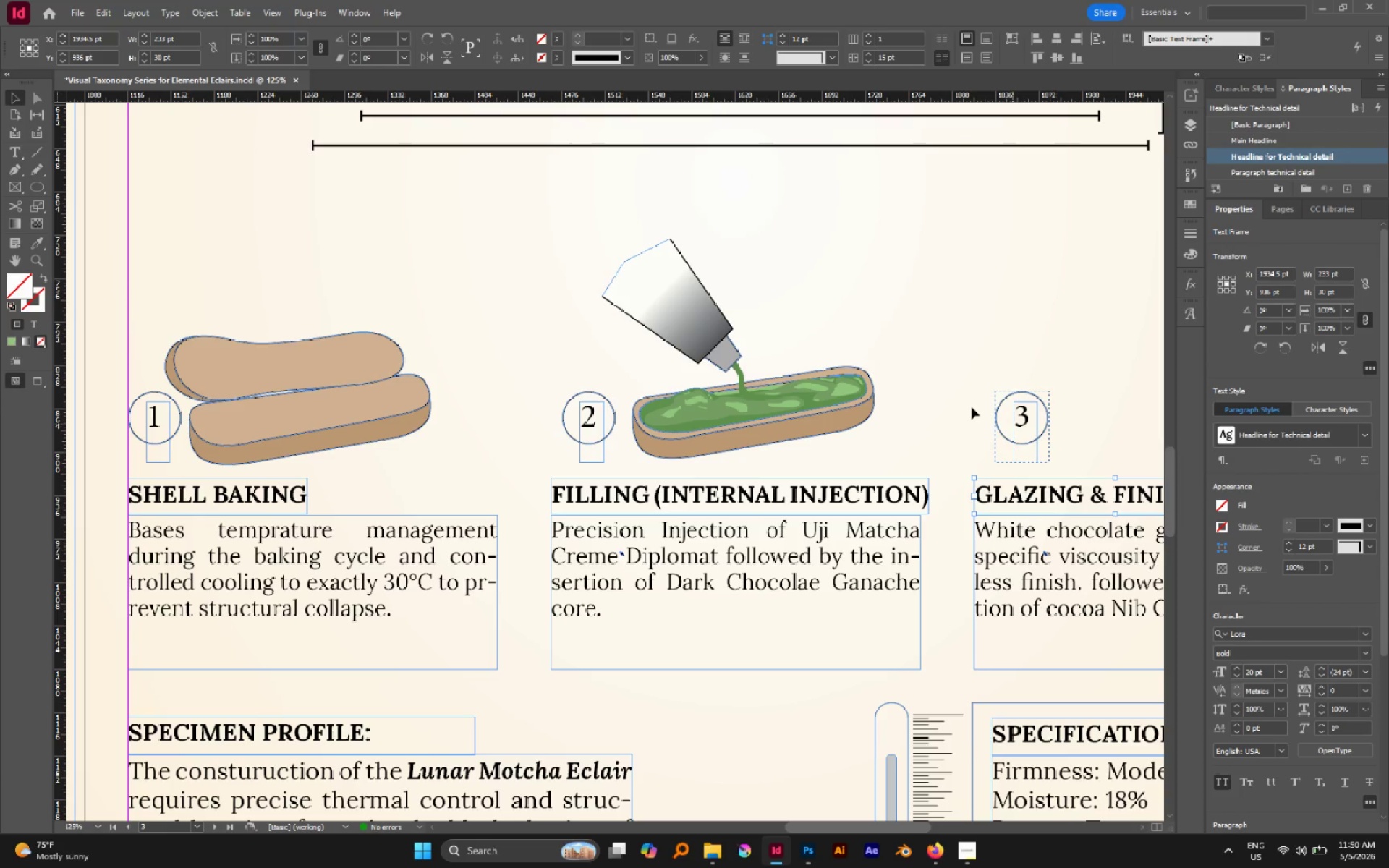 
left_click([968, 404])
 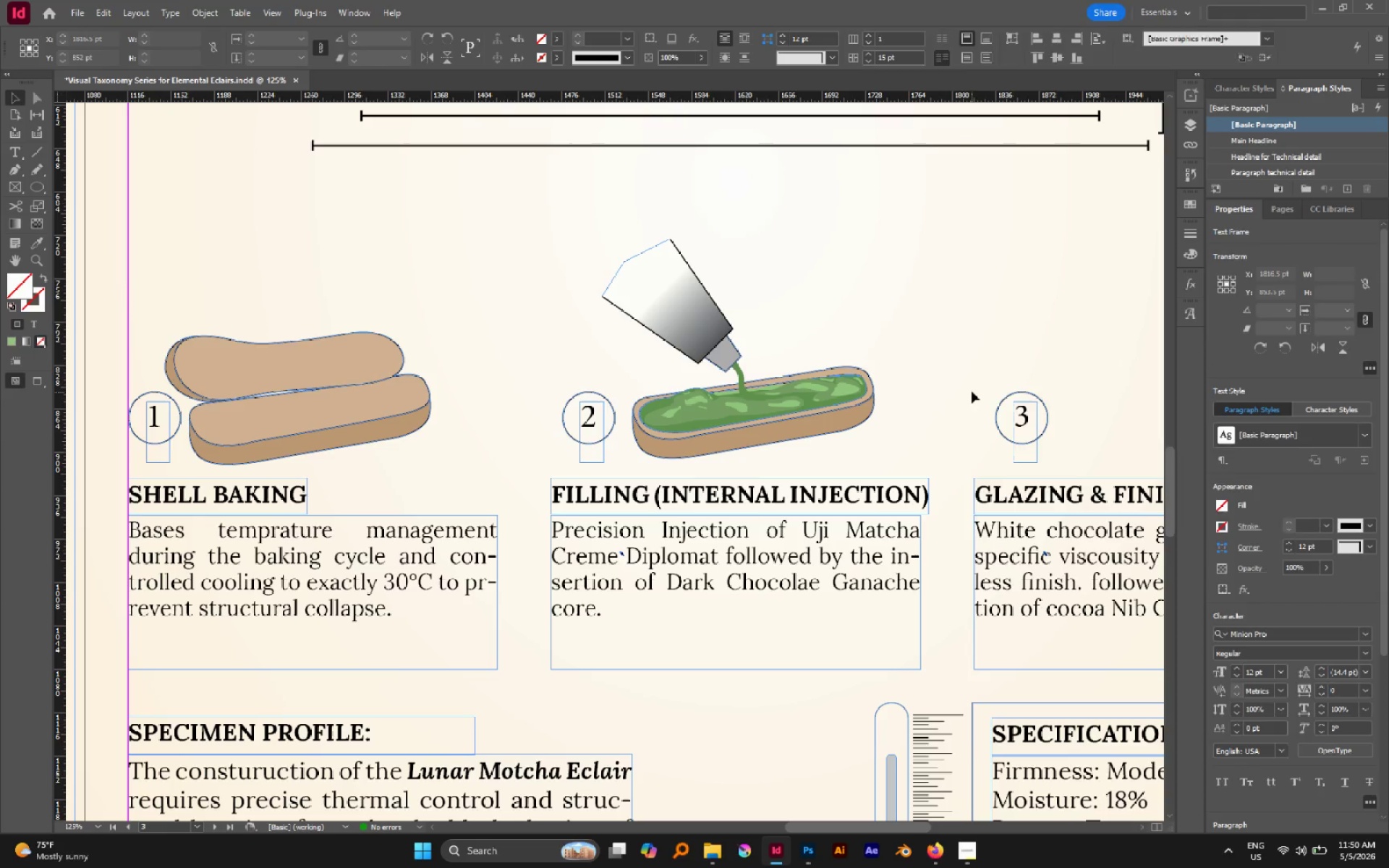 
left_click_drag(start_coordinate=[973, 391], to_coordinate=[1029, 455])
 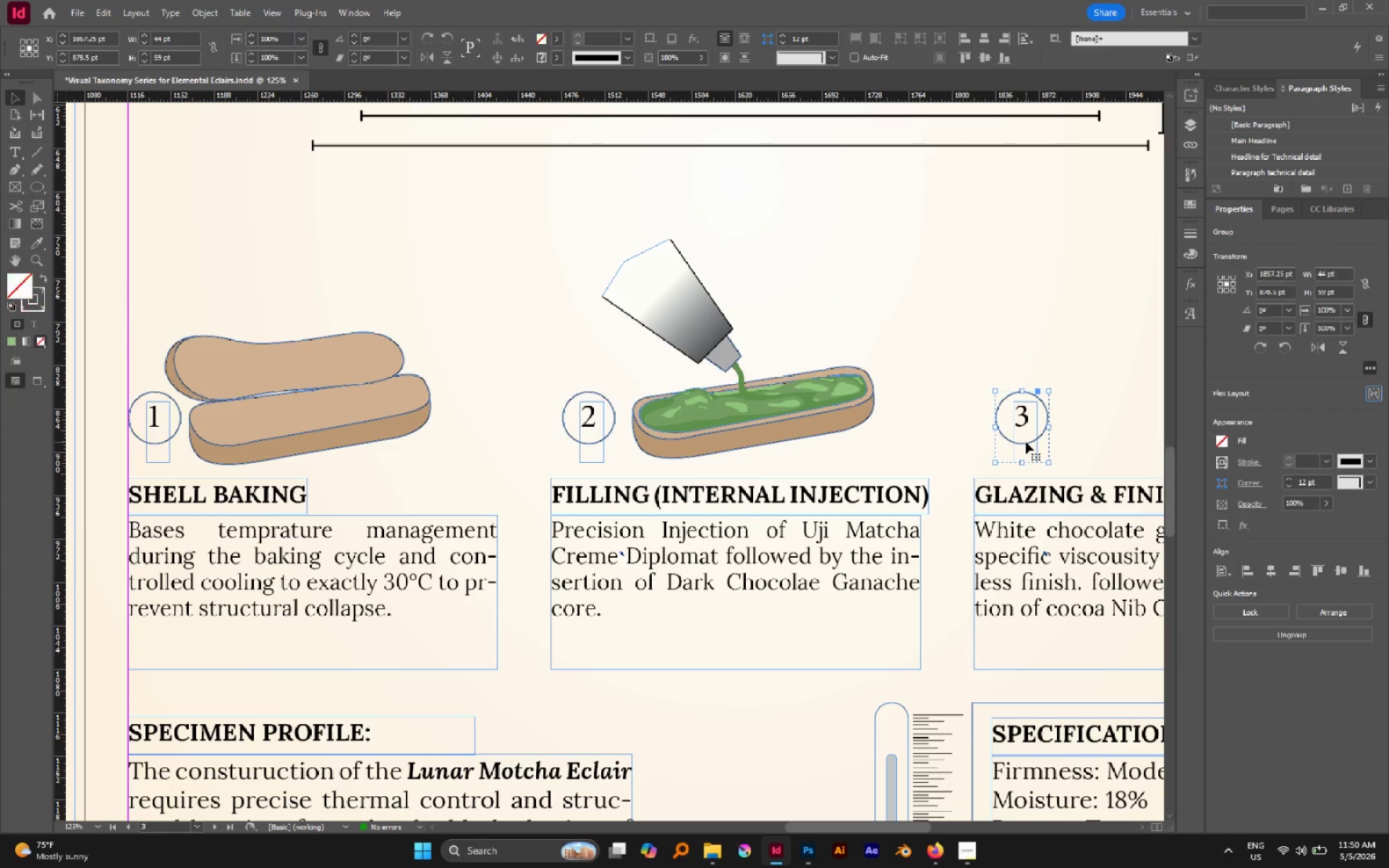 
left_click_drag(start_coordinate=[1026, 442], to_coordinate=[1006, 443])
 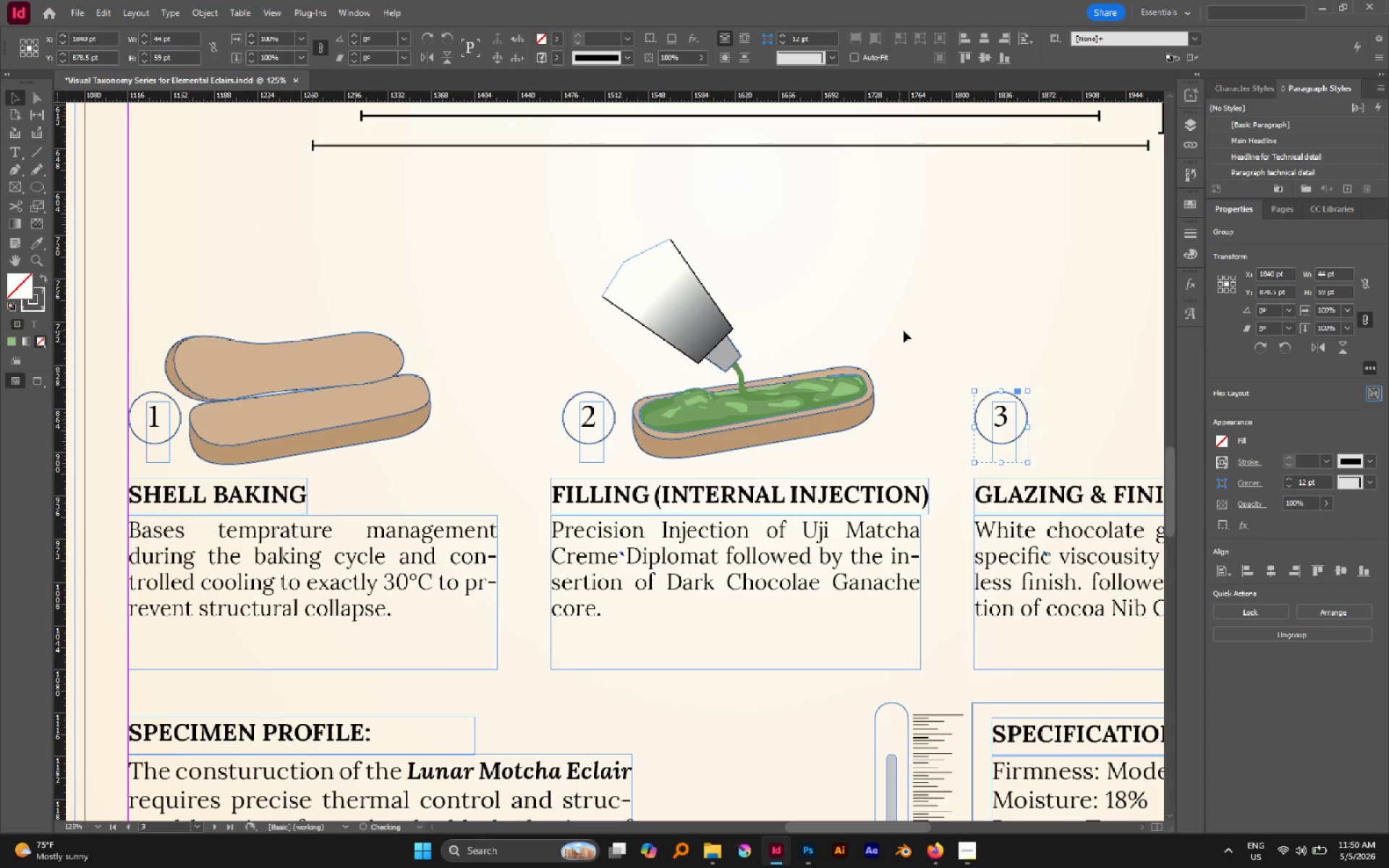 
hold_key(key=ShiftLeft, duration=1.91)
 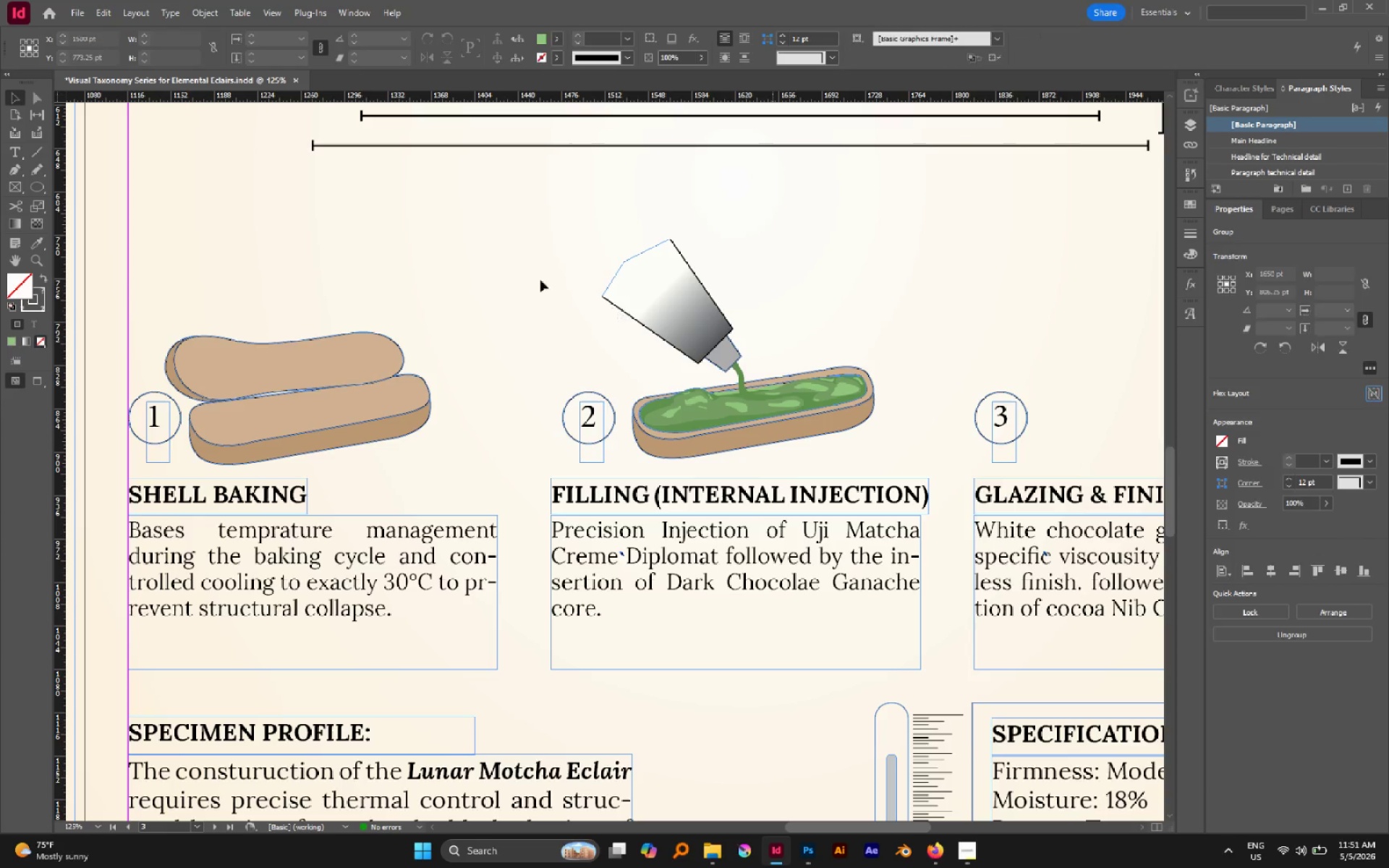 
left_click_drag(start_coordinate=[517, 256], to_coordinate=[779, 432])
 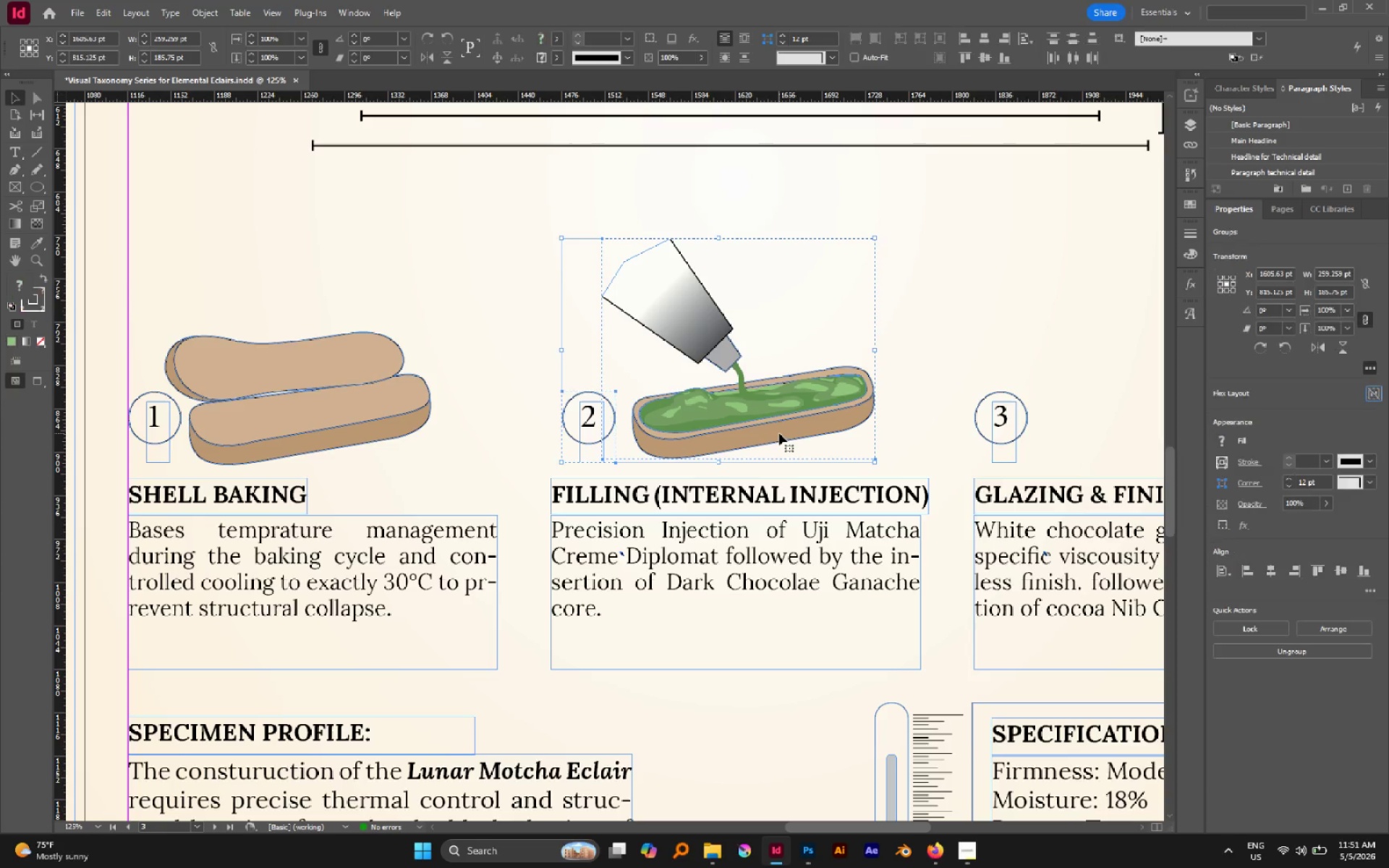 
left_click_drag(start_coordinate=[779, 433], to_coordinate=[768, 435])
 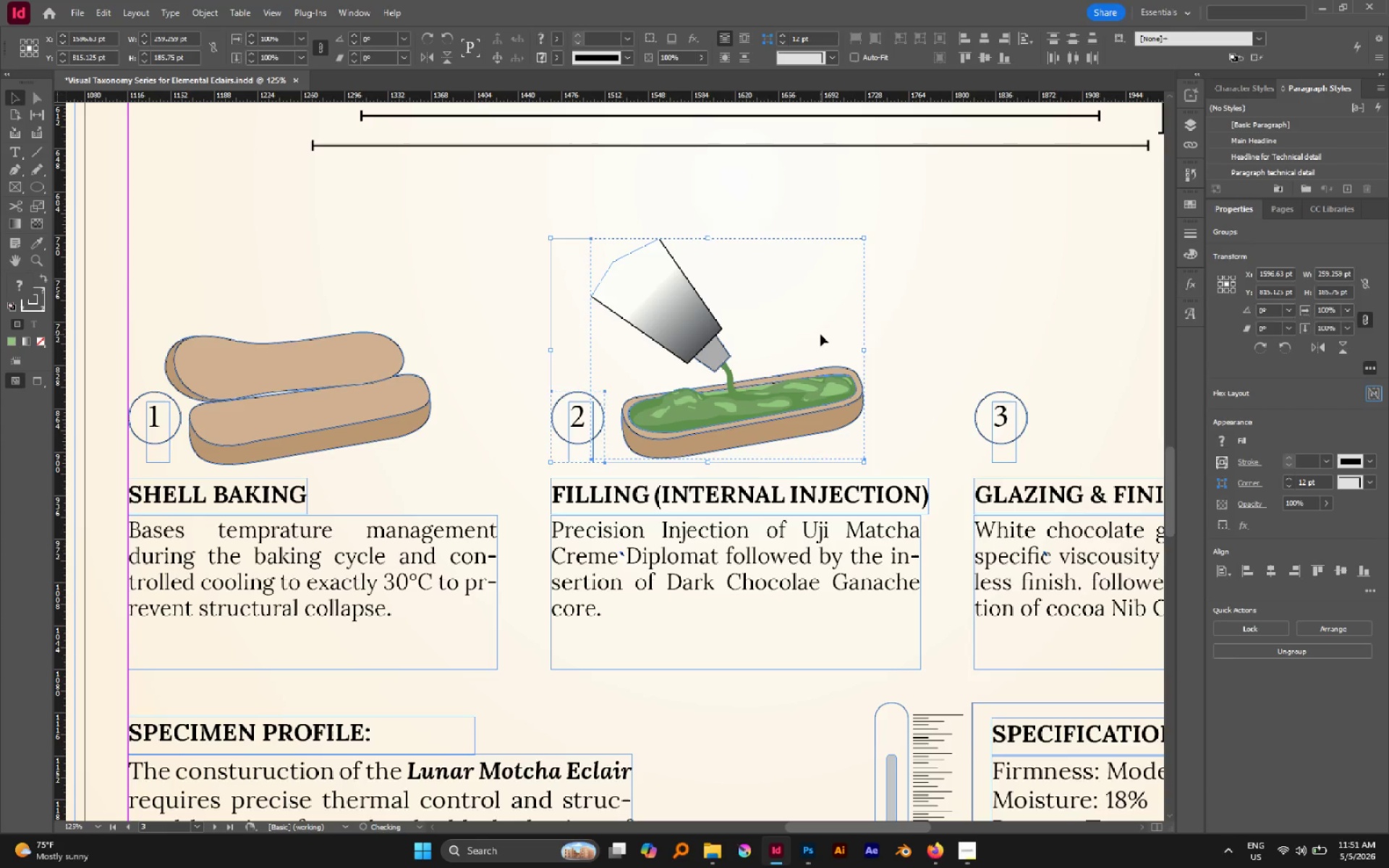 
hold_key(key=ShiftLeft, duration=2.02)
 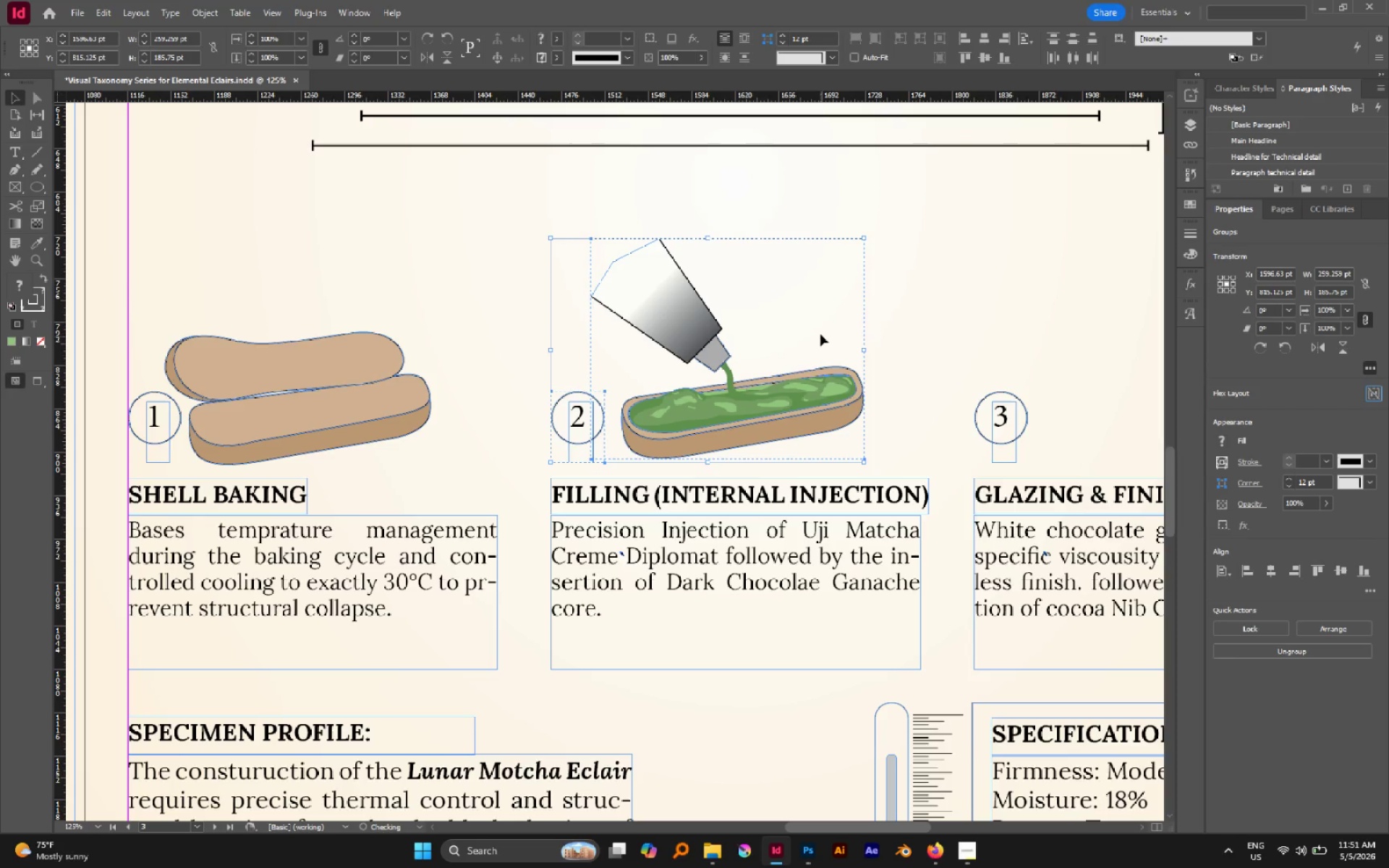 
left_click([820, 334])
 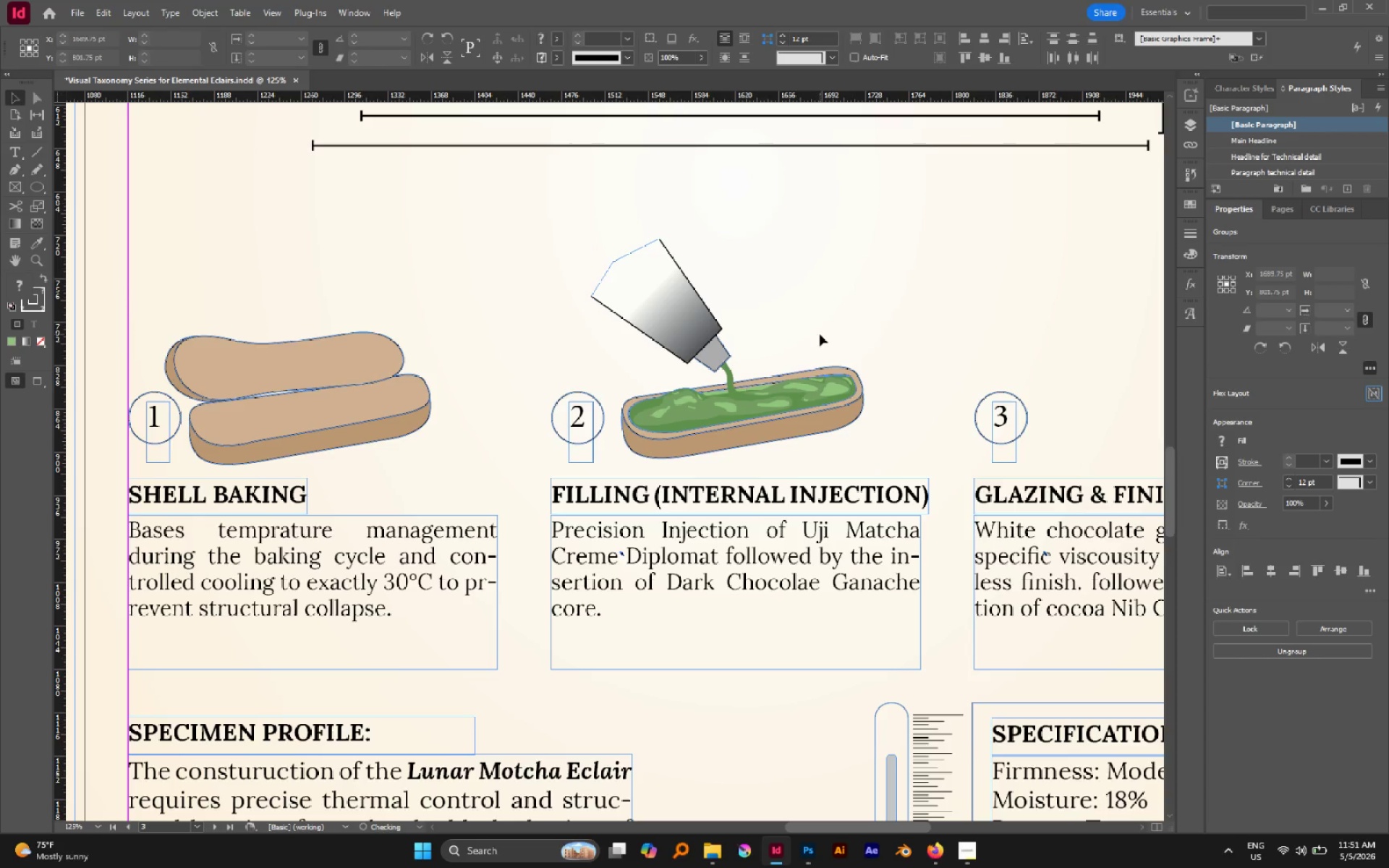 
hold_key(key=AltLeft, duration=0.5)
scroll: coordinate [820, 334], scroll_direction: down, amount: 3.0
 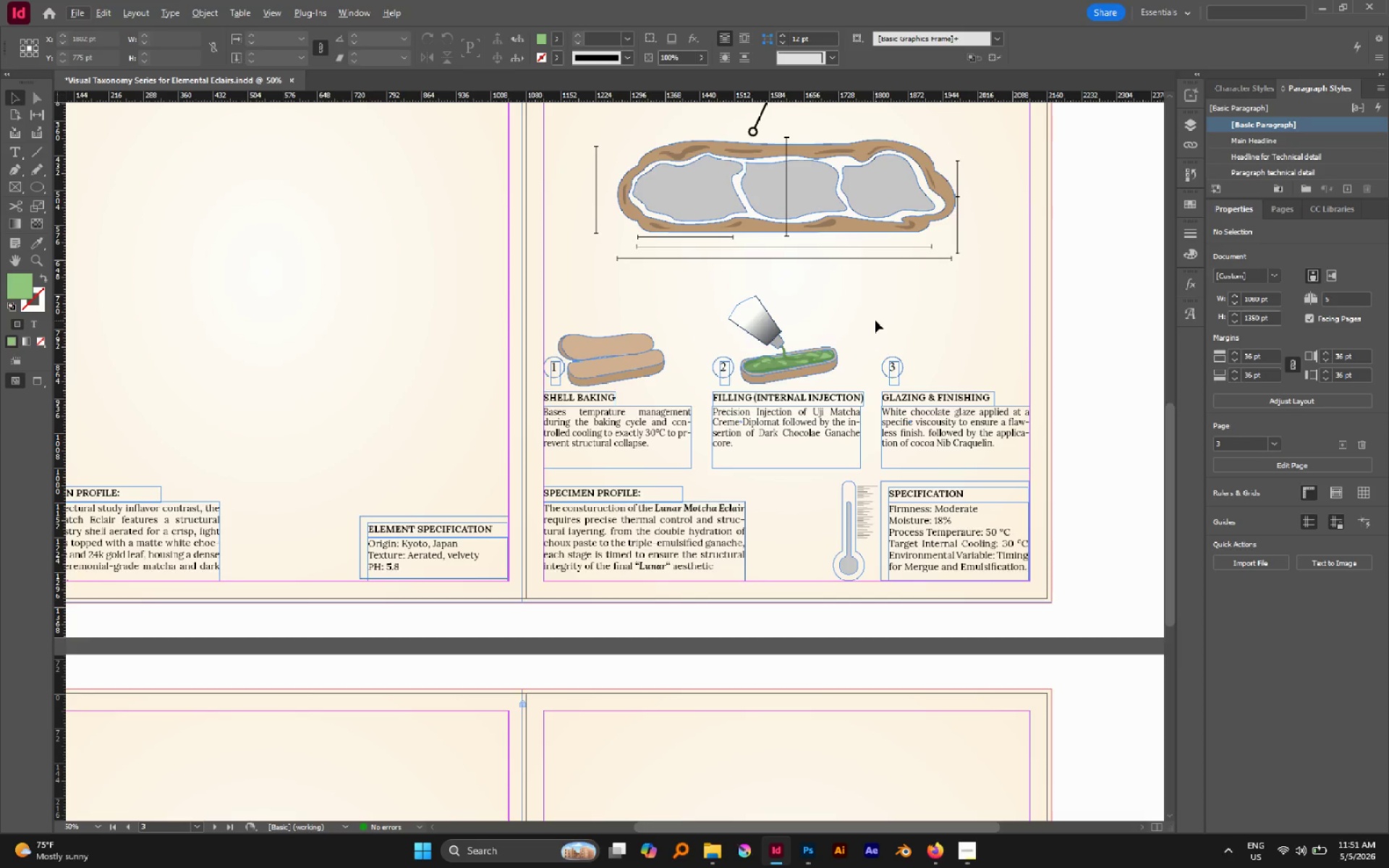 
hold_key(key=Space, duration=0.84)
 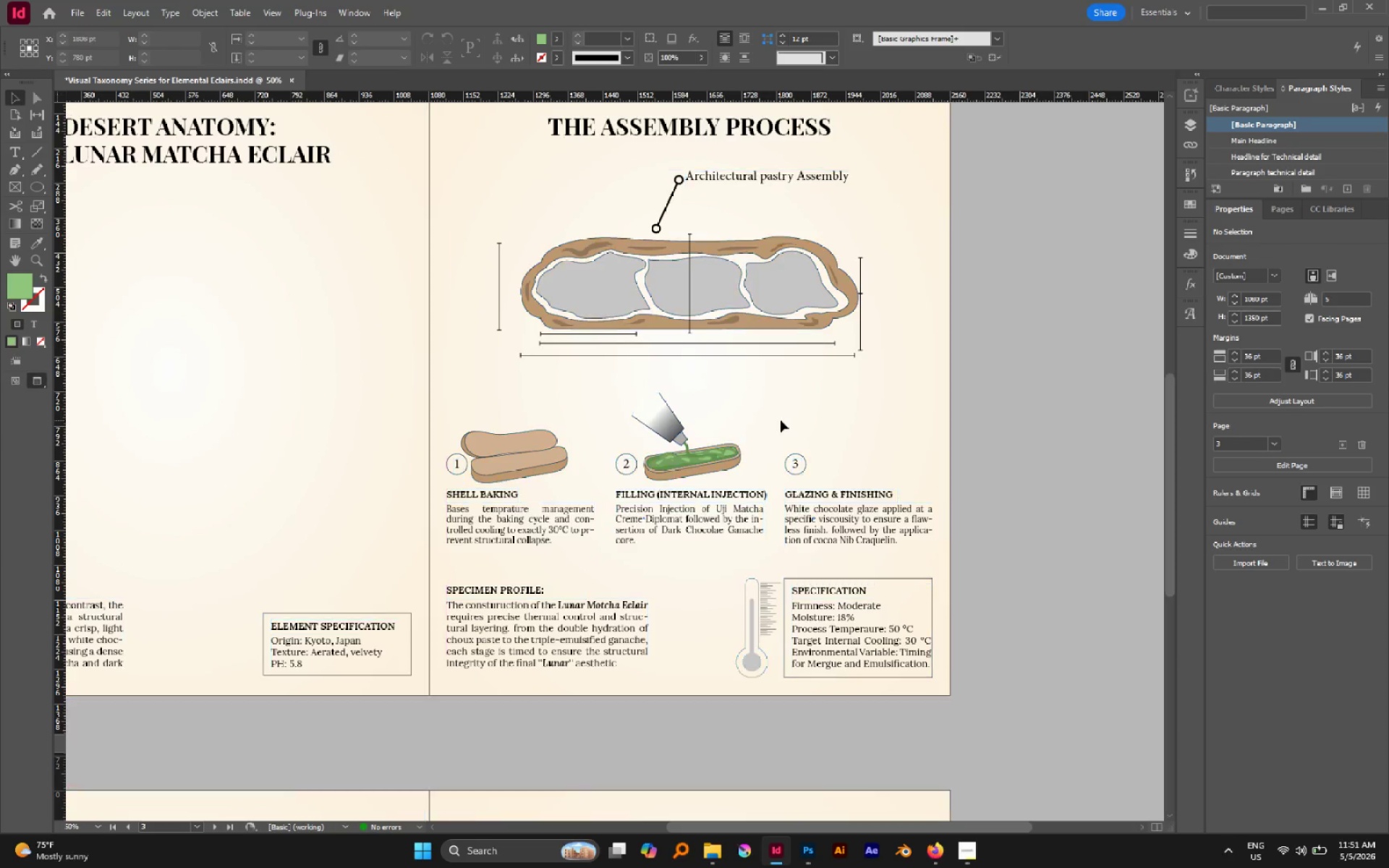 
left_click_drag(start_coordinate=[875, 320], to_coordinate=[779, 418])
 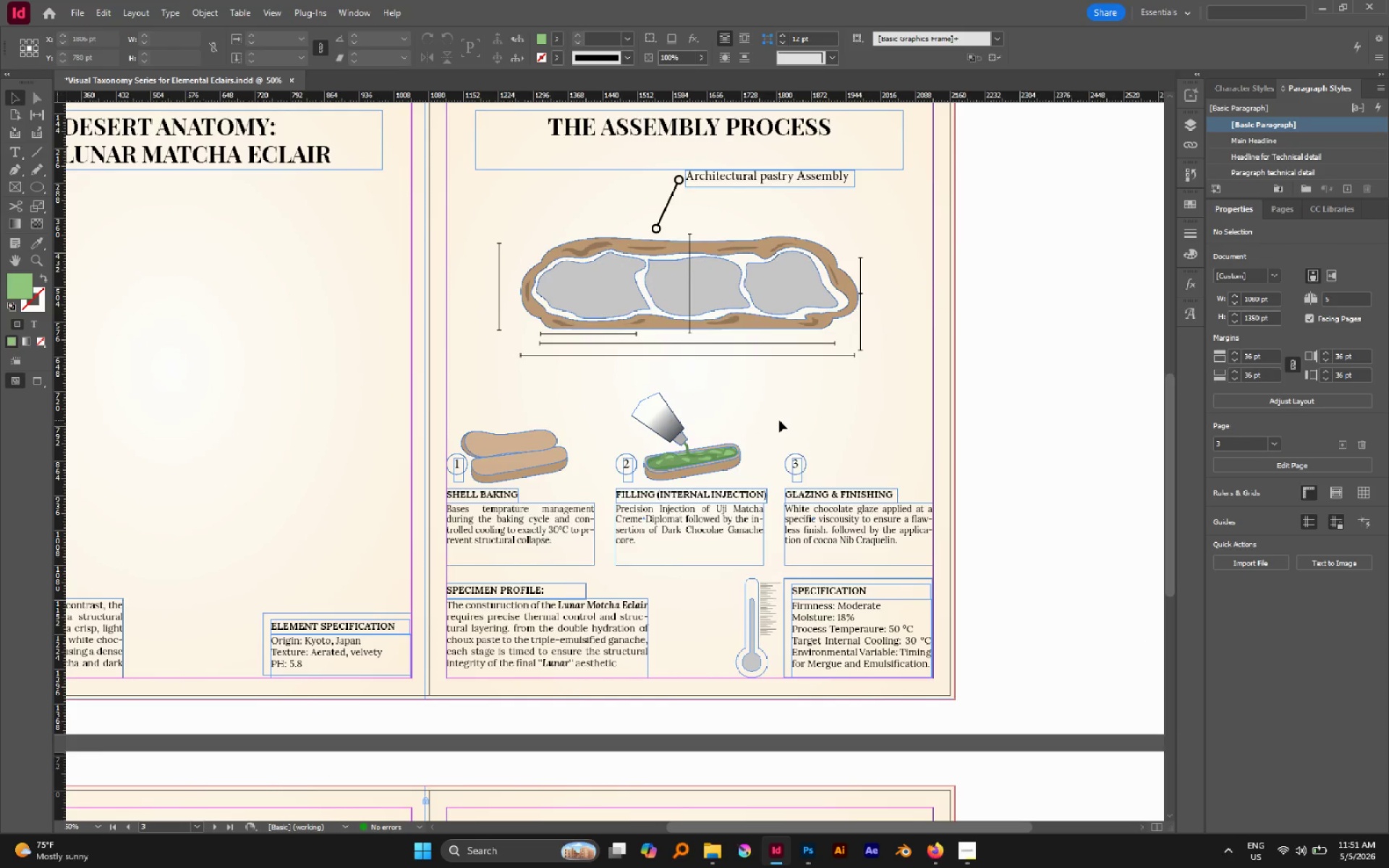 
key(W)
 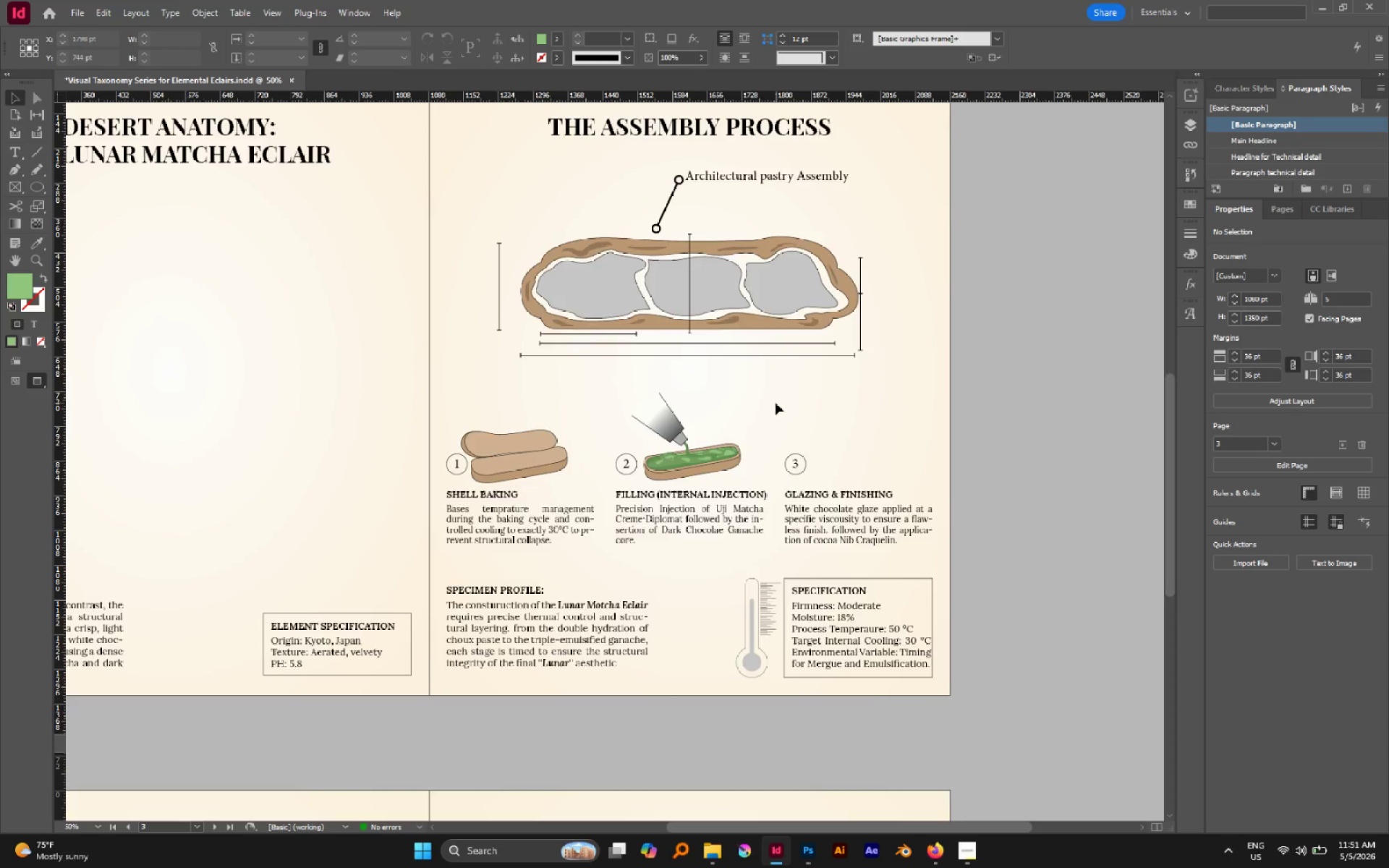 
scroll: coordinate [776, 403], scroll_direction: up, amount: 2.0
 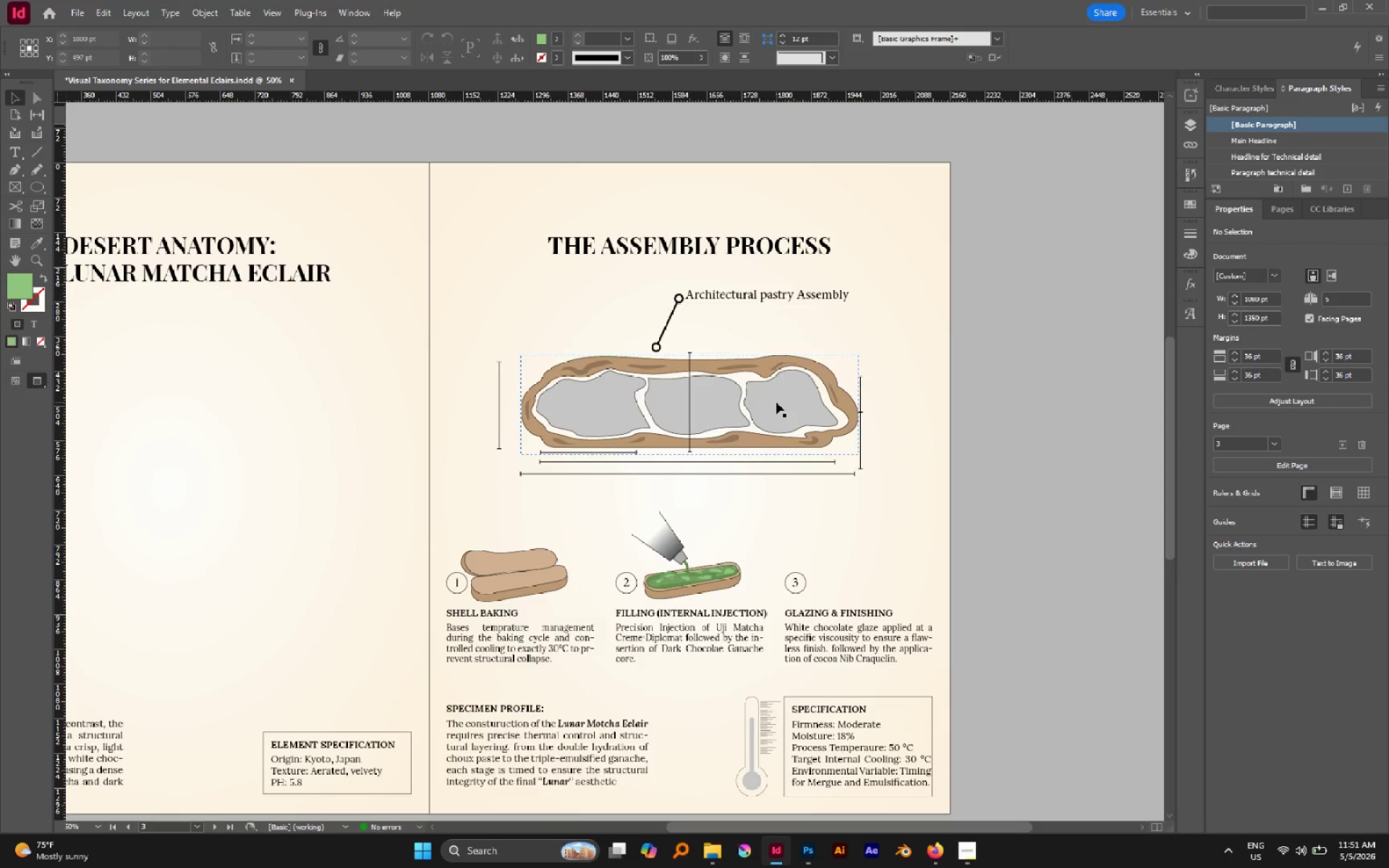 
scroll: coordinate [776, 402], scroll_direction: down, amount: 1.0
 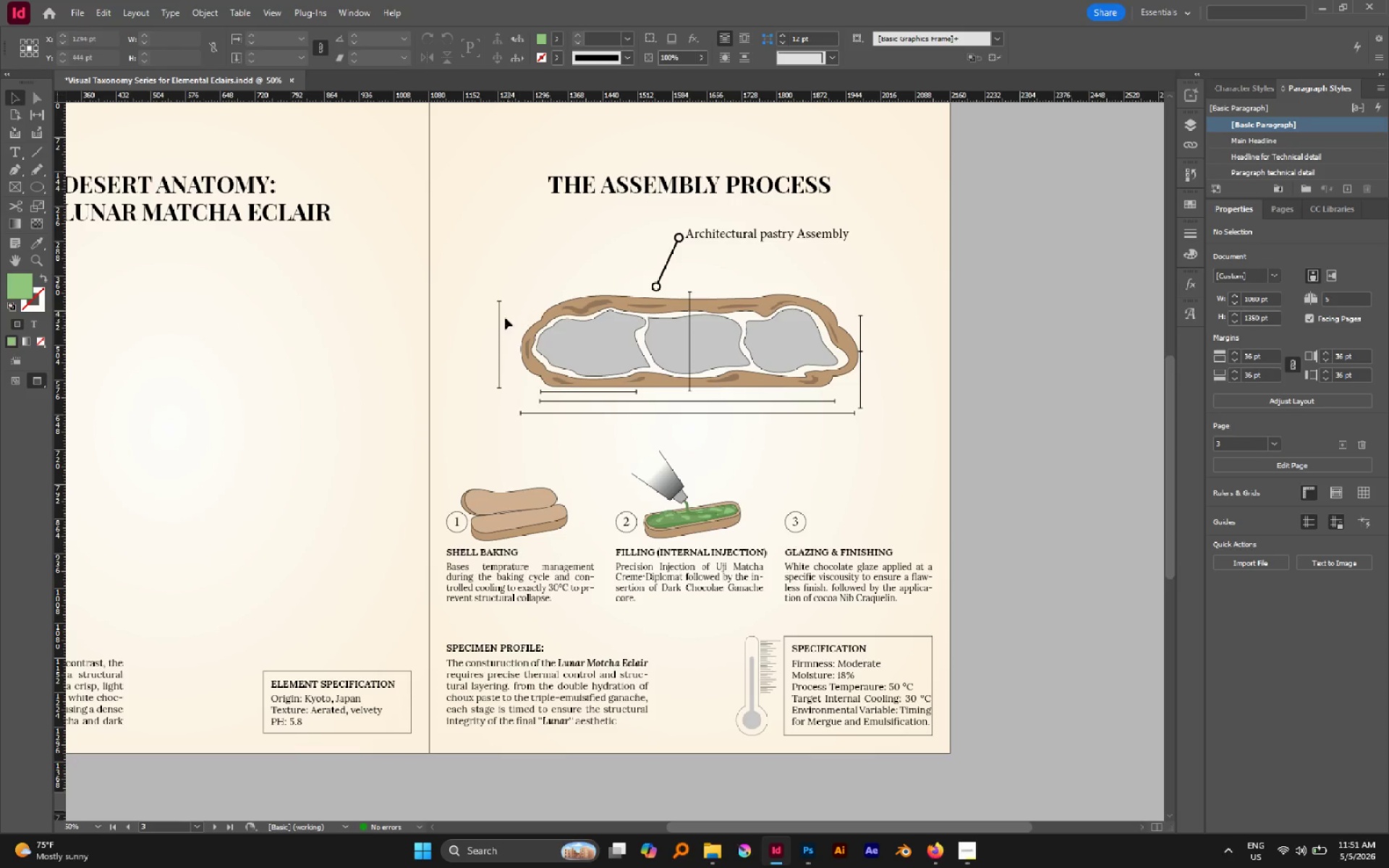 
left_click_drag(start_coordinate=[466, 318], to_coordinate=[943, 430])
 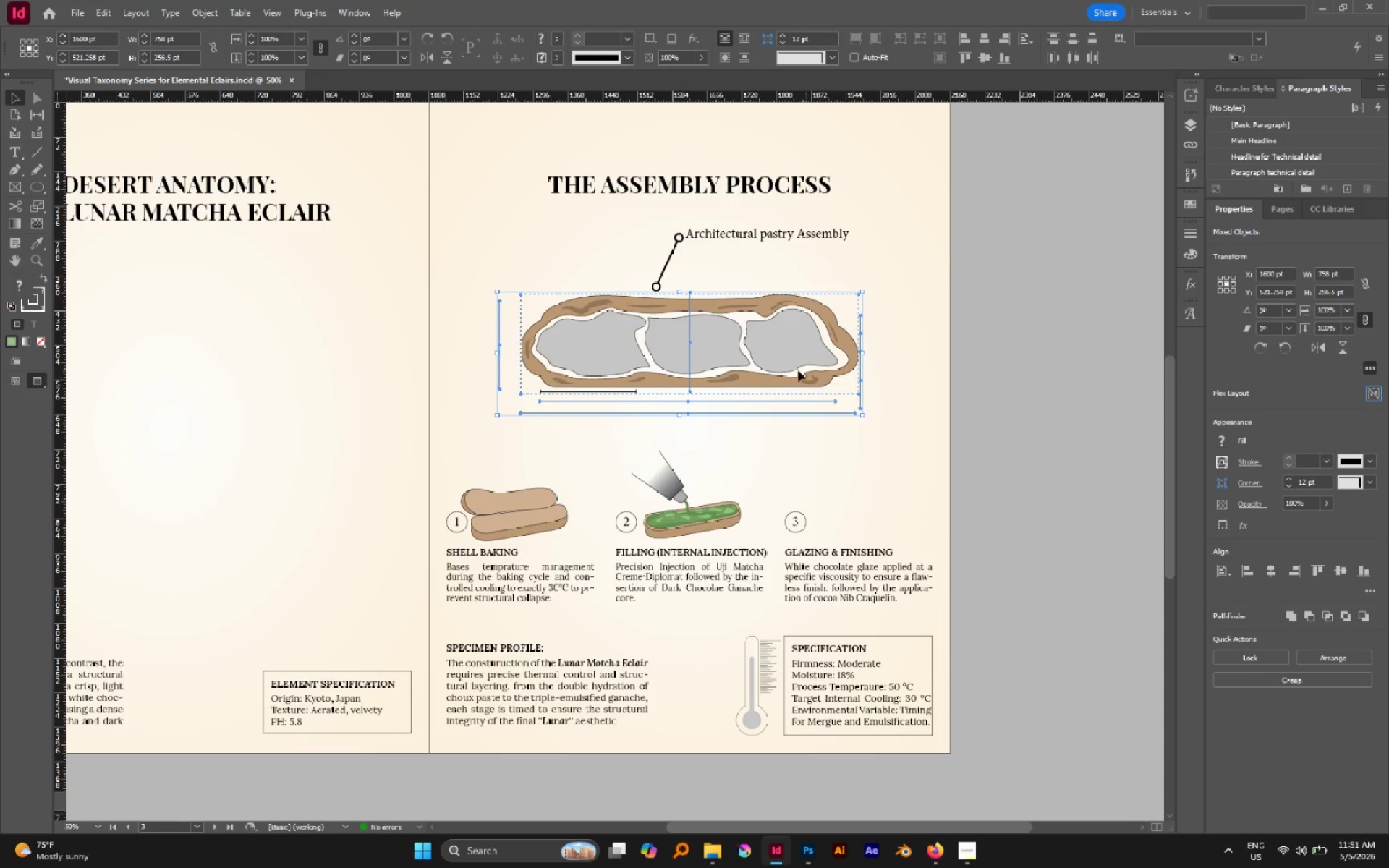 
left_click_drag(start_coordinate=[783, 354], to_coordinate=[791, 381])
 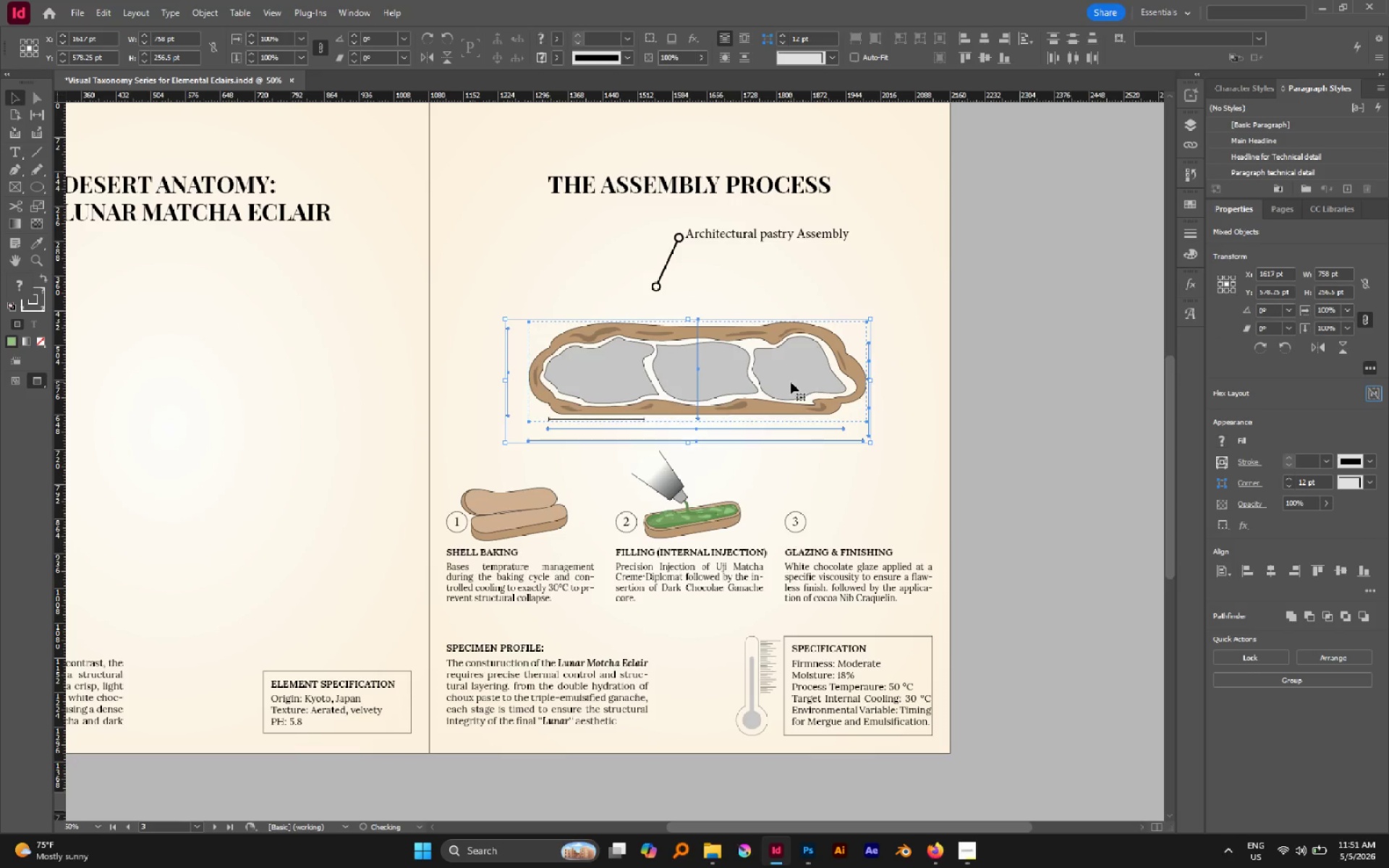 
key(Control+Z)
 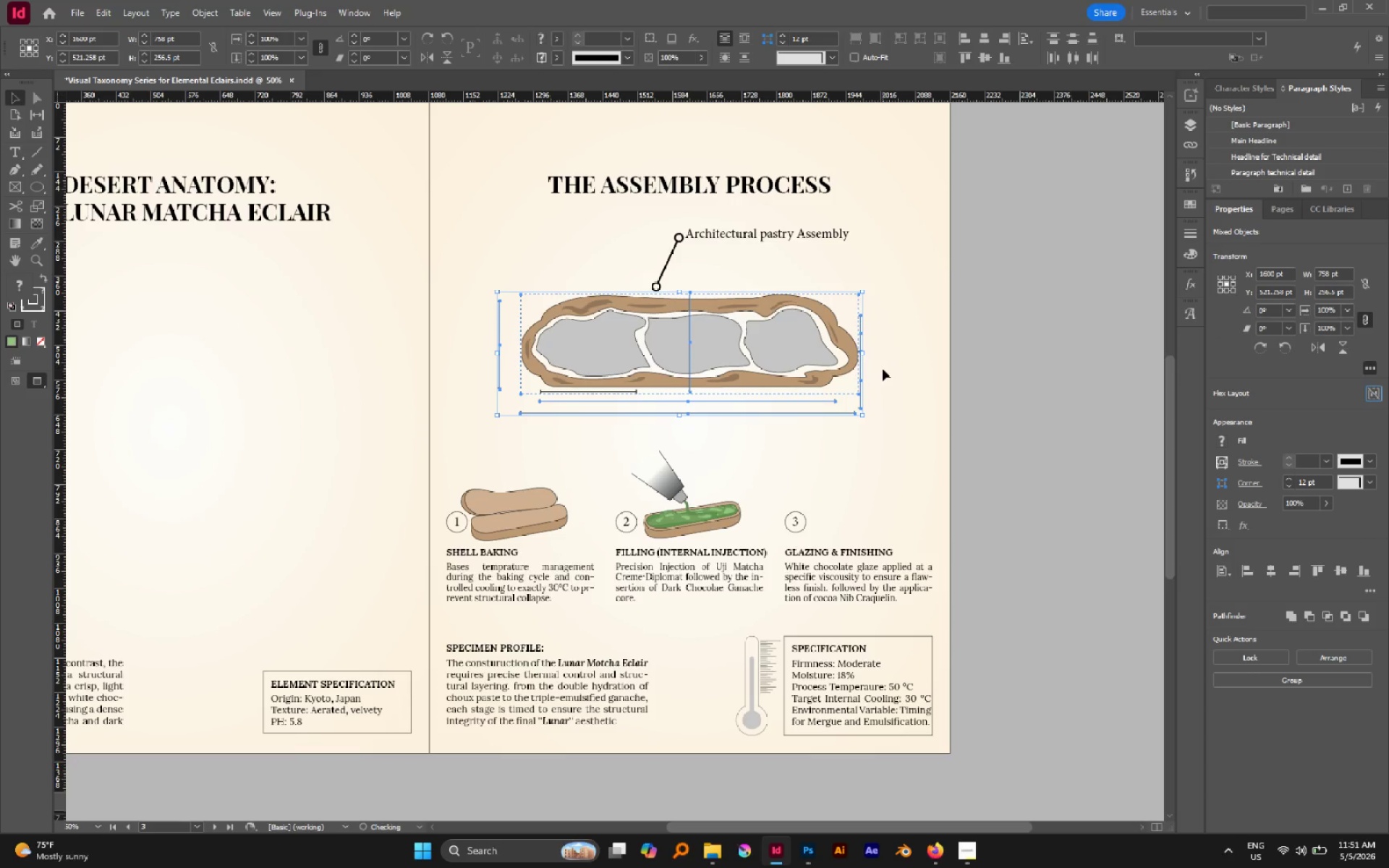 
key(Control+G)
 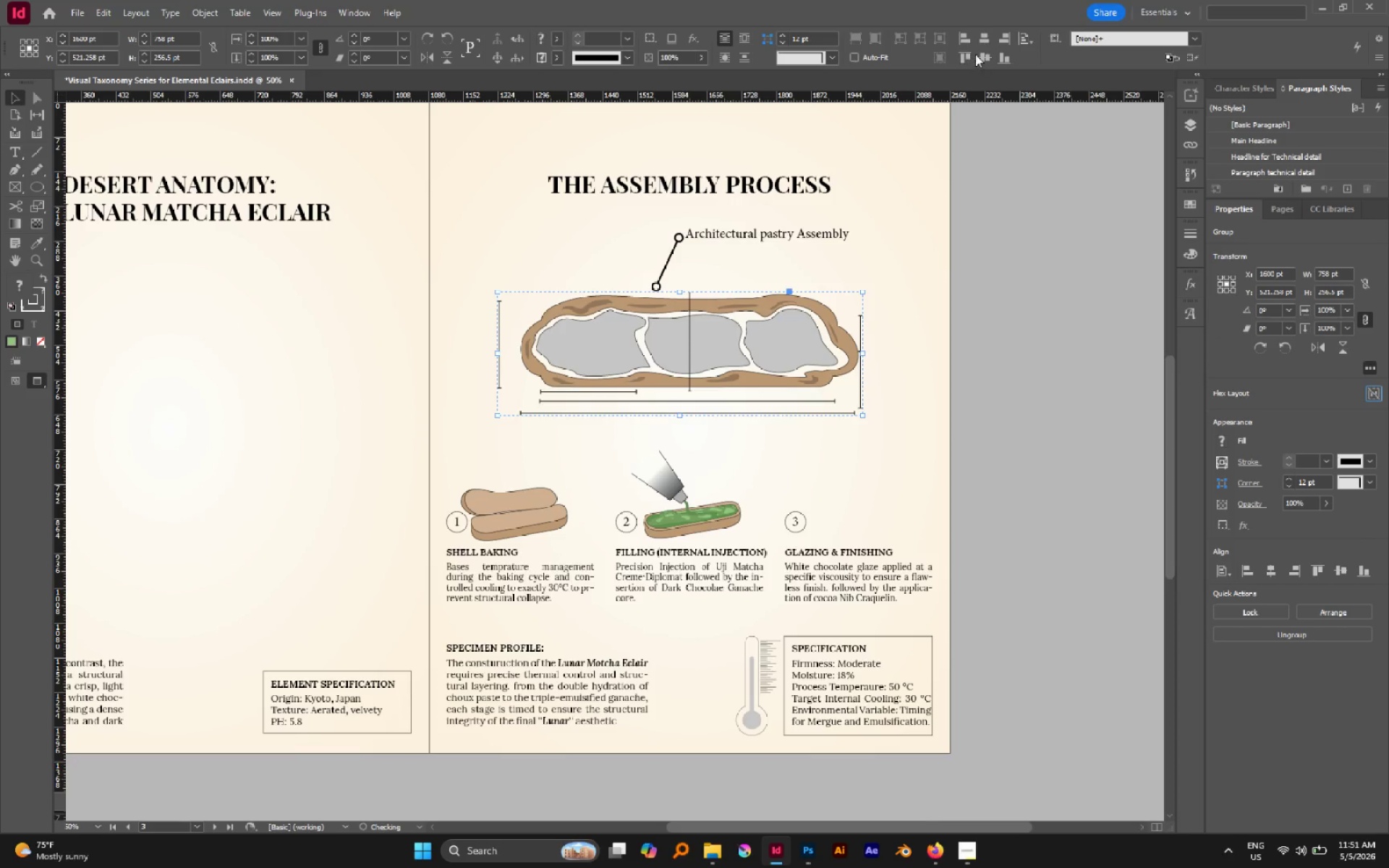 
left_click_drag(start_coordinate=[986, 48], to_coordinate=[985, 39])
 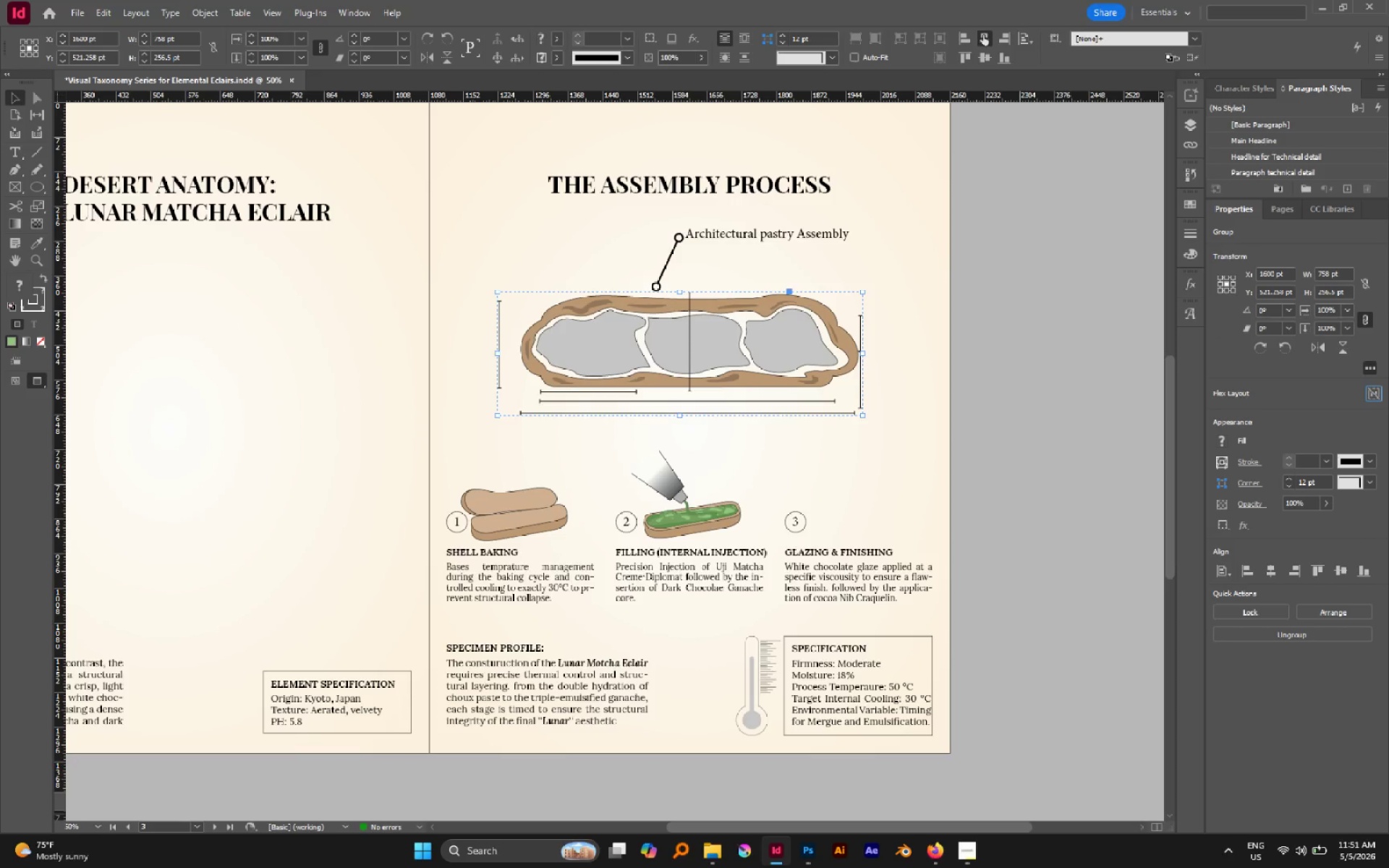 
double_click([983, 35])
 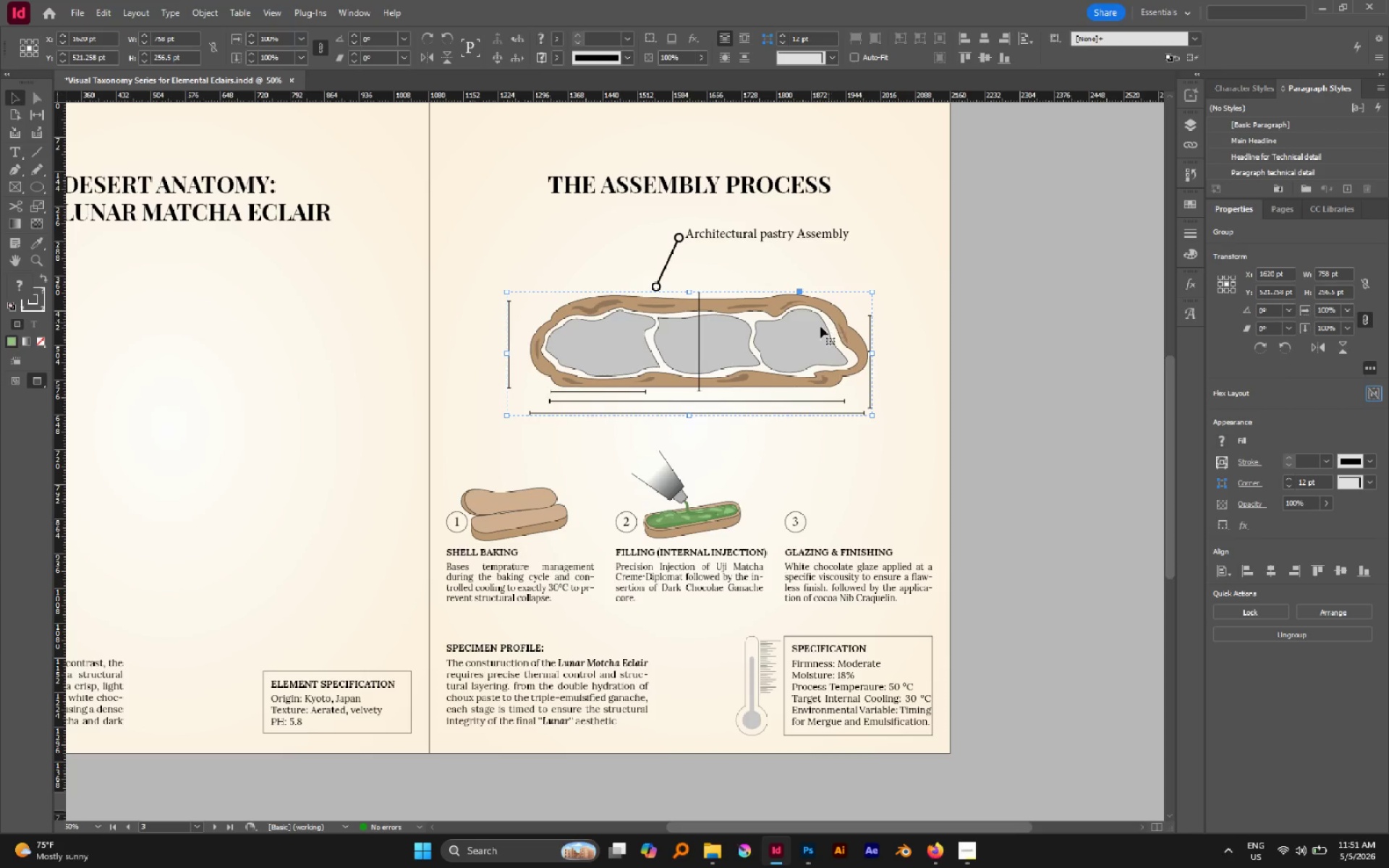 
left_click_drag(start_coordinate=[798, 332], to_coordinate=[793, 349])
 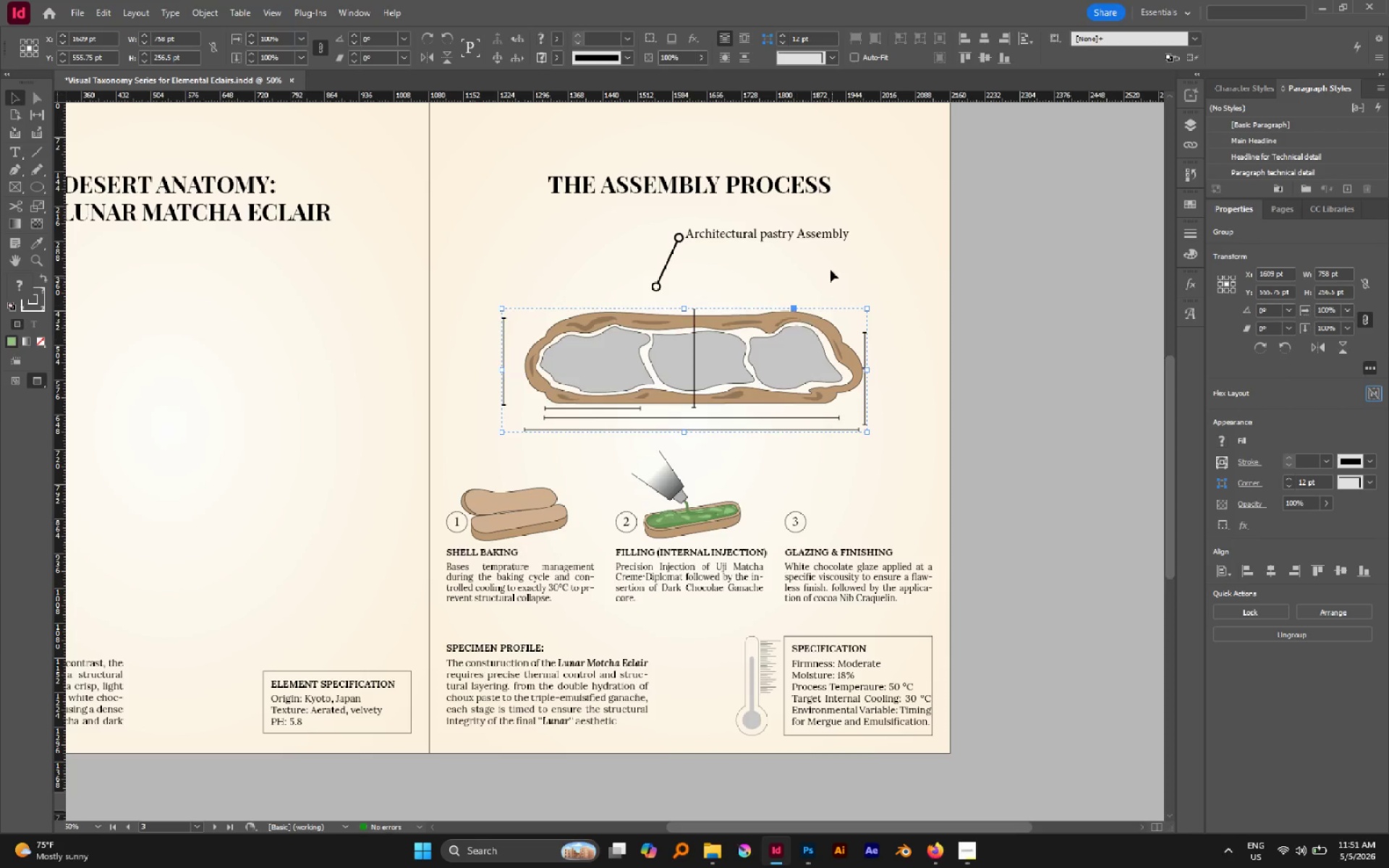 
hold_key(key=CapsLock, duration=0.53)
 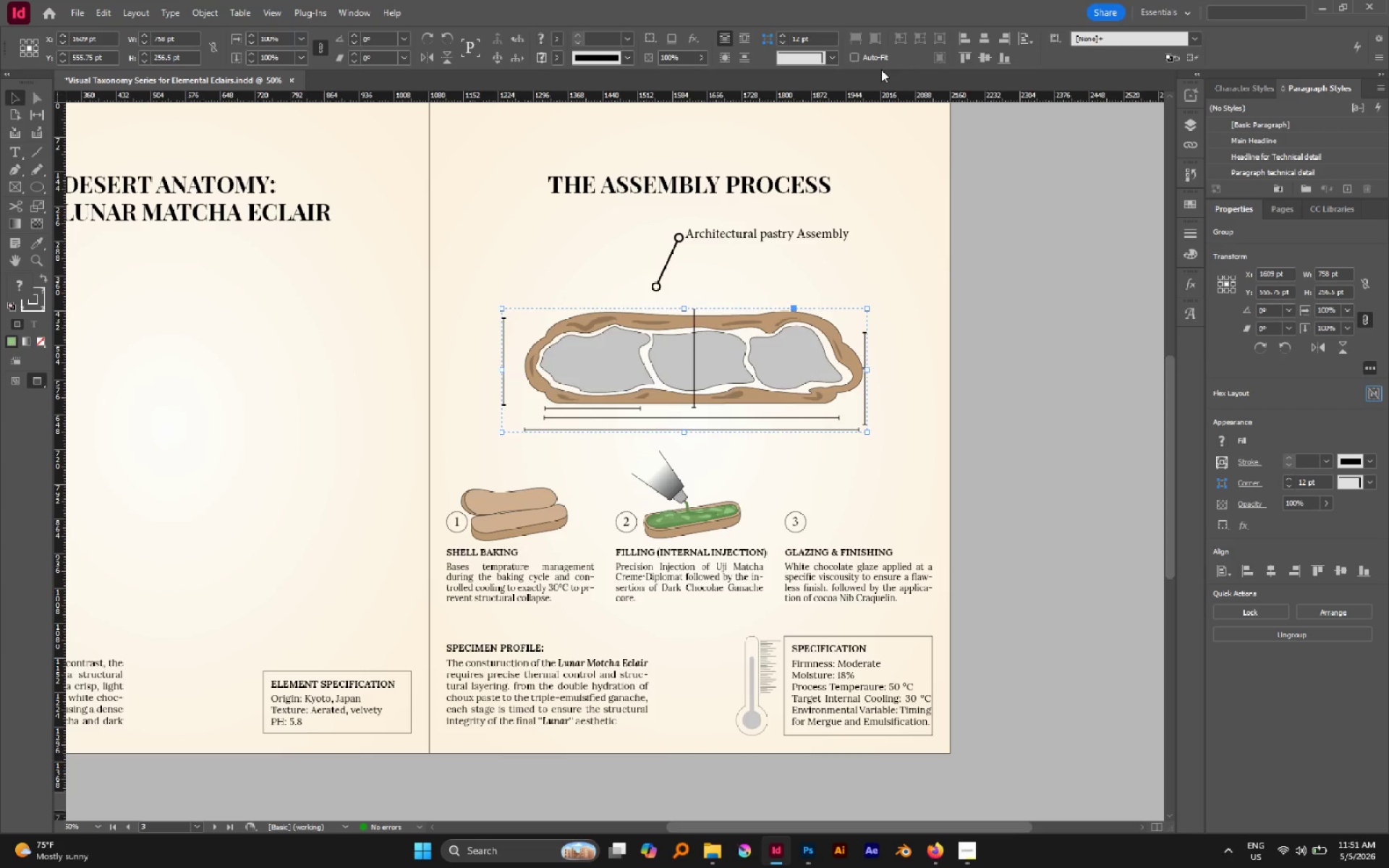 
hold_key(key=CapsLock, duration=30.0)
 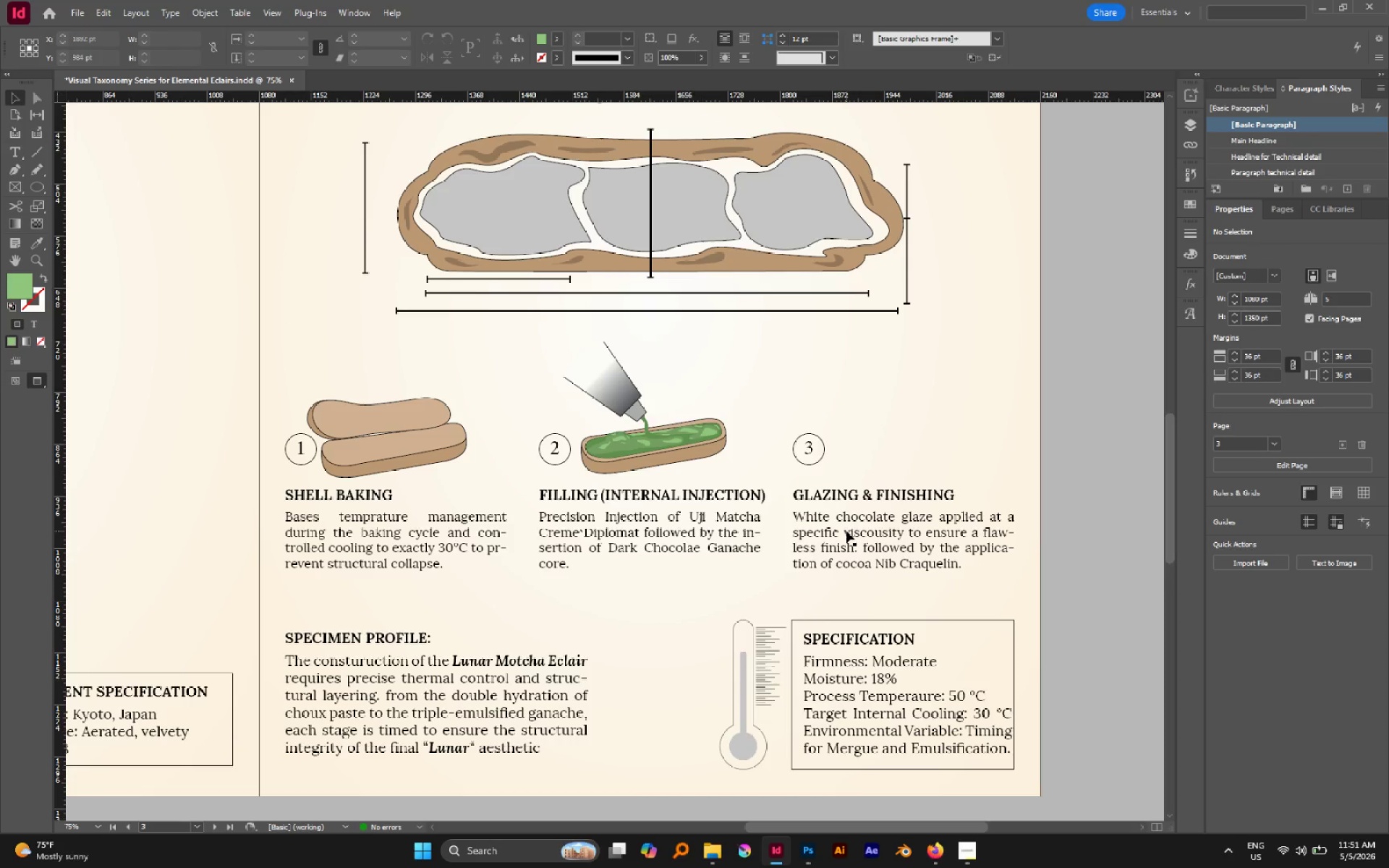 
left_click([986, 42])
 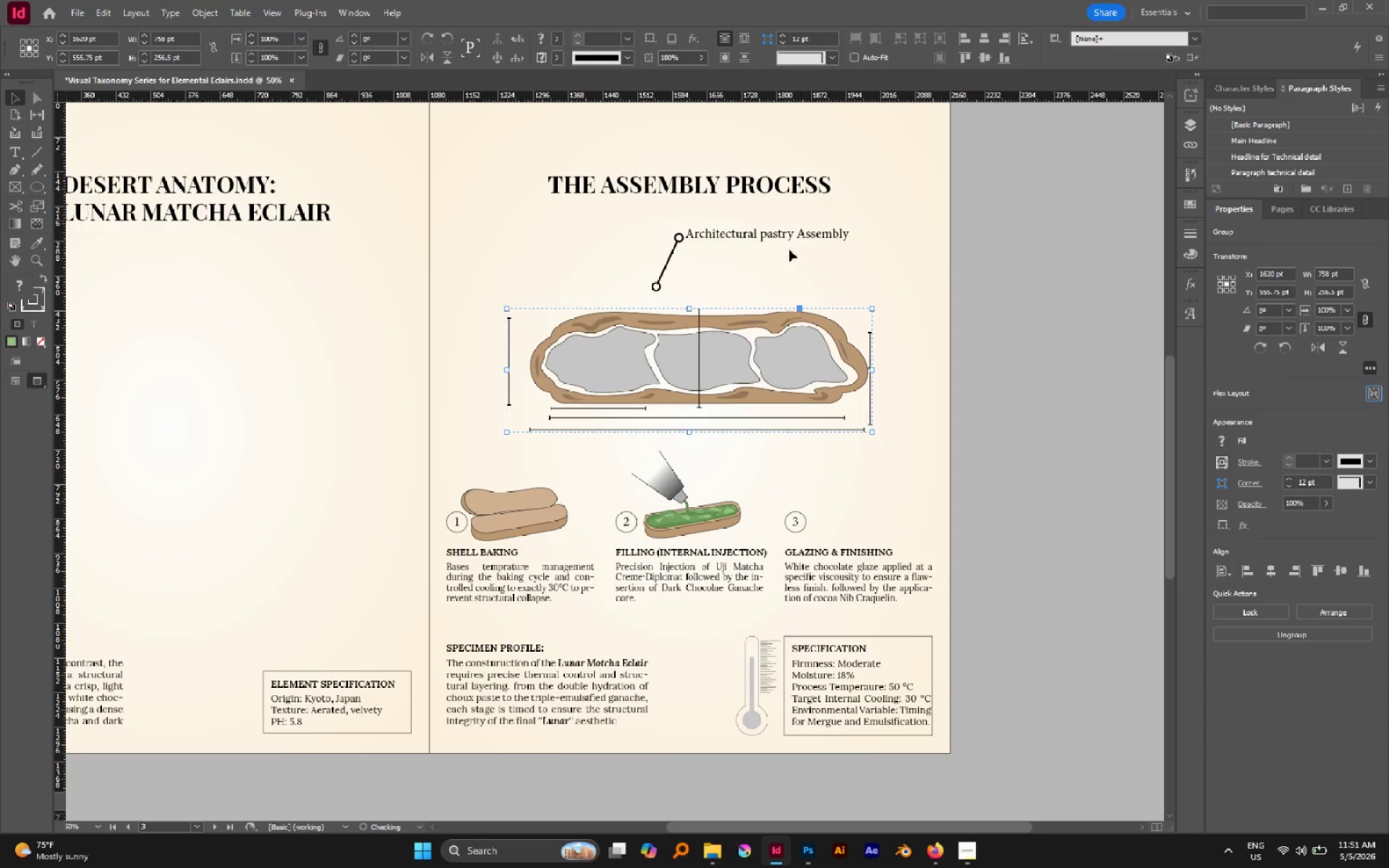 
left_click([789, 257])
 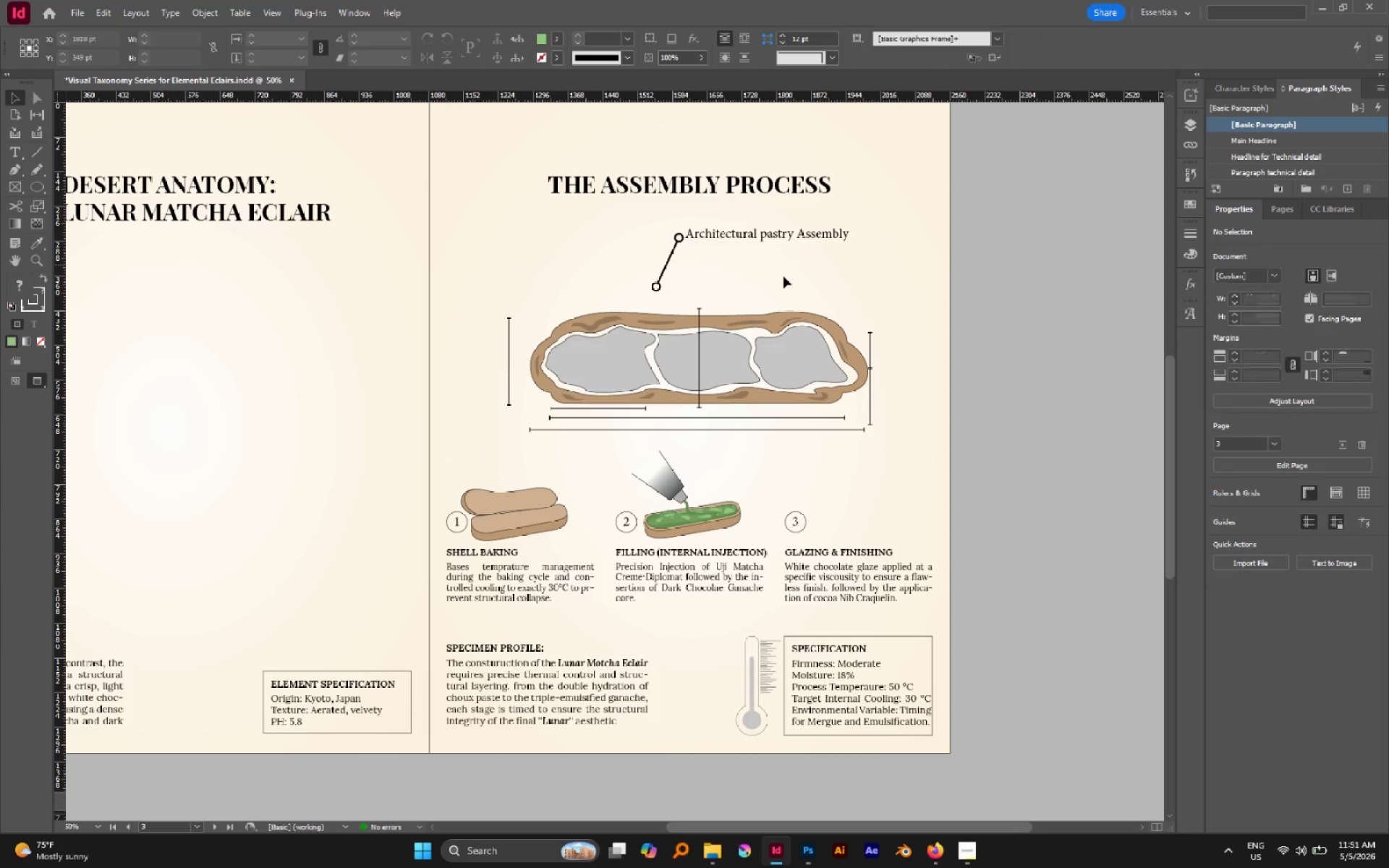 
left_click_drag(start_coordinate=[760, 294], to_coordinate=[879, 433])
 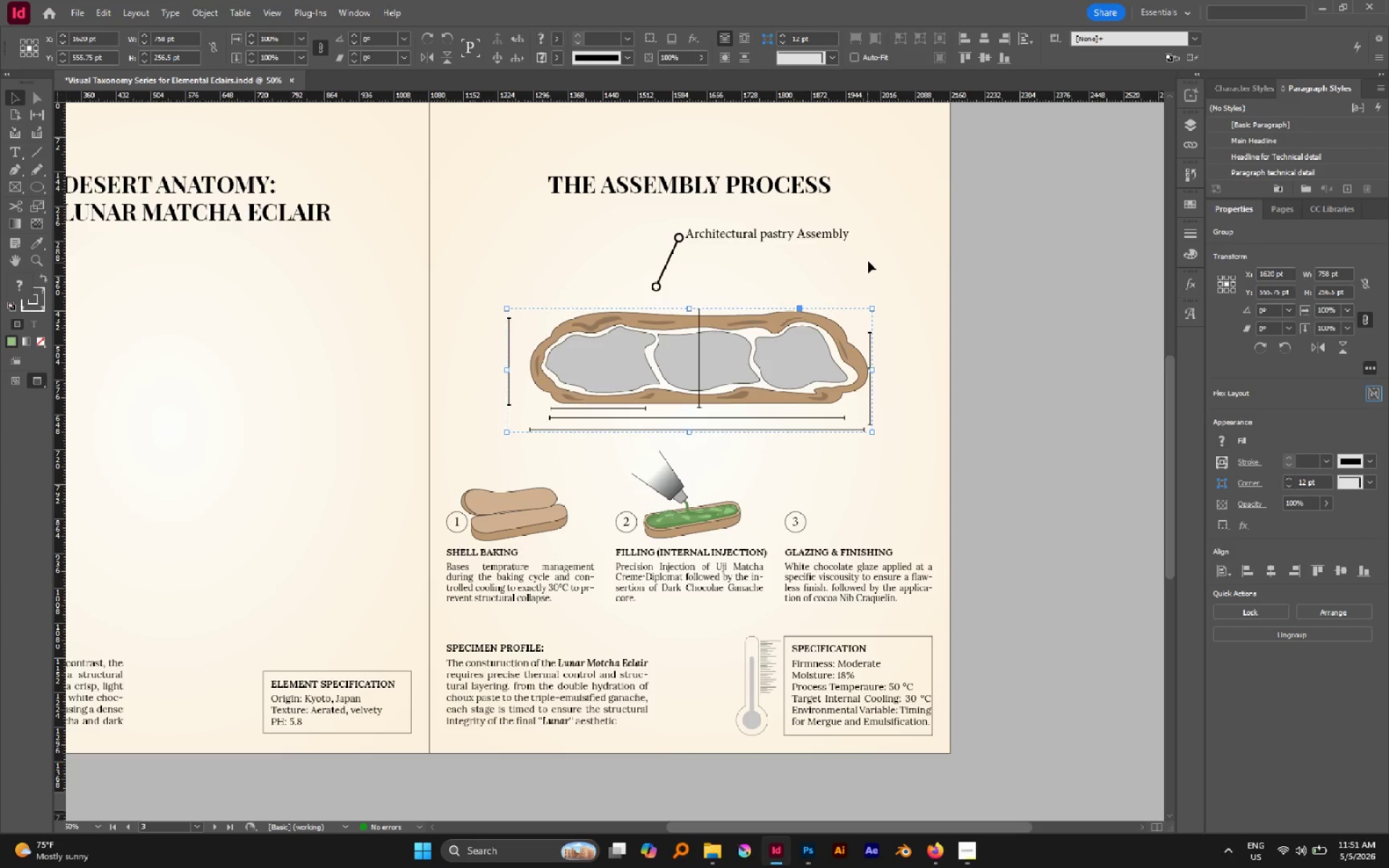 
left_click([868, 261])
 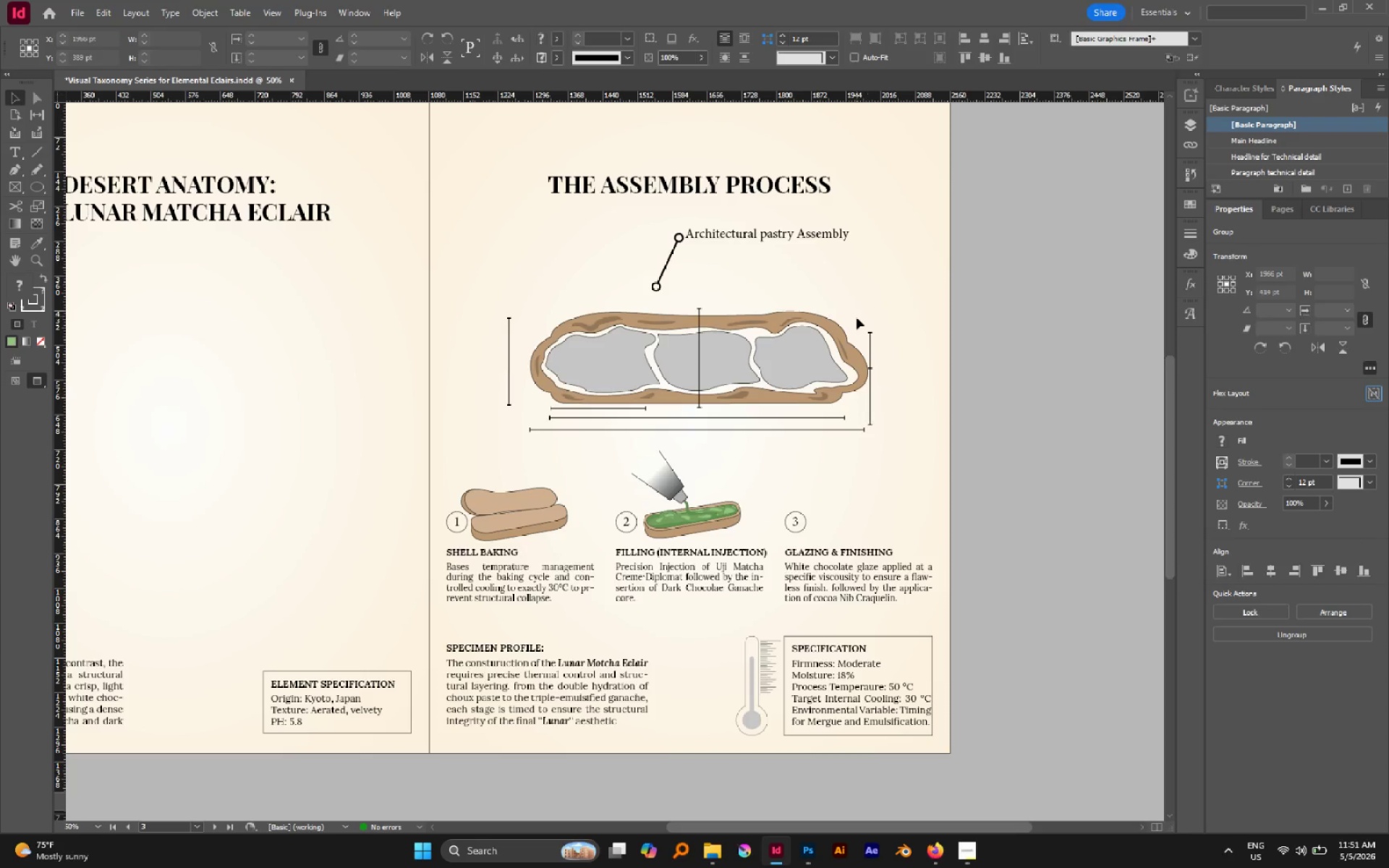 
left_click_drag(start_coordinate=[857, 319], to_coordinate=[823, 346])
 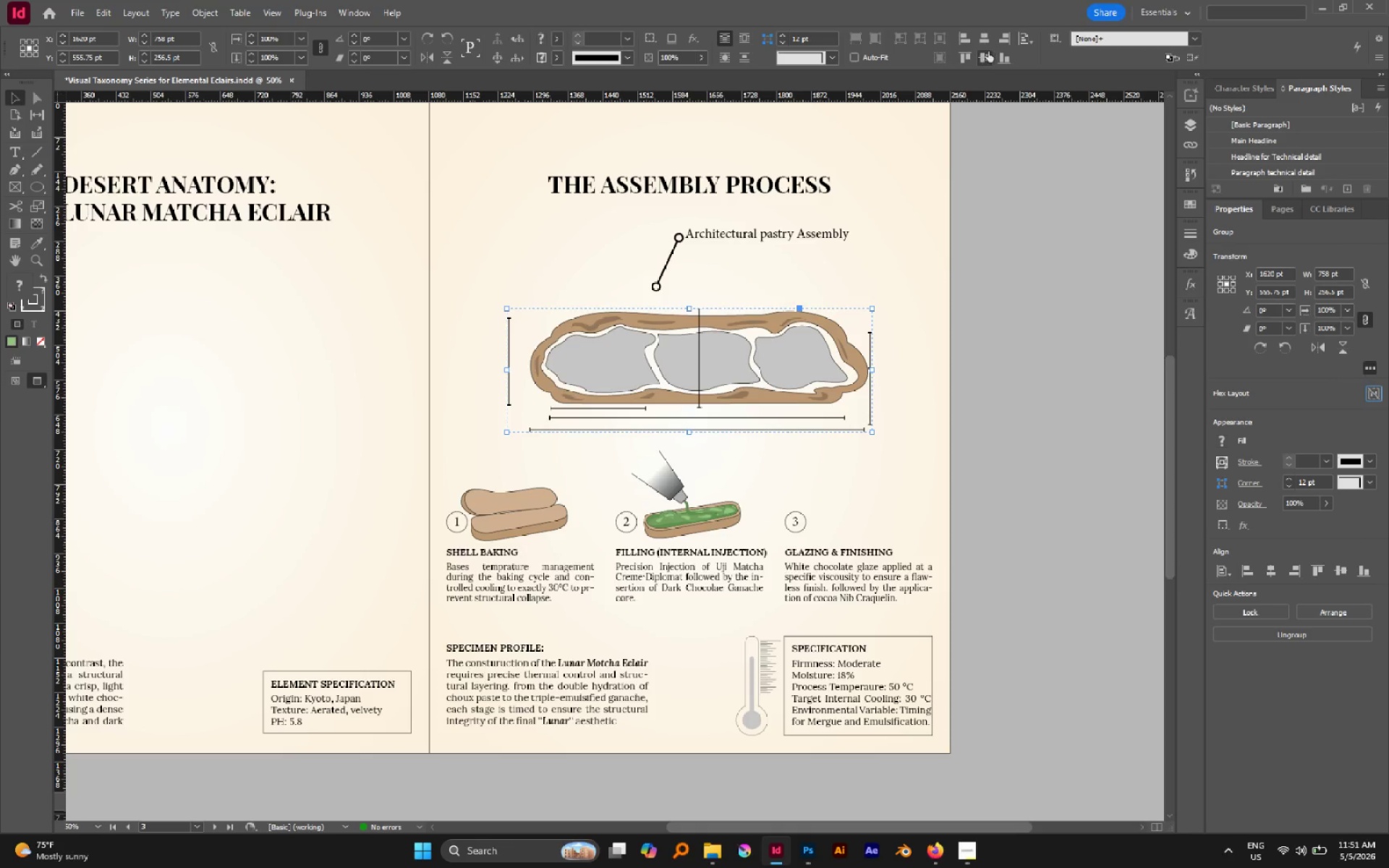 
left_click([987, 42])
 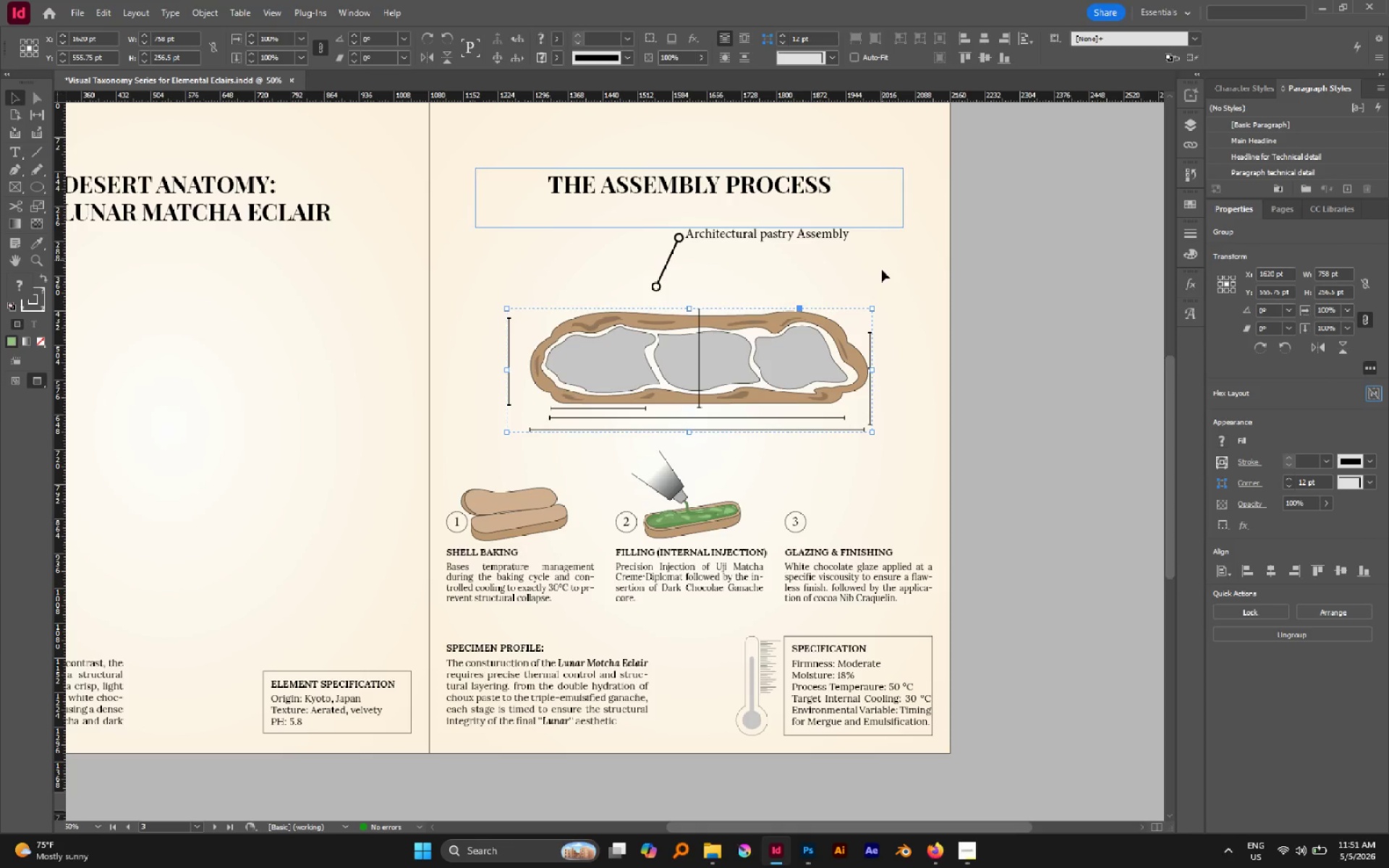 
left_click([884, 306])
 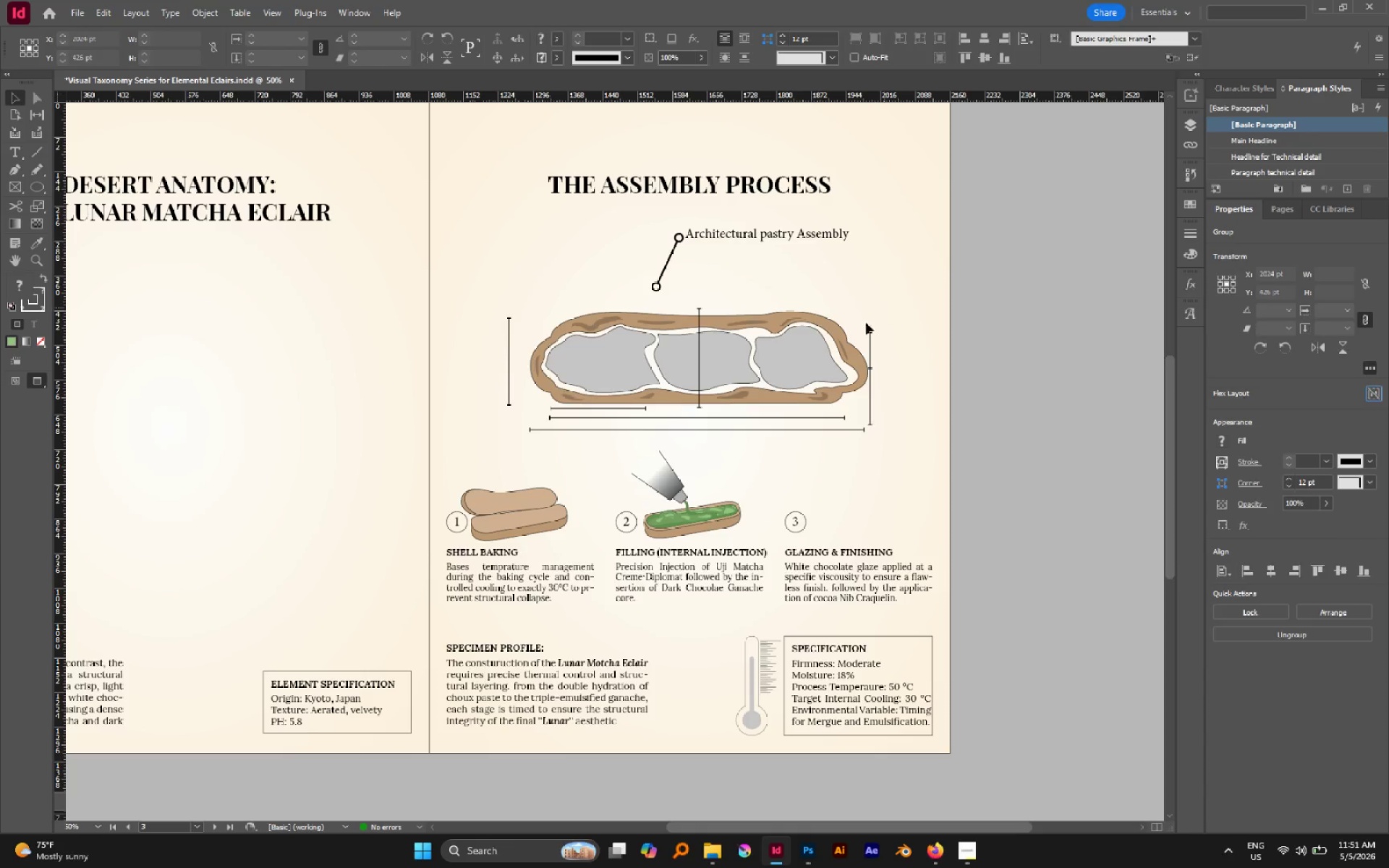 
left_click([786, 326])
 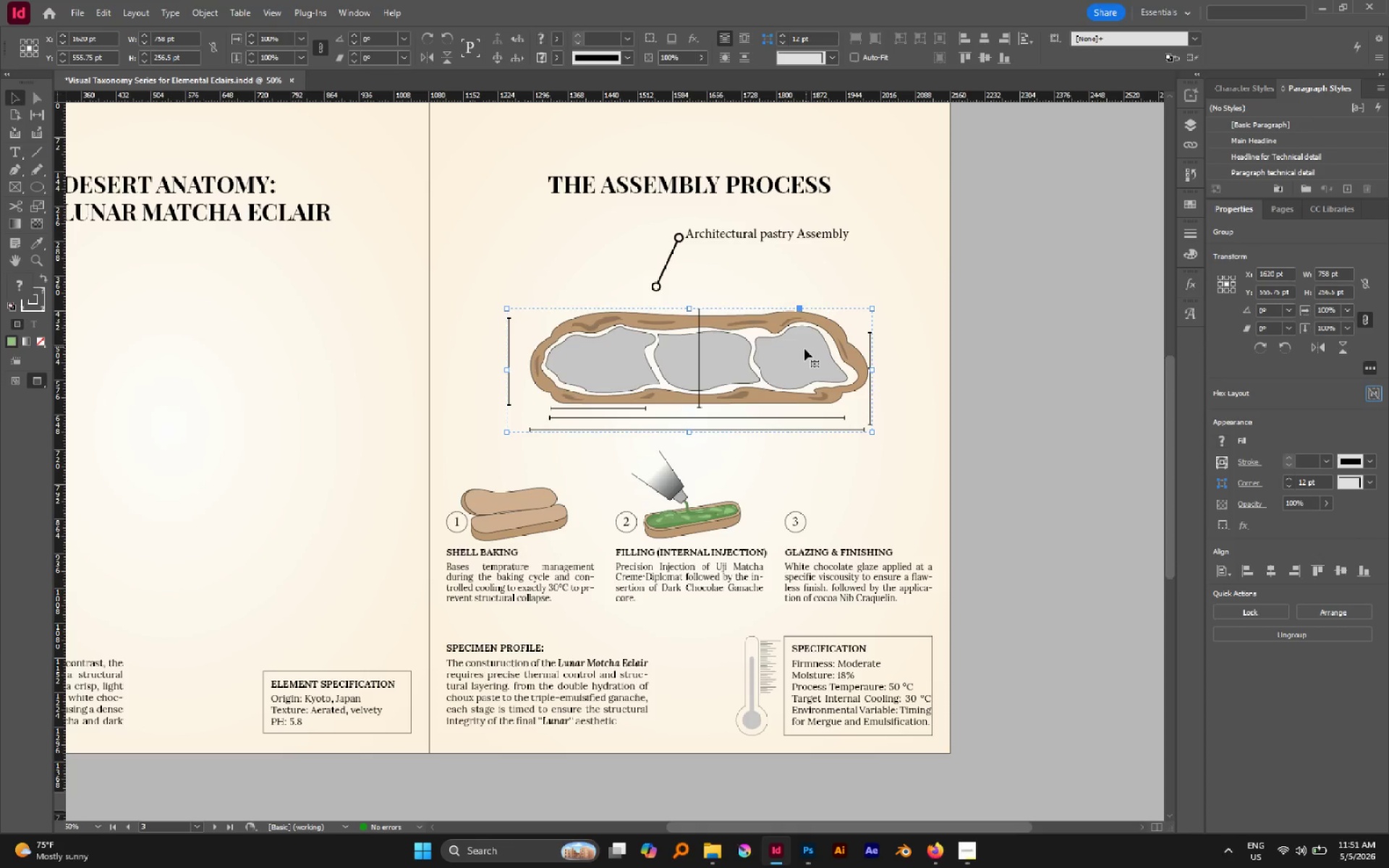 
left_click_drag(start_coordinate=[802, 350], to_coordinate=[794, 352])
 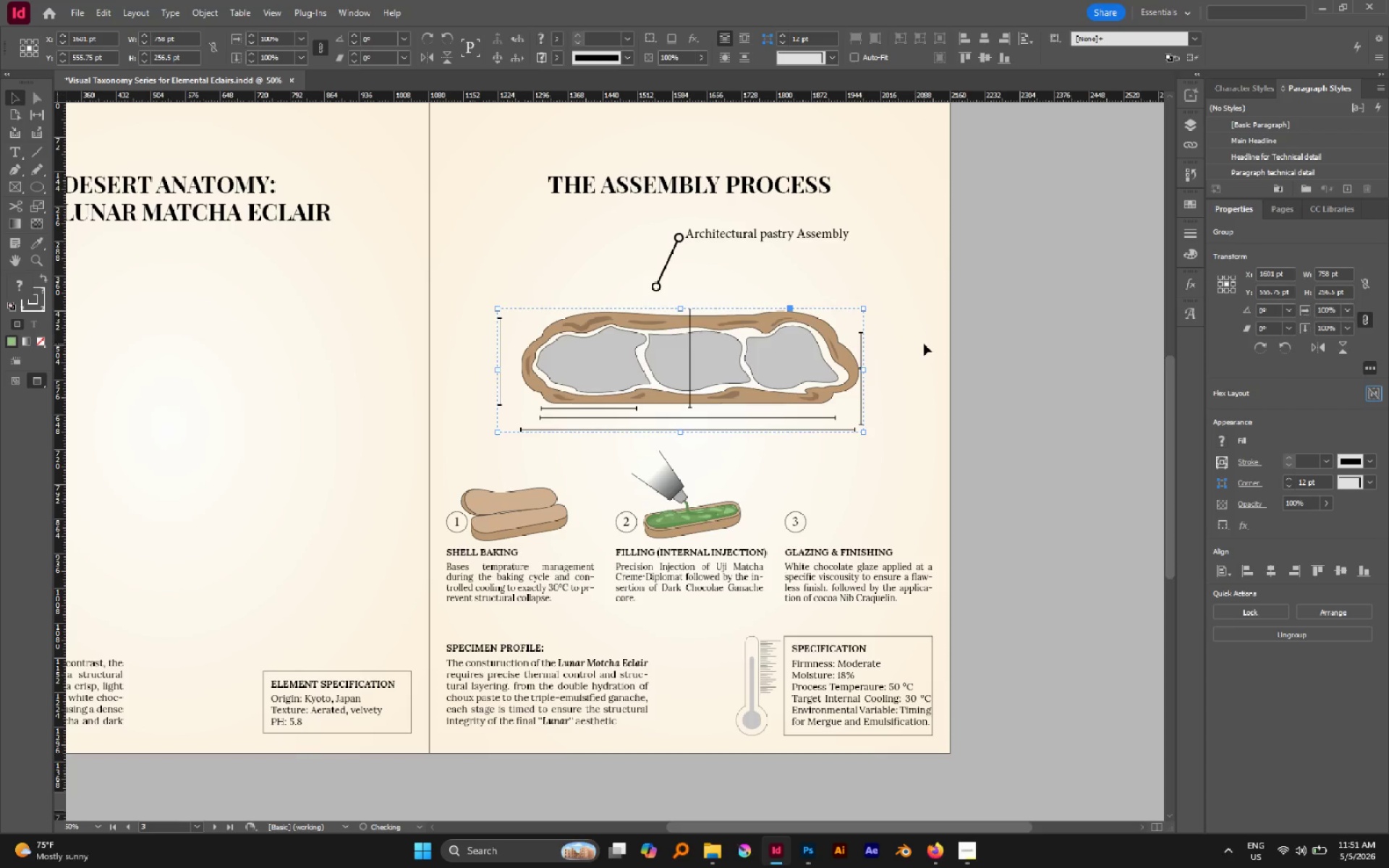 
hold_key(key=ShiftLeft, duration=0.61)
 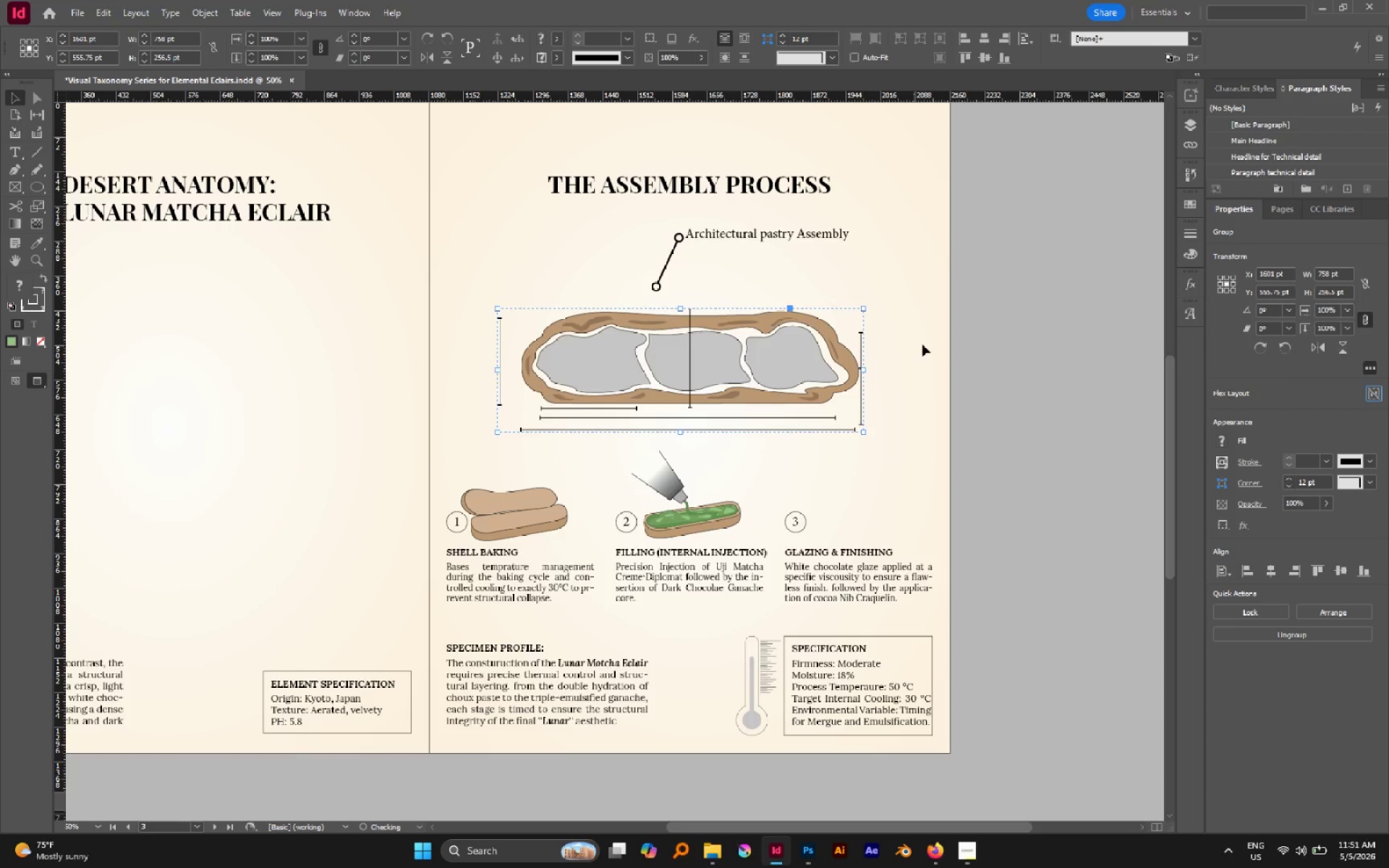 
left_click([924, 344])
 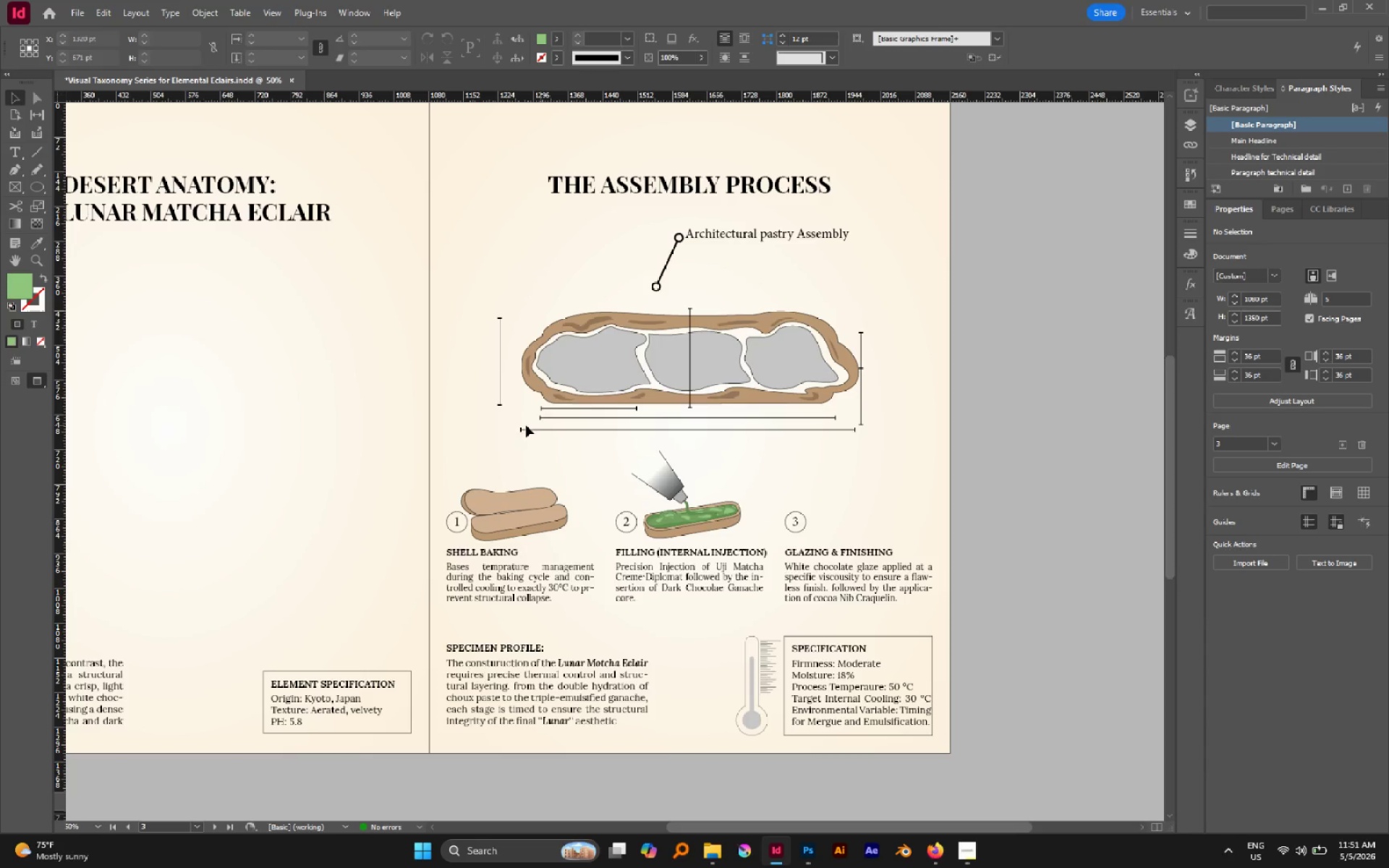 
left_click([522, 428])
 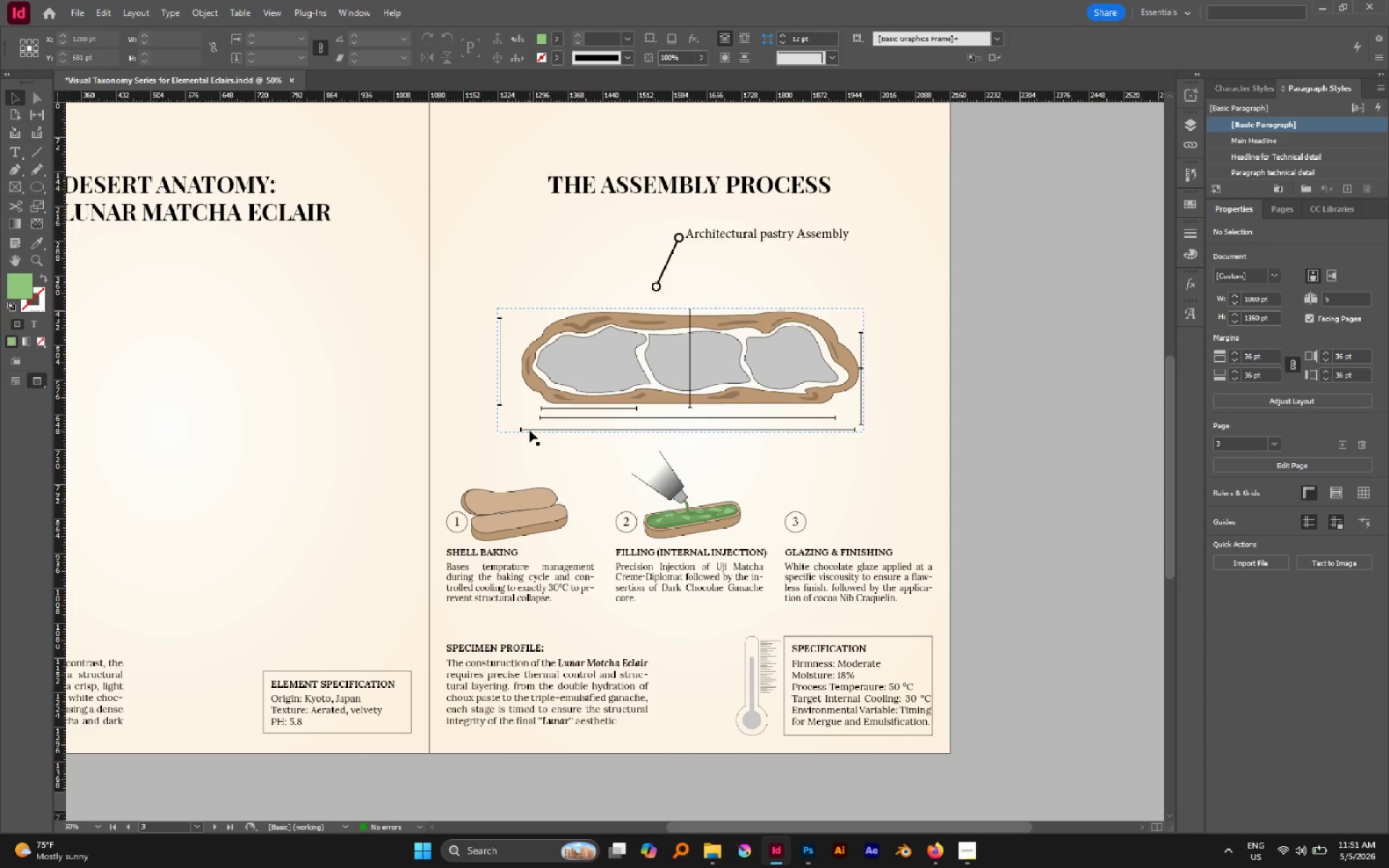 
left_click([530, 430])
 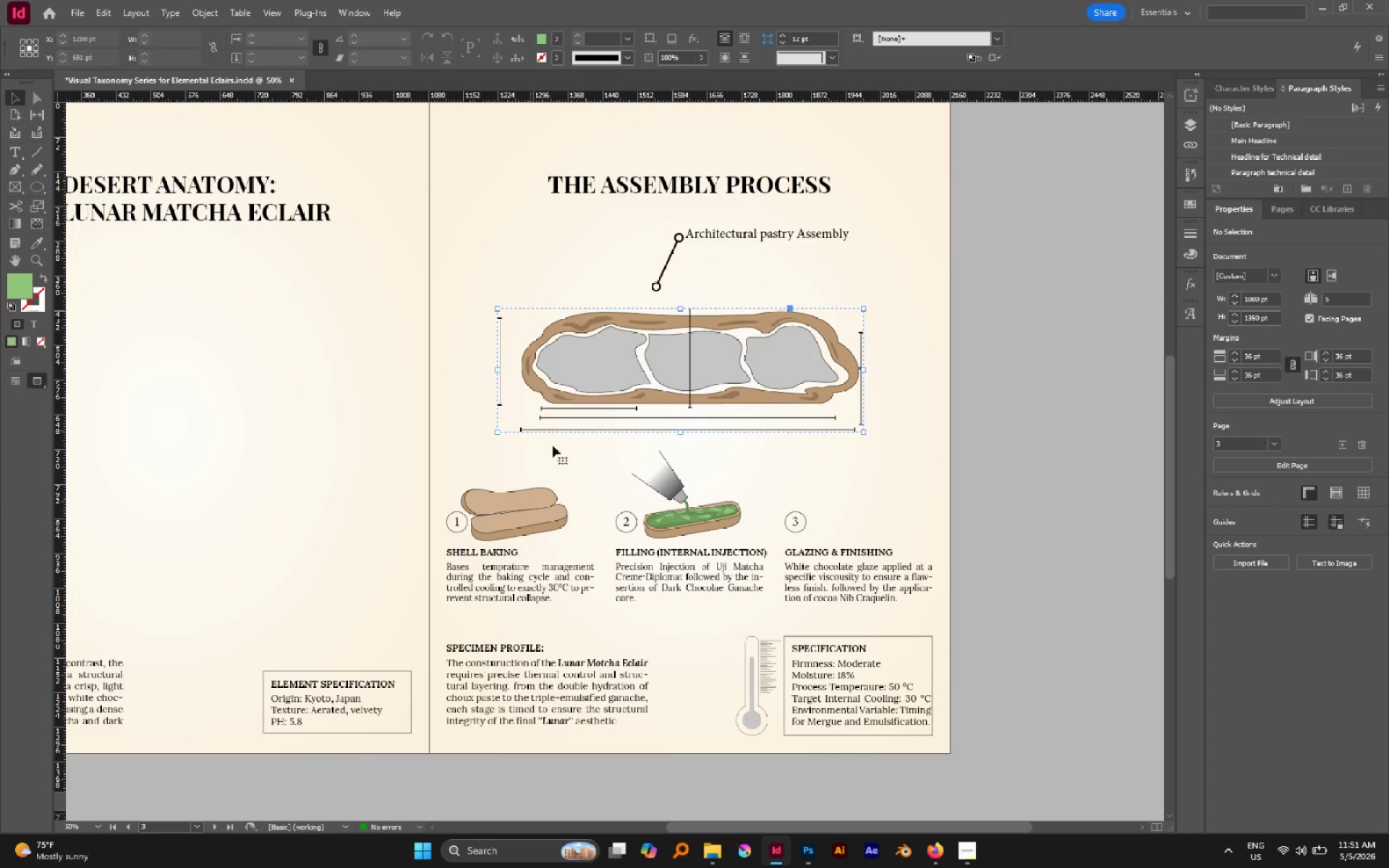 
left_click([557, 448])
 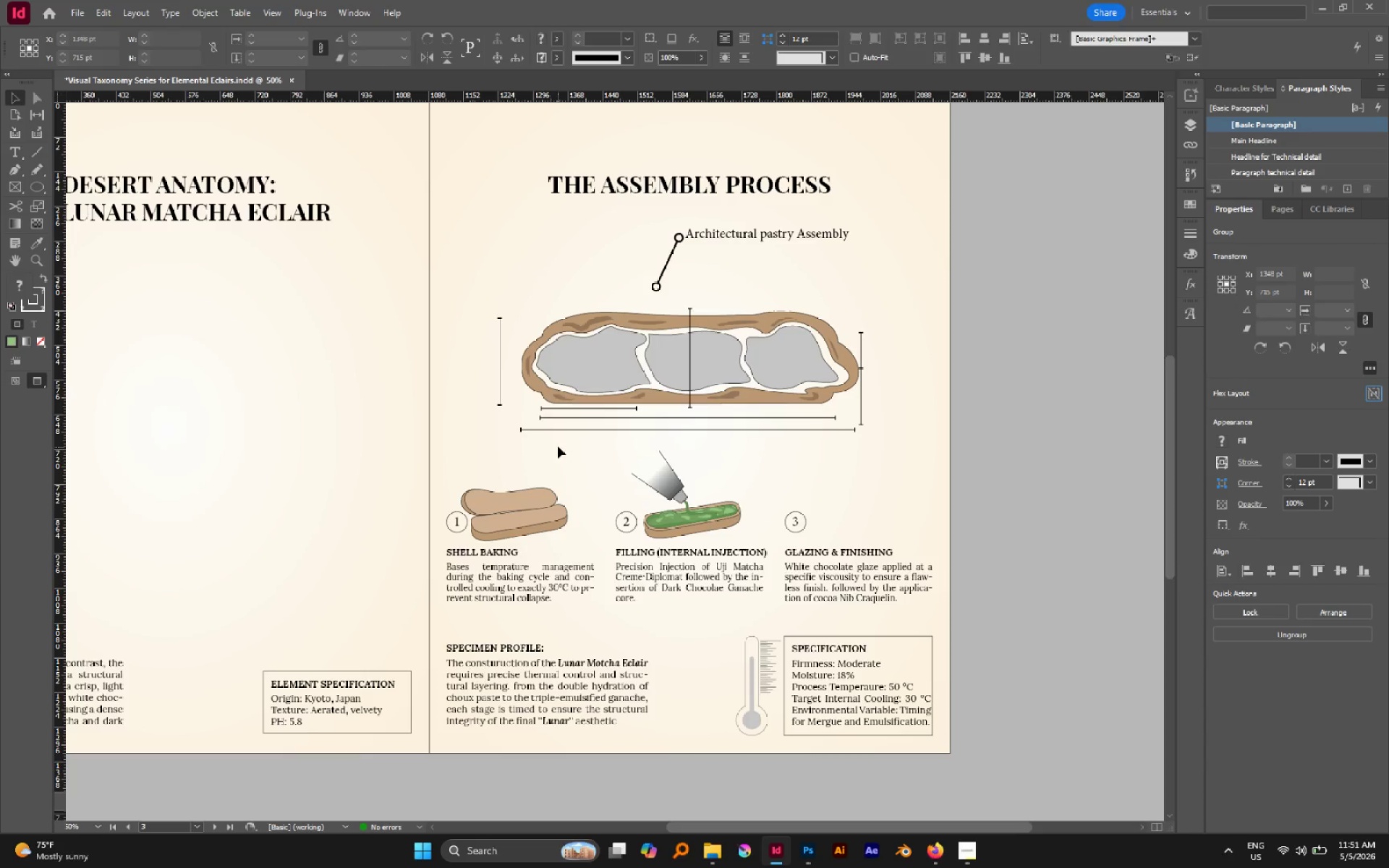 
hold_key(key=AltLeft, duration=0.66)
scroll: coordinate [575, 436], scroll_direction: down, amount: 1.0
 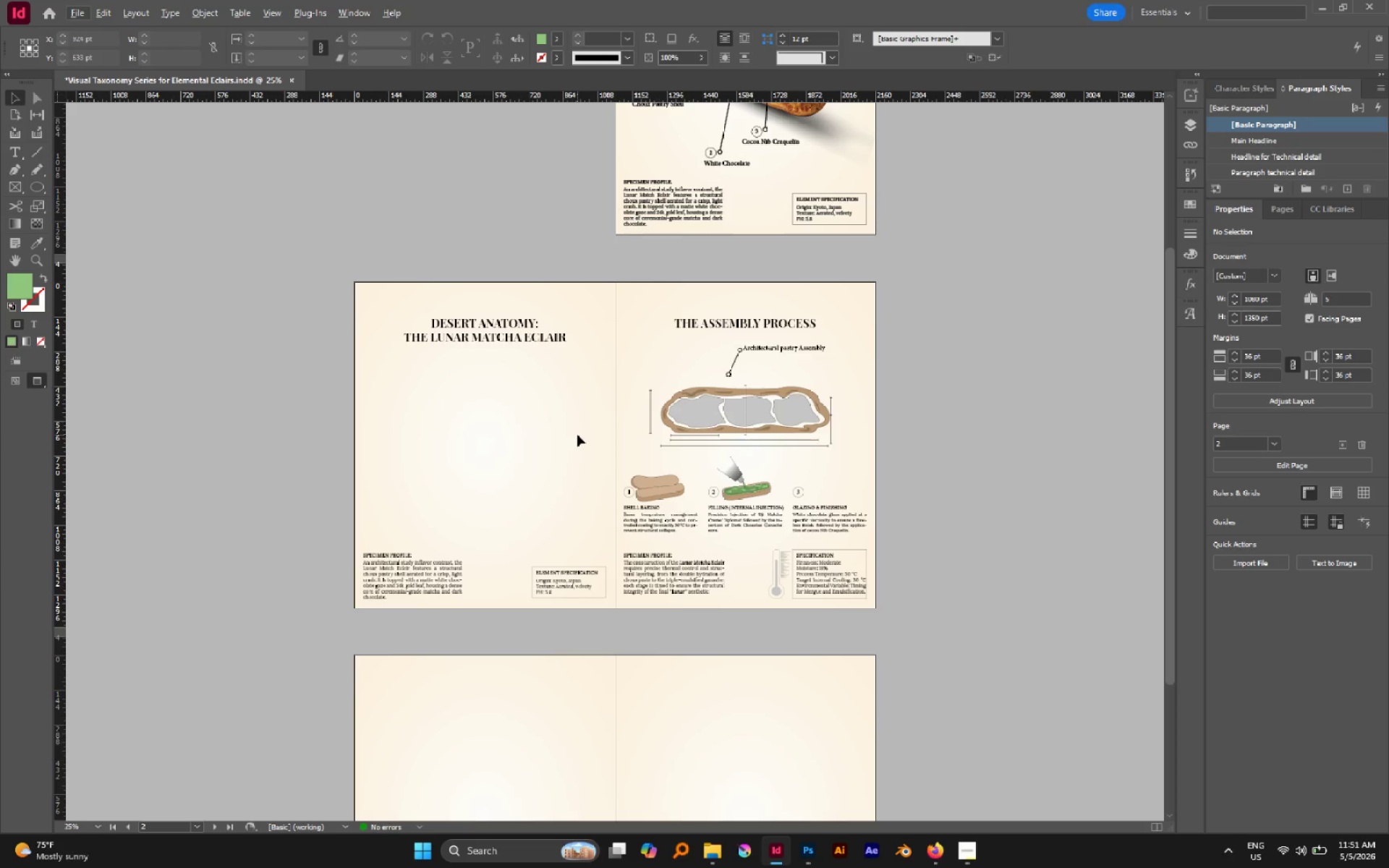 
hold_key(key=AltLeft, duration=1.53)
scroll: coordinate [832, 514], scroll_direction: up, amount: 2.0
 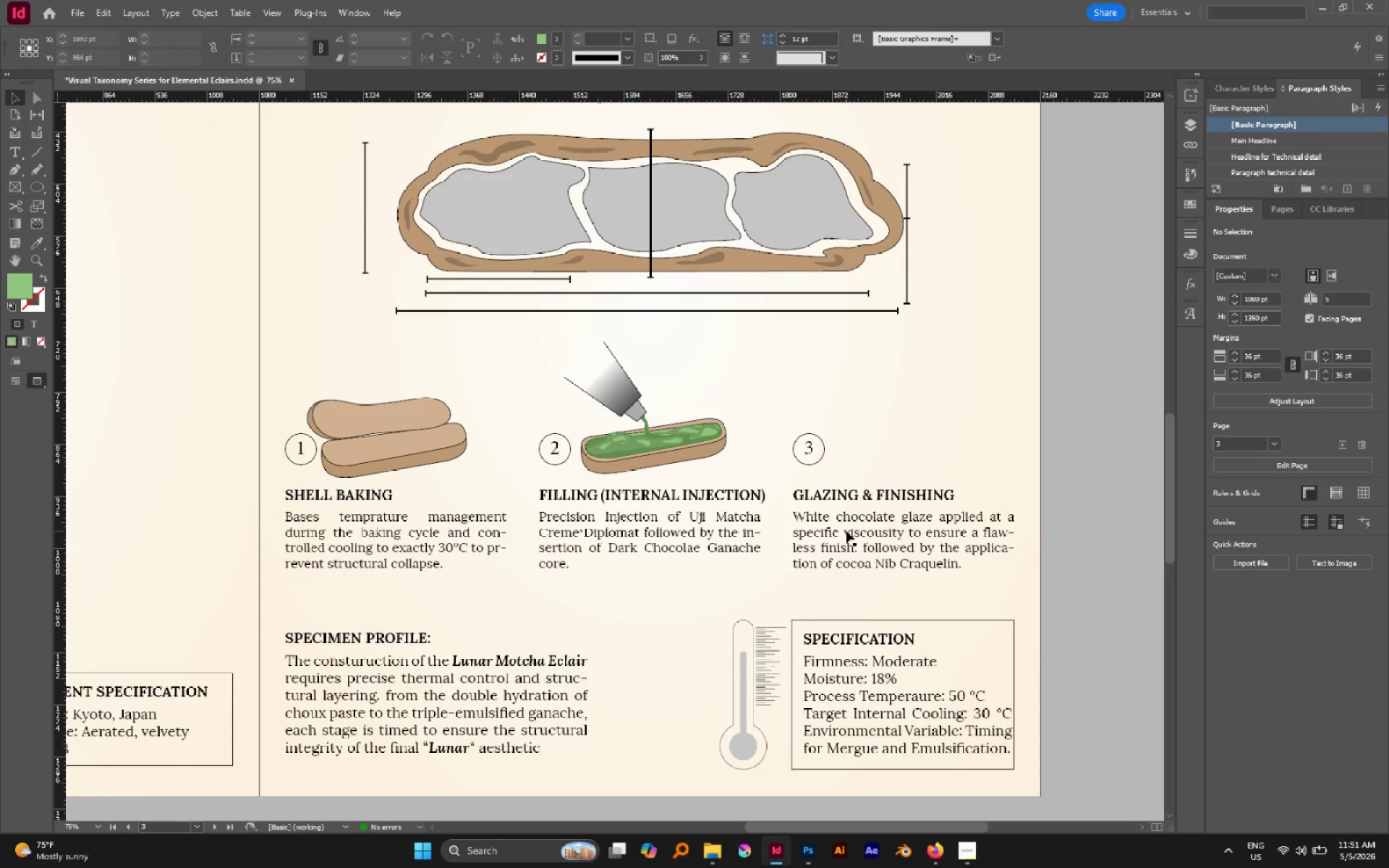 
wait(10.11)
 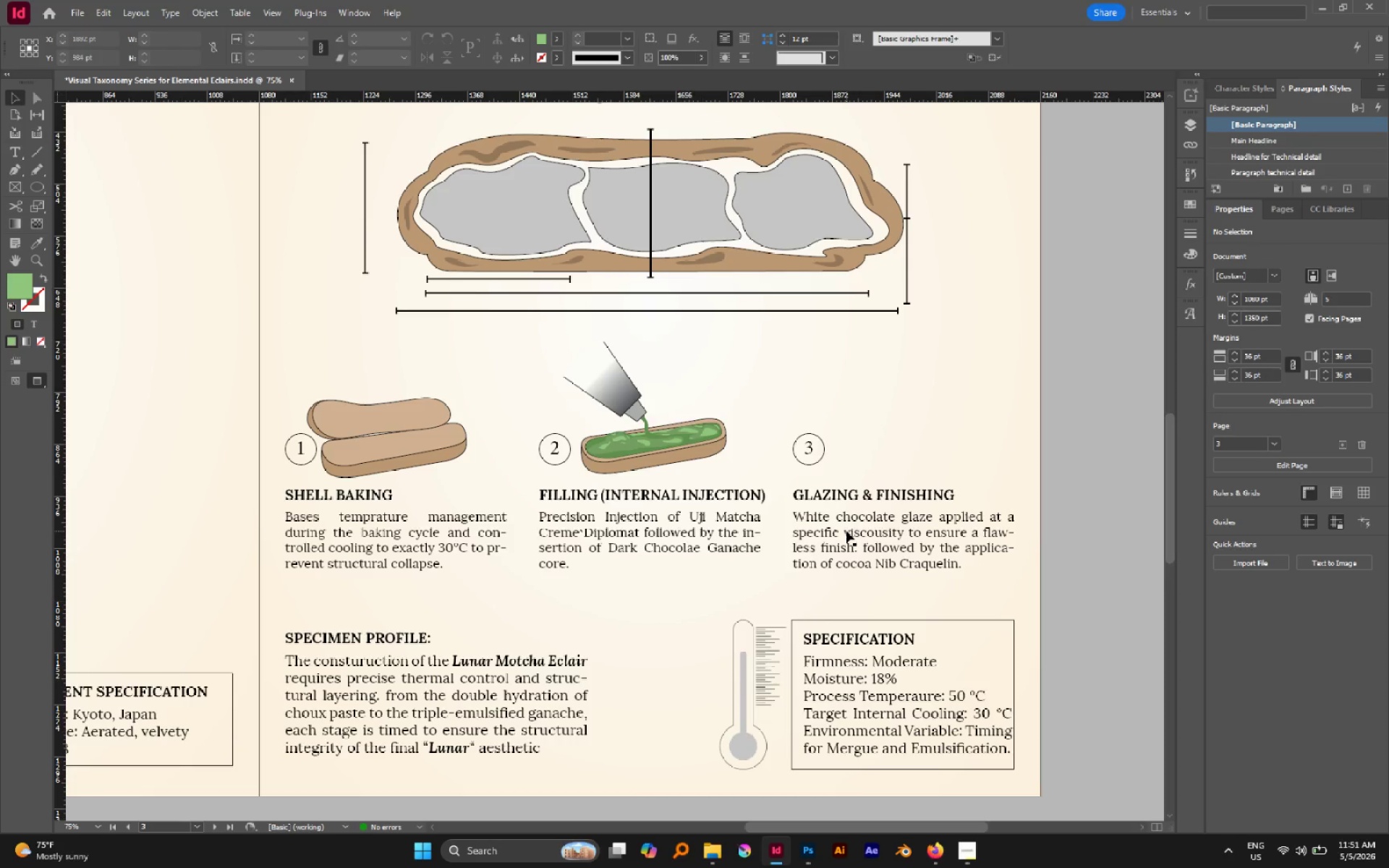 
hold_key(key=AltLeft, duration=0.89)
scroll: coordinate [846, 511], scroll_direction: down, amount: 3.0
 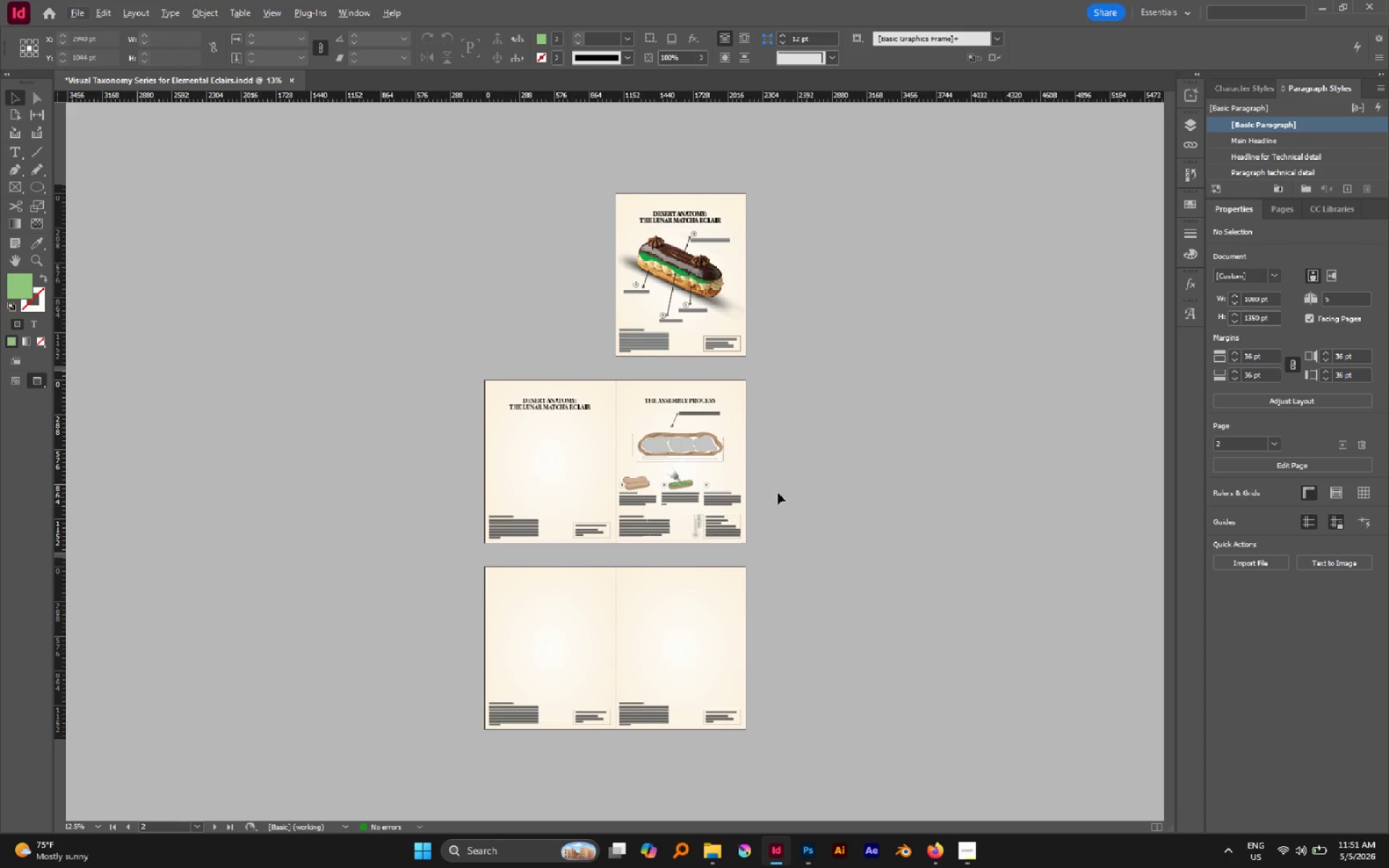 
hold_key(key=AltLeft, duration=0.55)
scroll: coordinate [764, 488], scroll_direction: up, amount: 1.0
 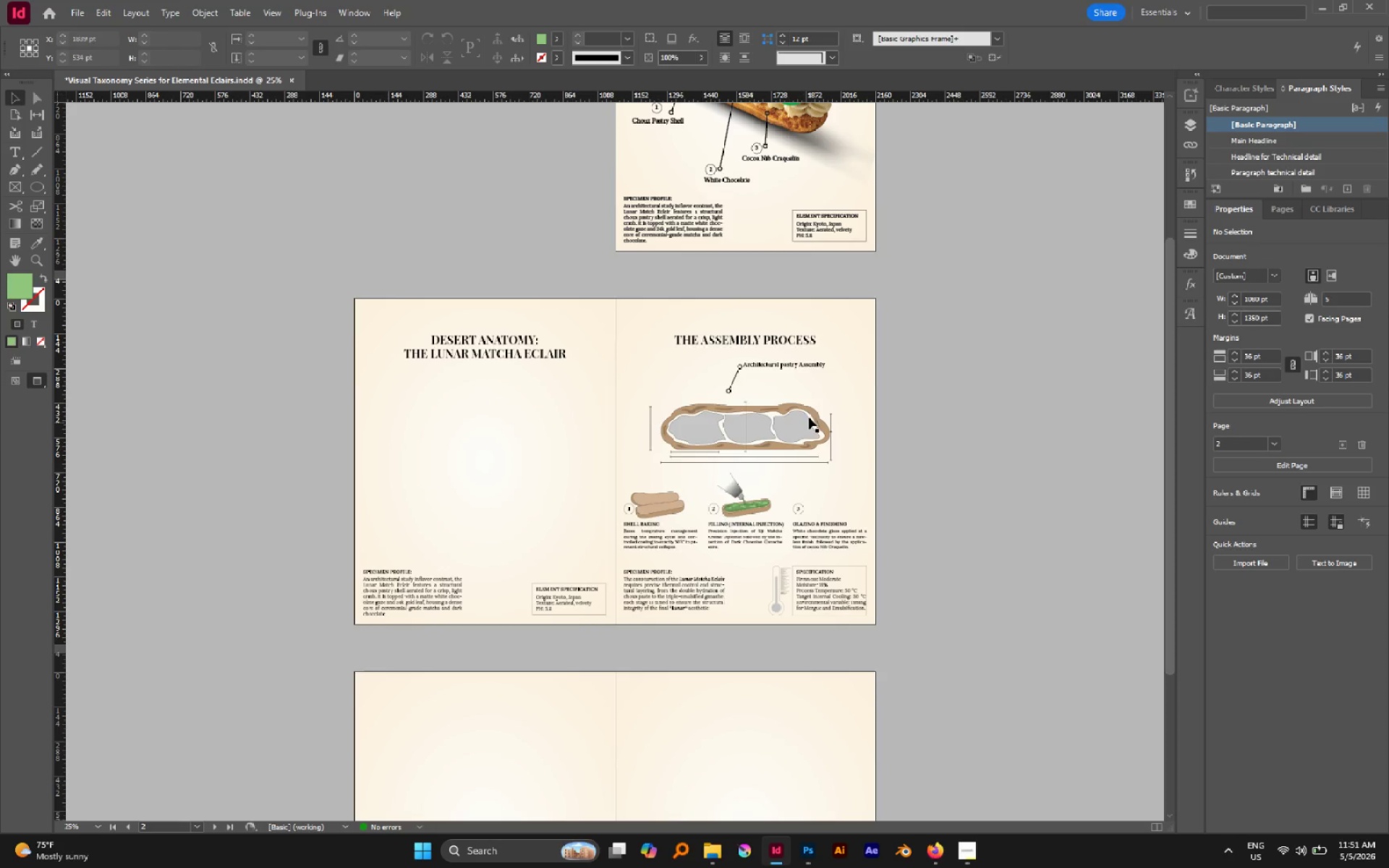 
hold_key(key=Space, duration=0.7)
 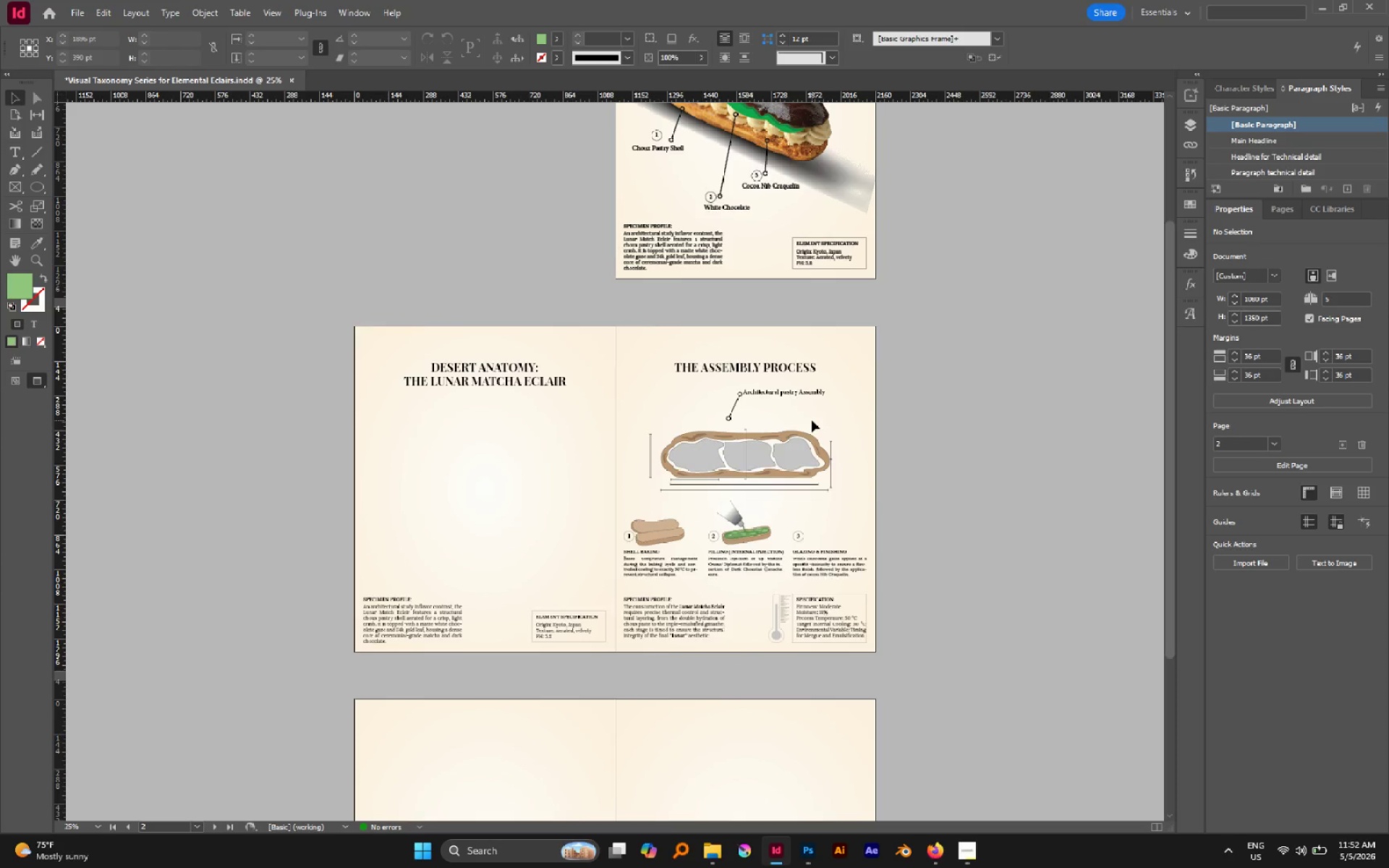 
left_click_drag(start_coordinate=[835, 391], to_coordinate=[812, 420])
 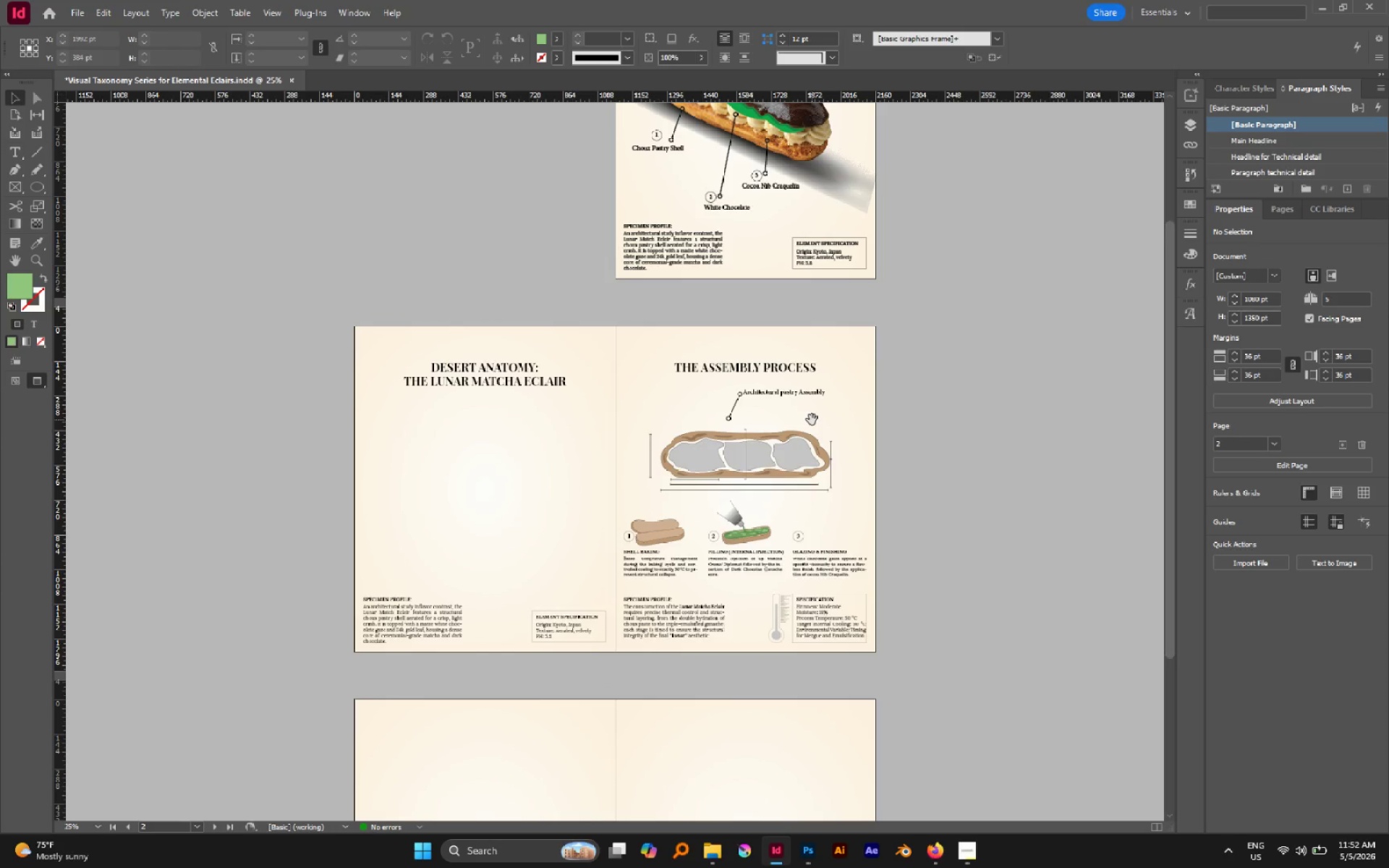 
hold_key(key=Space, duration=21.62)
 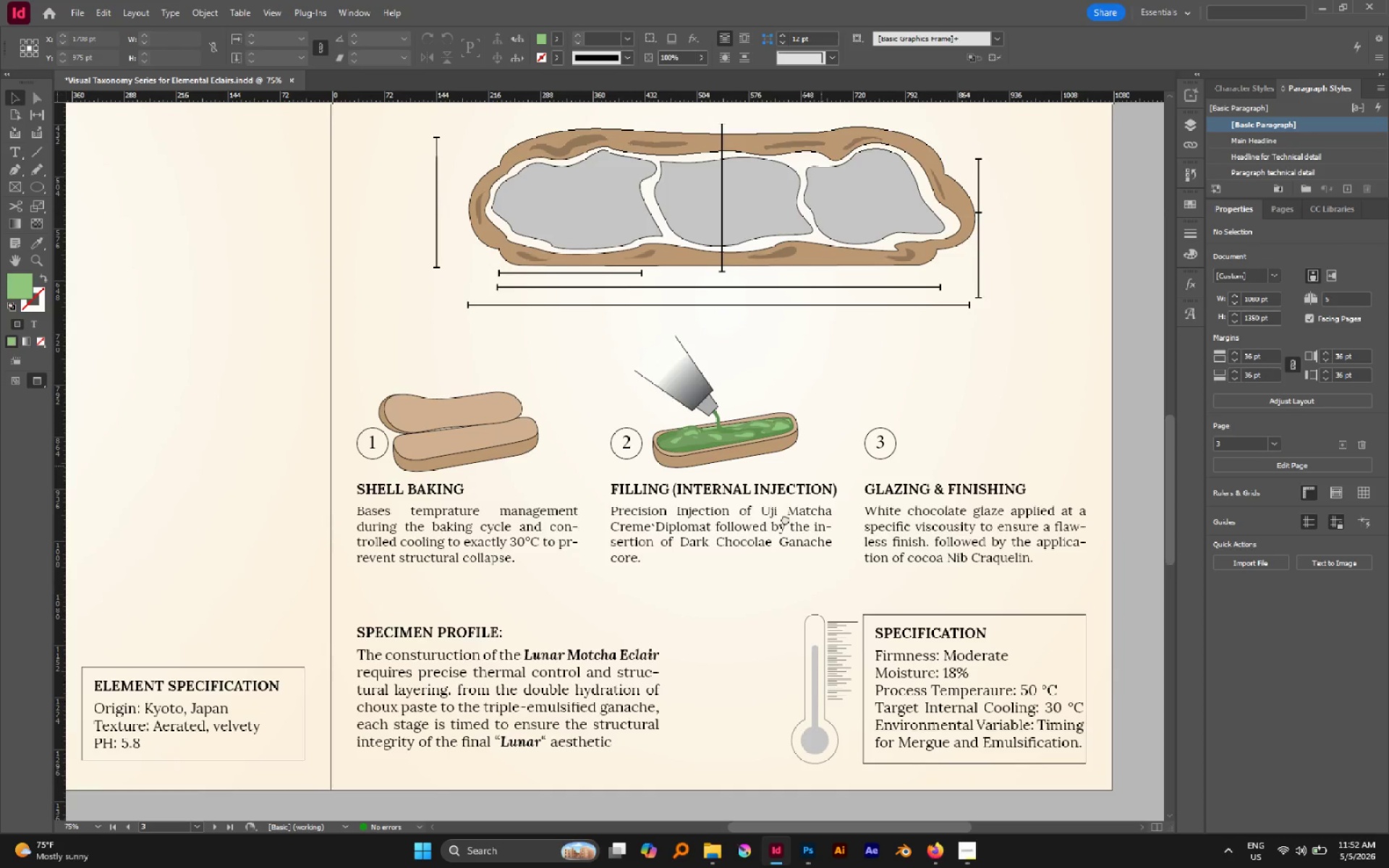 
scroll: coordinate [812, 420], scroll_direction: up, amount: 3.0
 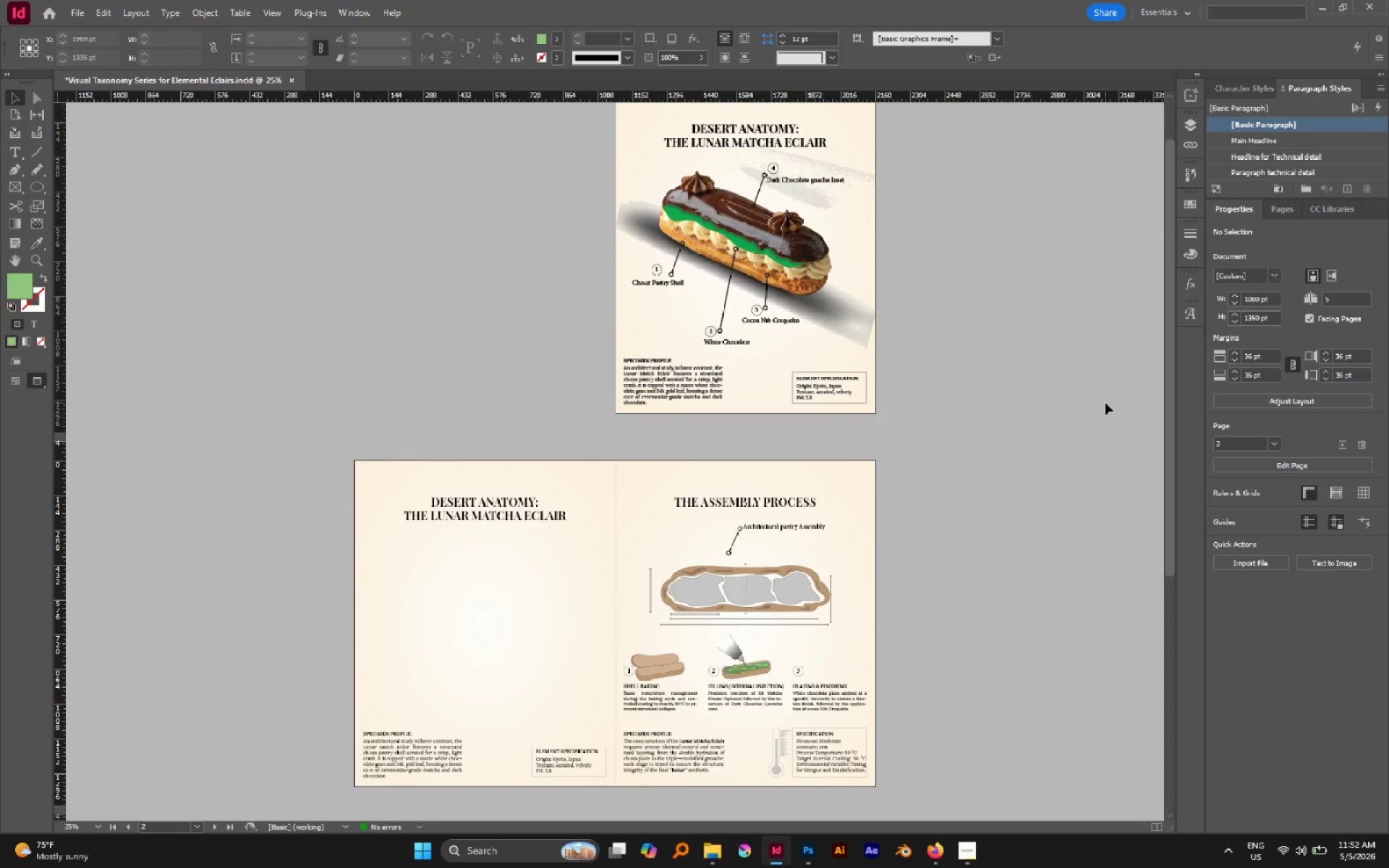 
left_click([1105, 403])
 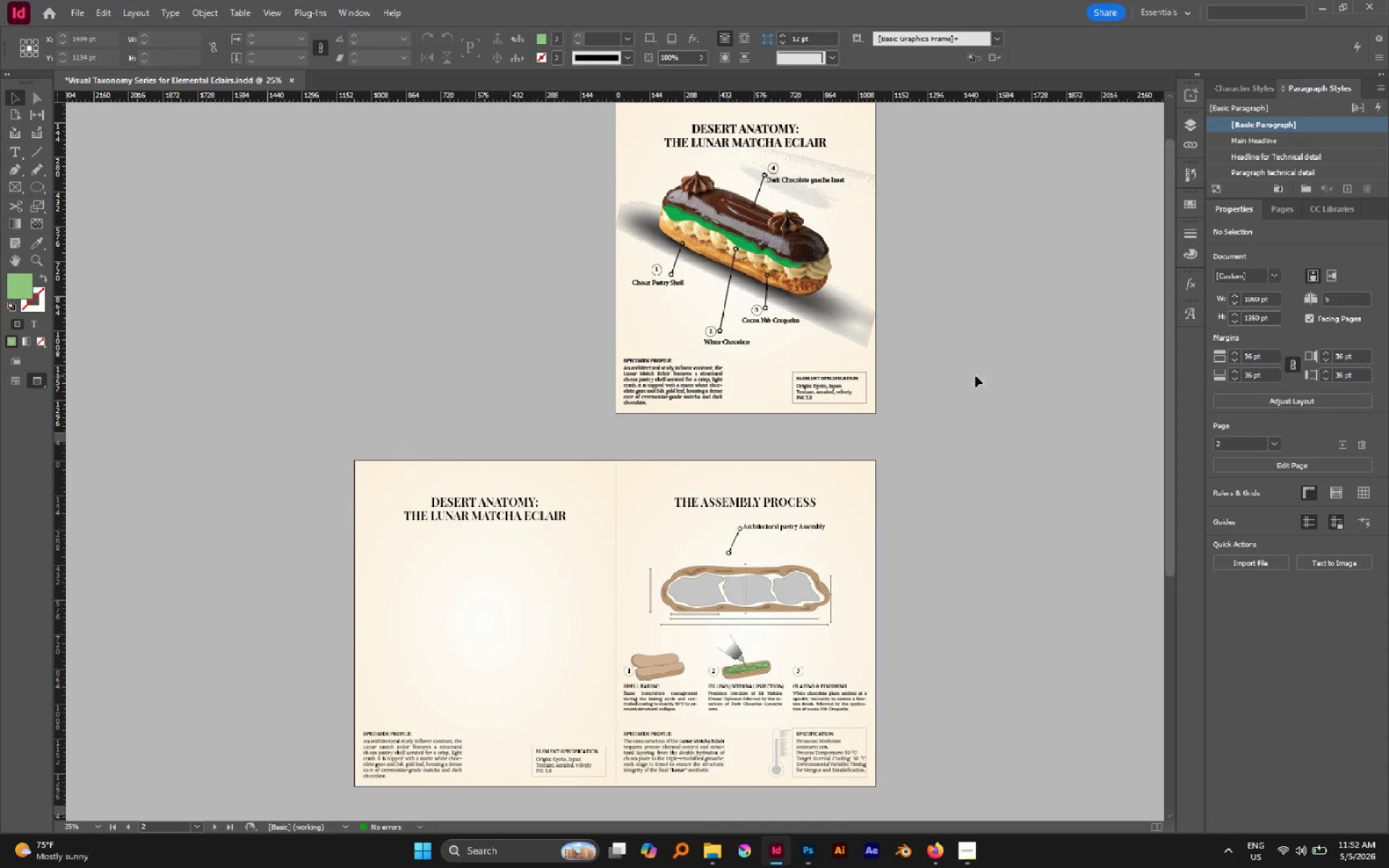 
hold_key(key=AltLeft, duration=0.48)
hold_key(key=AltLeft, duration=0.47)
scroll: coordinate [841, 310], scroll_direction: up, amount: 4.0
 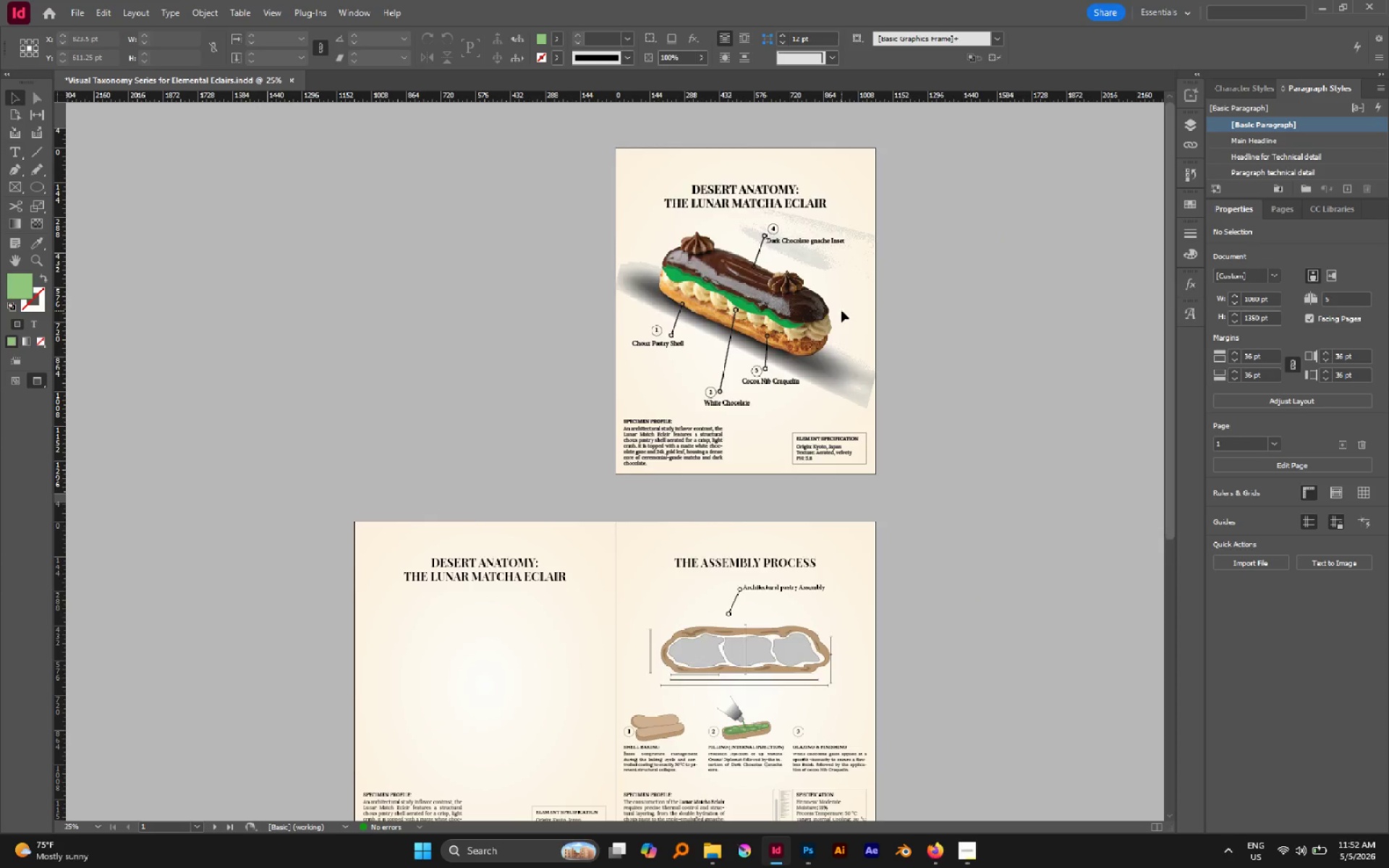 
type(ww)
 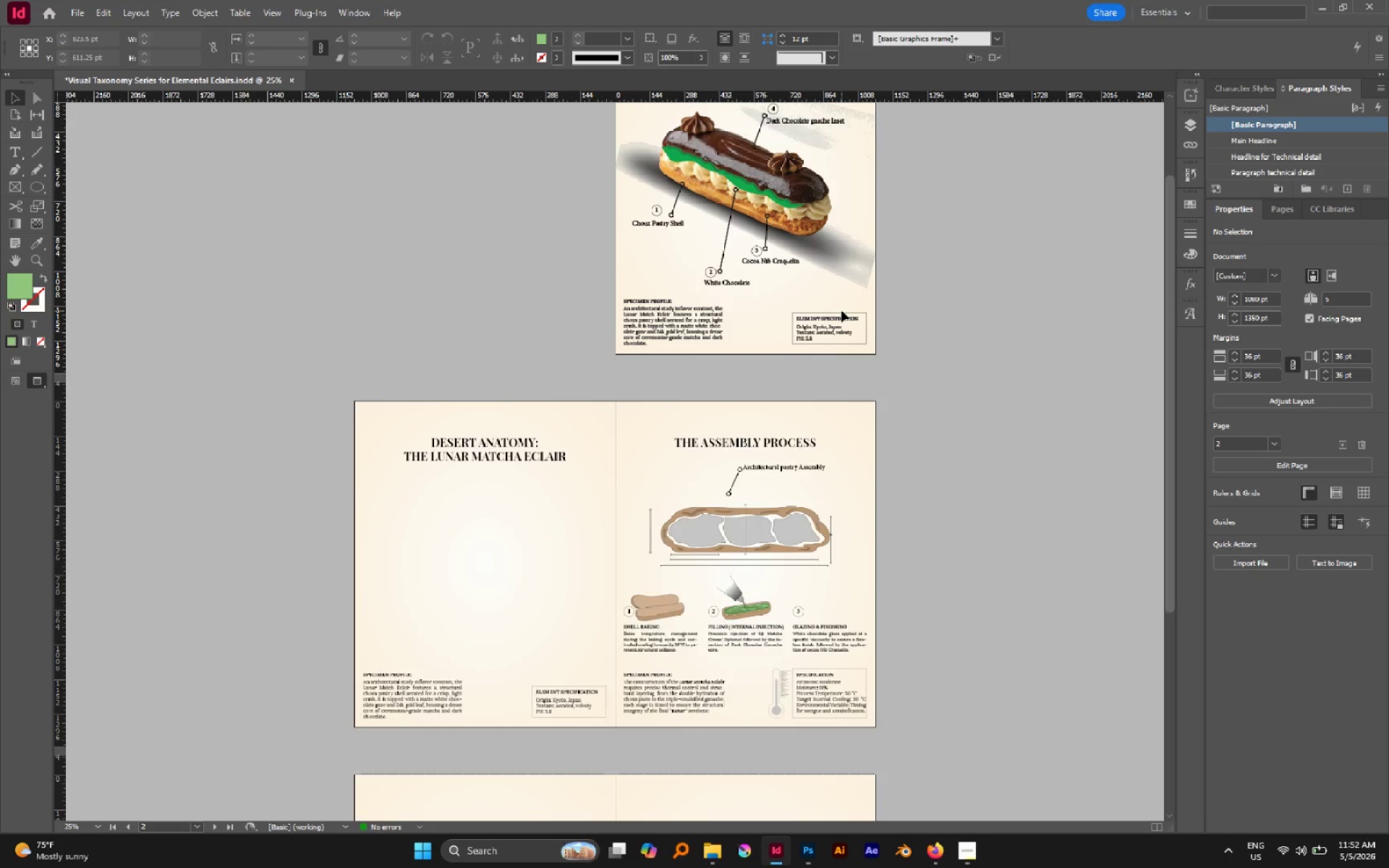 
scroll: coordinate [841, 310], scroll_direction: down, amount: 1.0
 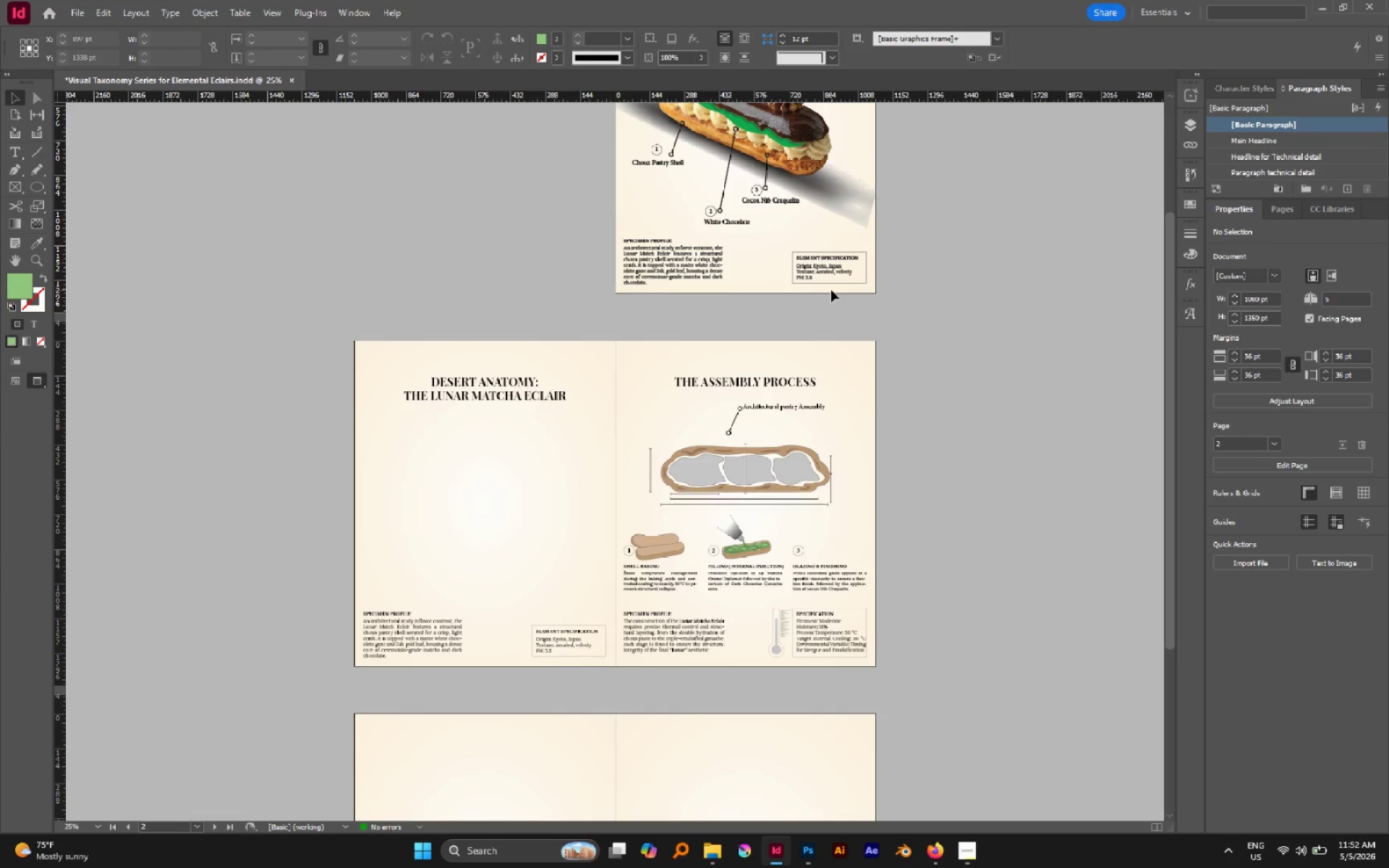 
hold_key(key=AltLeft, duration=1.34)
scroll: coordinate [827, 477], scroll_direction: up, amount: 2.0
 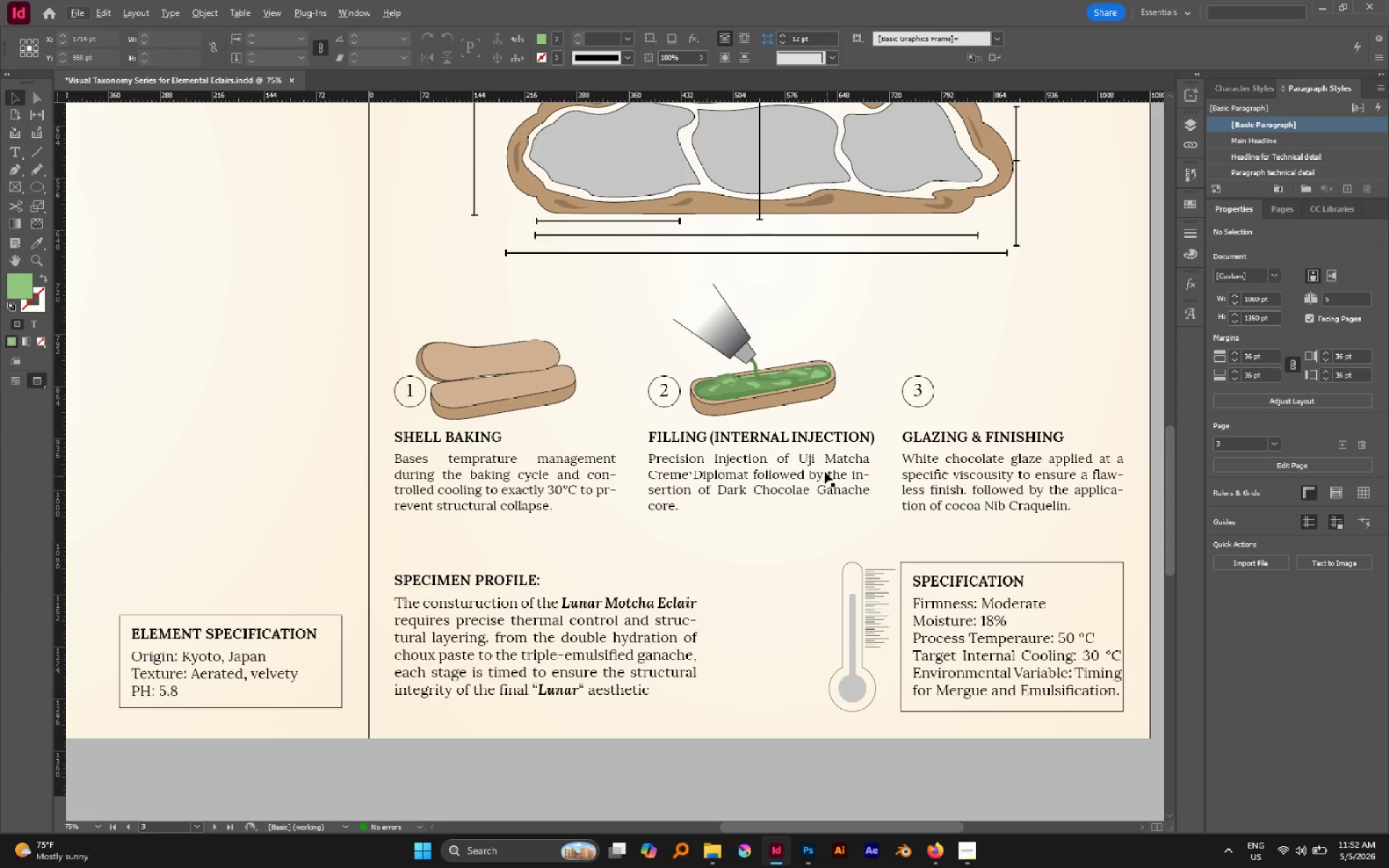 
hold_key(key=Space, duration=0.61)
 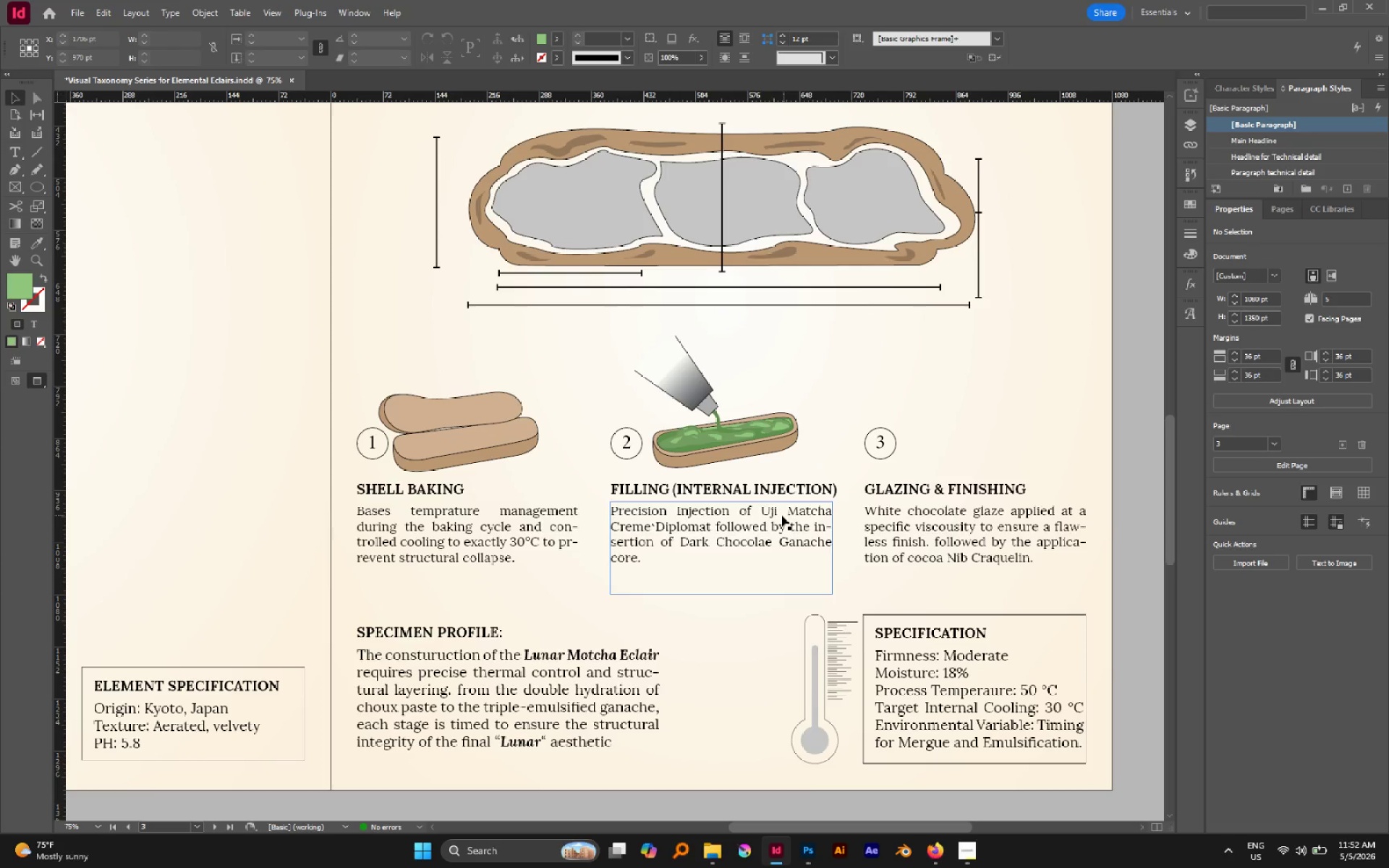 
left_click_drag(start_coordinate=[822, 466], to_coordinate=[785, 518])
 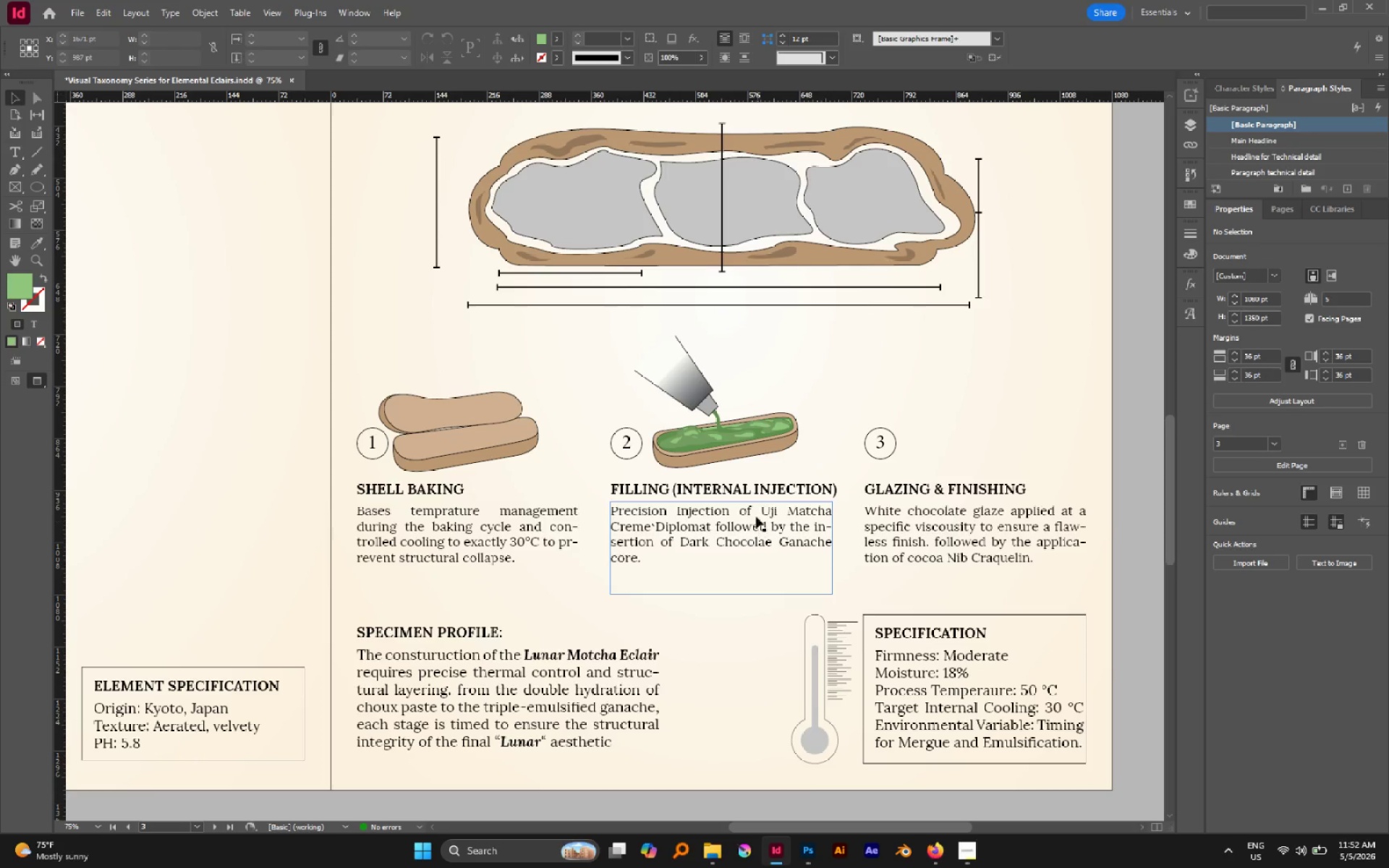 
wait(5.33)
 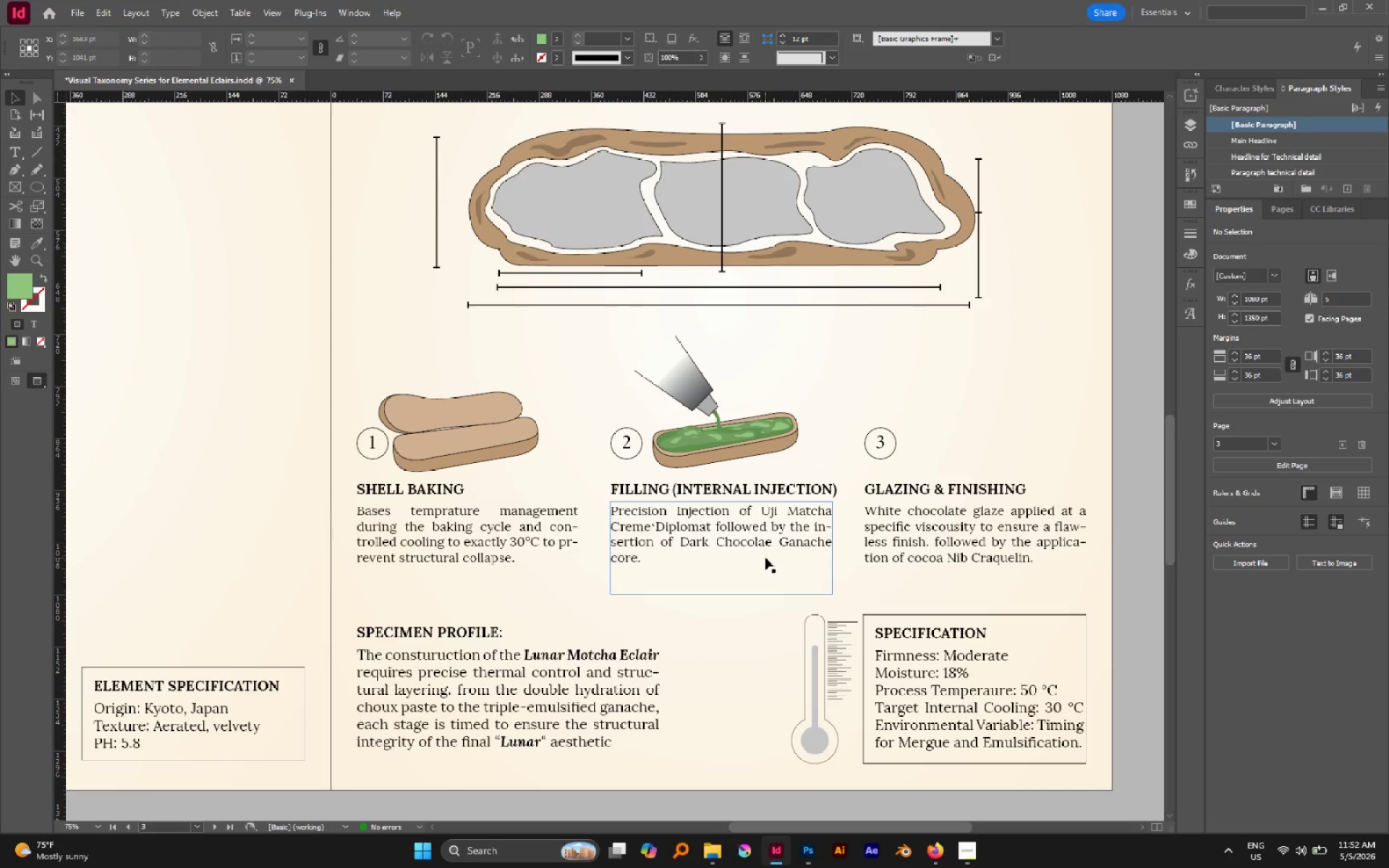 
key(Alt+AltLeft)
 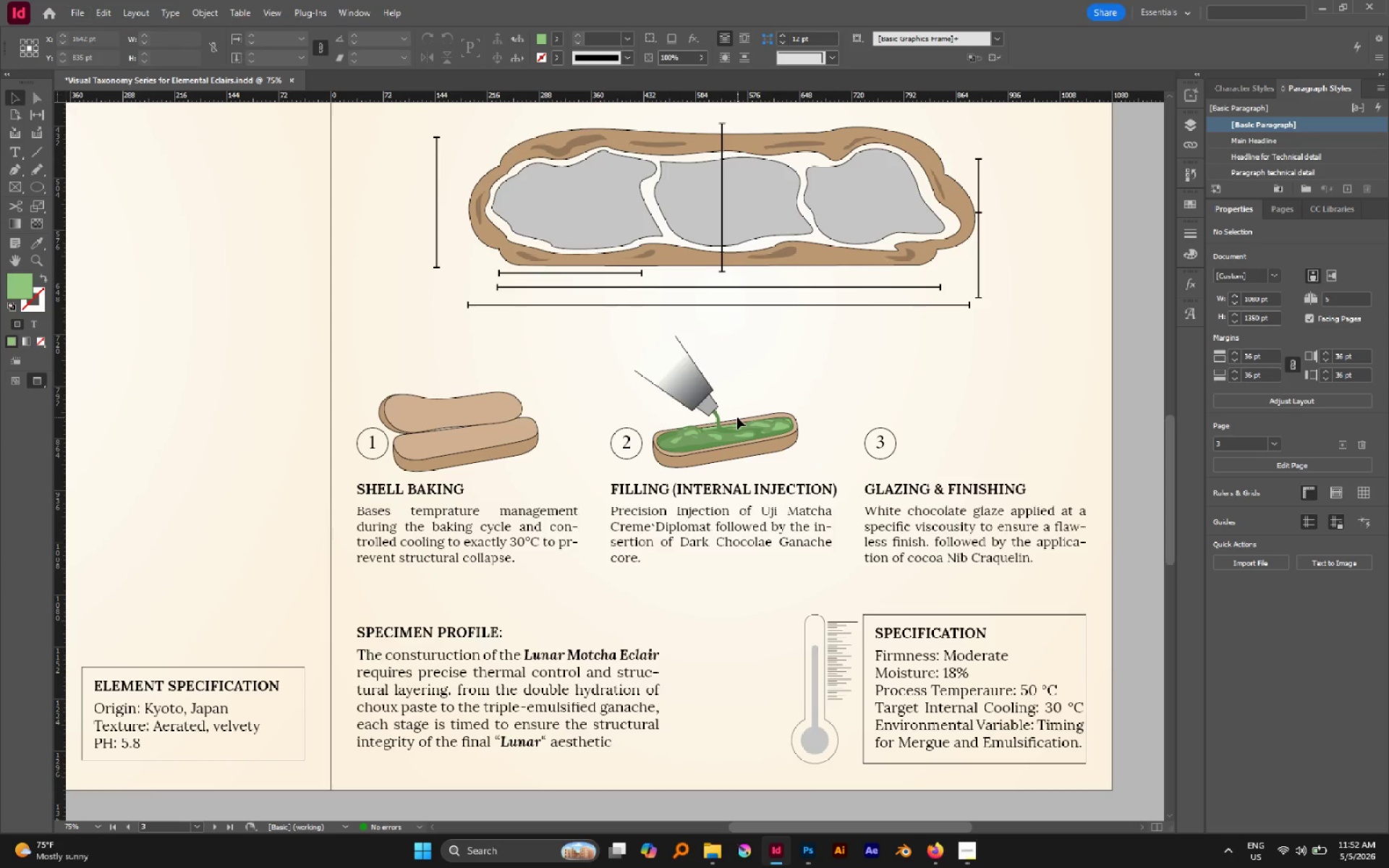 
hold_key(key=AltLeft, duration=1.03)
scroll: coordinate [737, 417], scroll_direction: up, amount: 3.0
 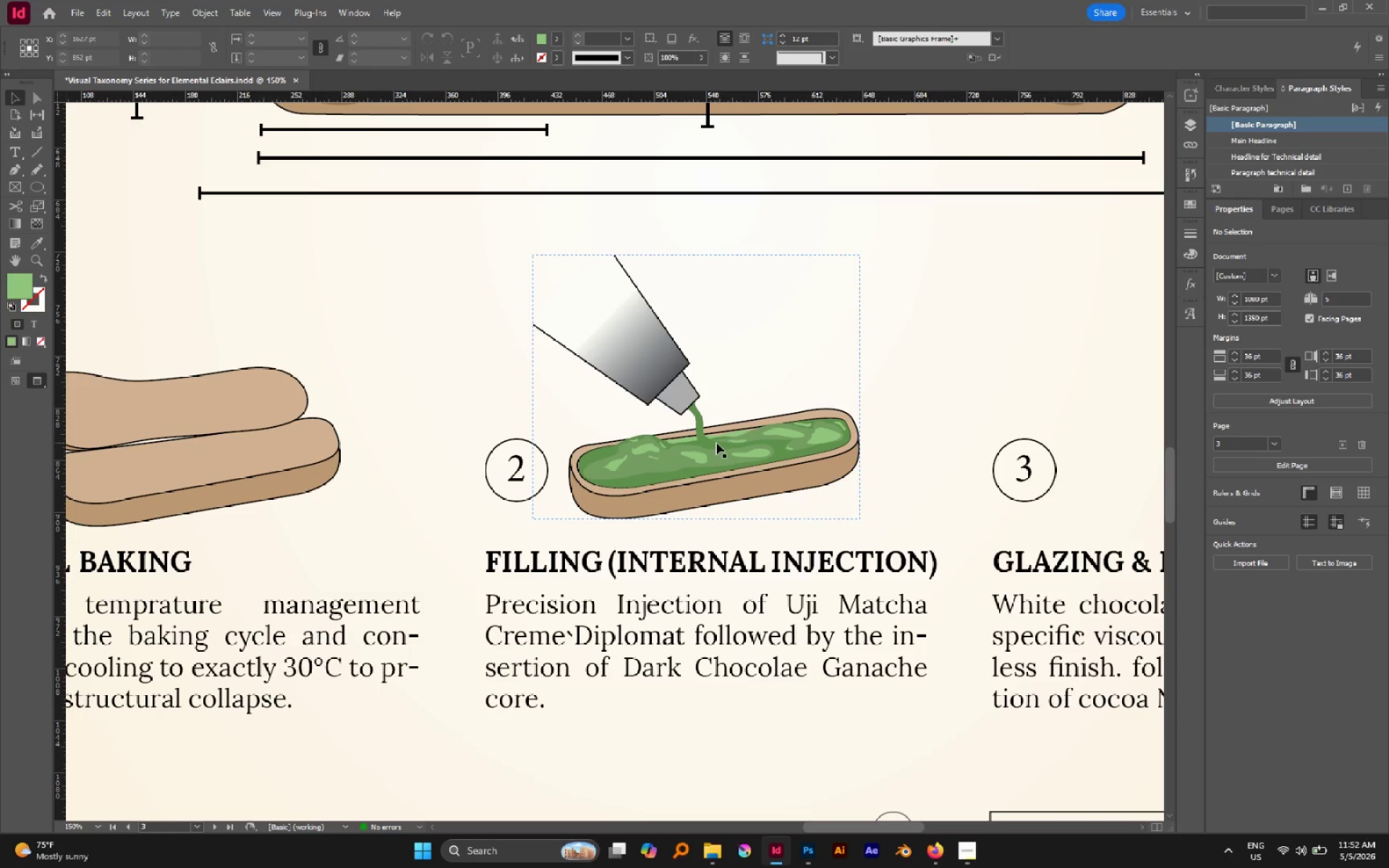 
left_click([716, 443])
 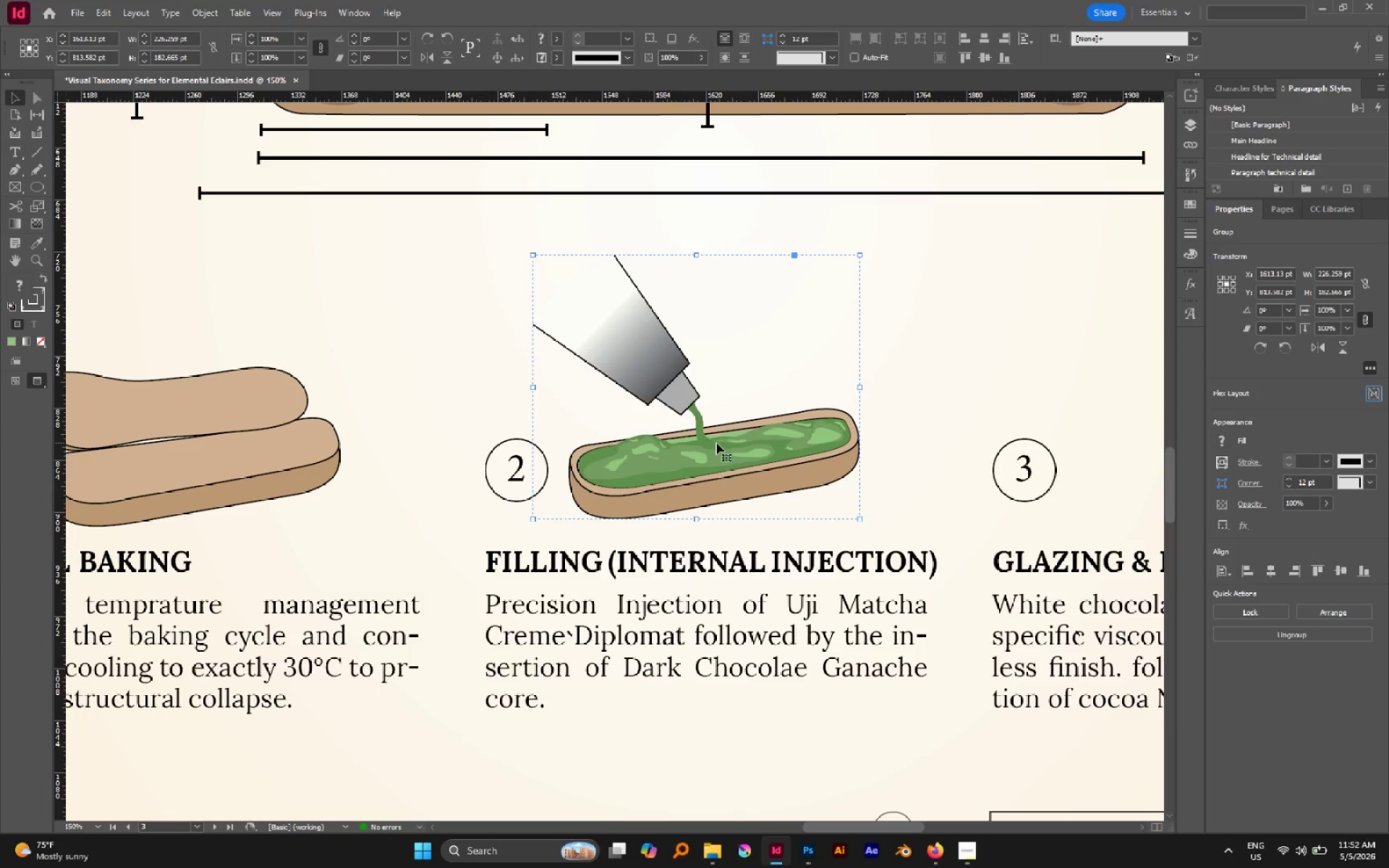 
left_click([721, 351])
 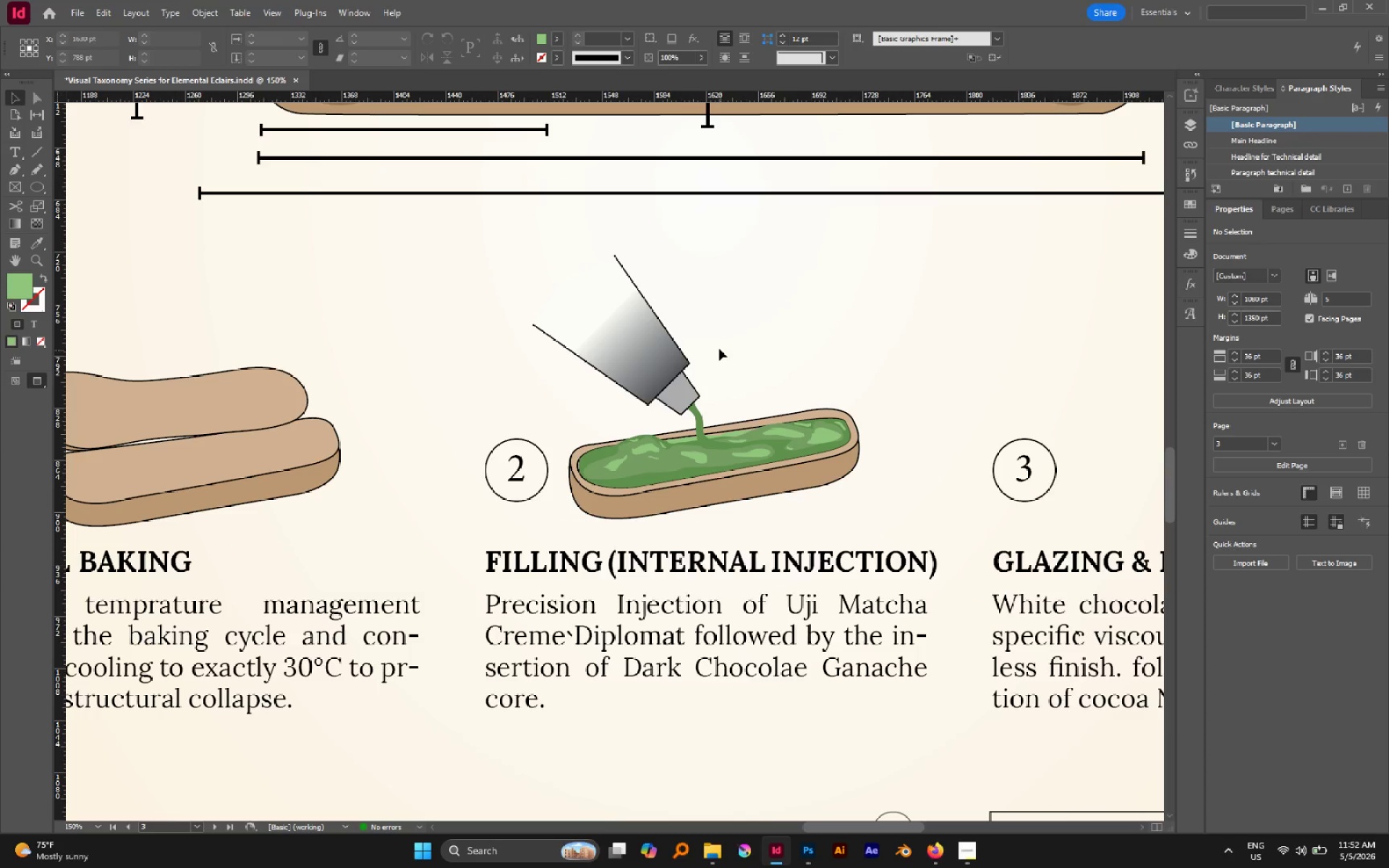 
hold_key(key=AltLeft, duration=0.38)
hold_key(key=AltLeft, duration=0.53)
scroll: coordinate [713, 346], scroll_direction: up, amount: 2.0
 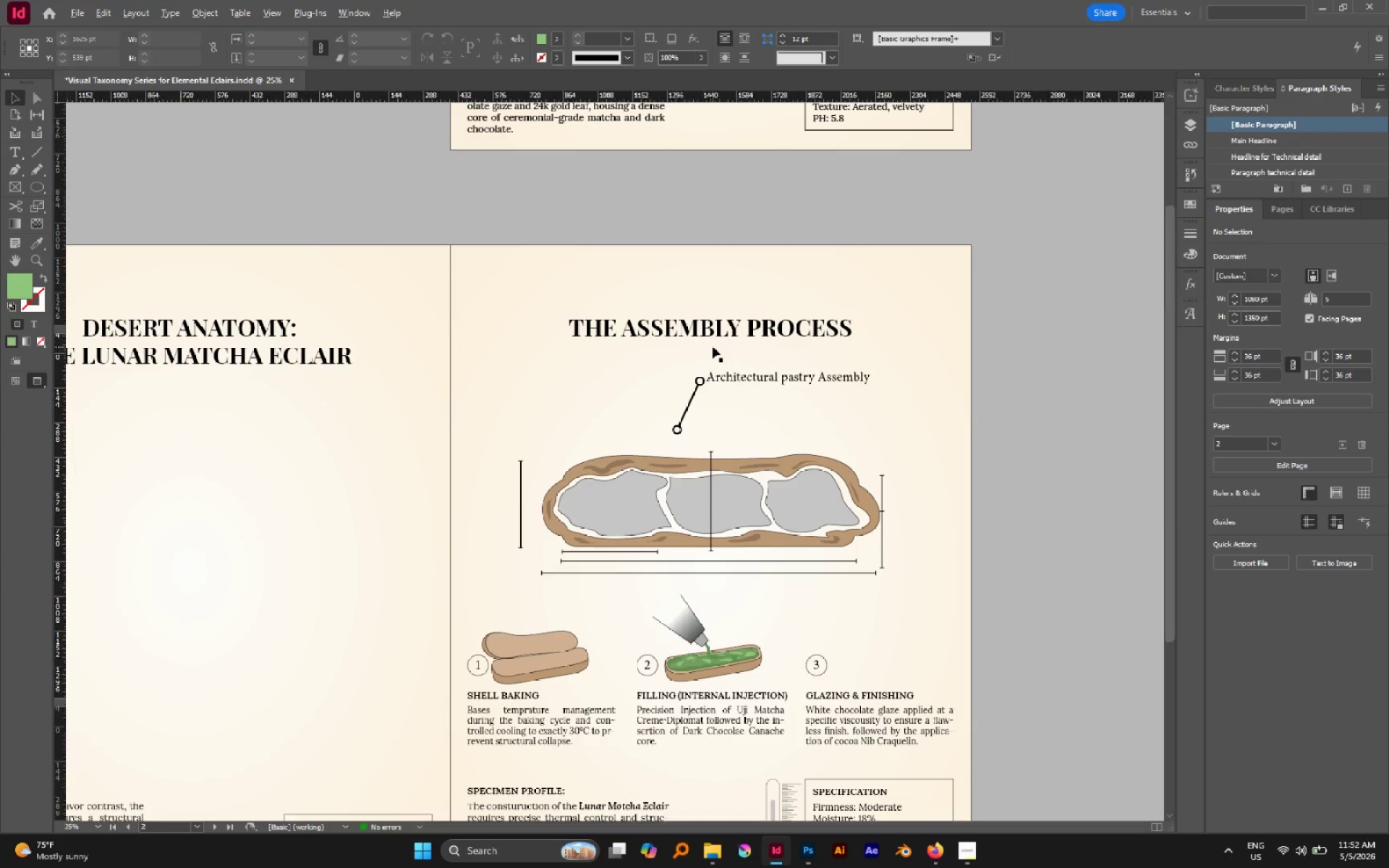 
hold_key(key=AltLeft, duration=0.31)
scroll: coordinate [713, 346], scroll_direction: down, amount: 2.0
 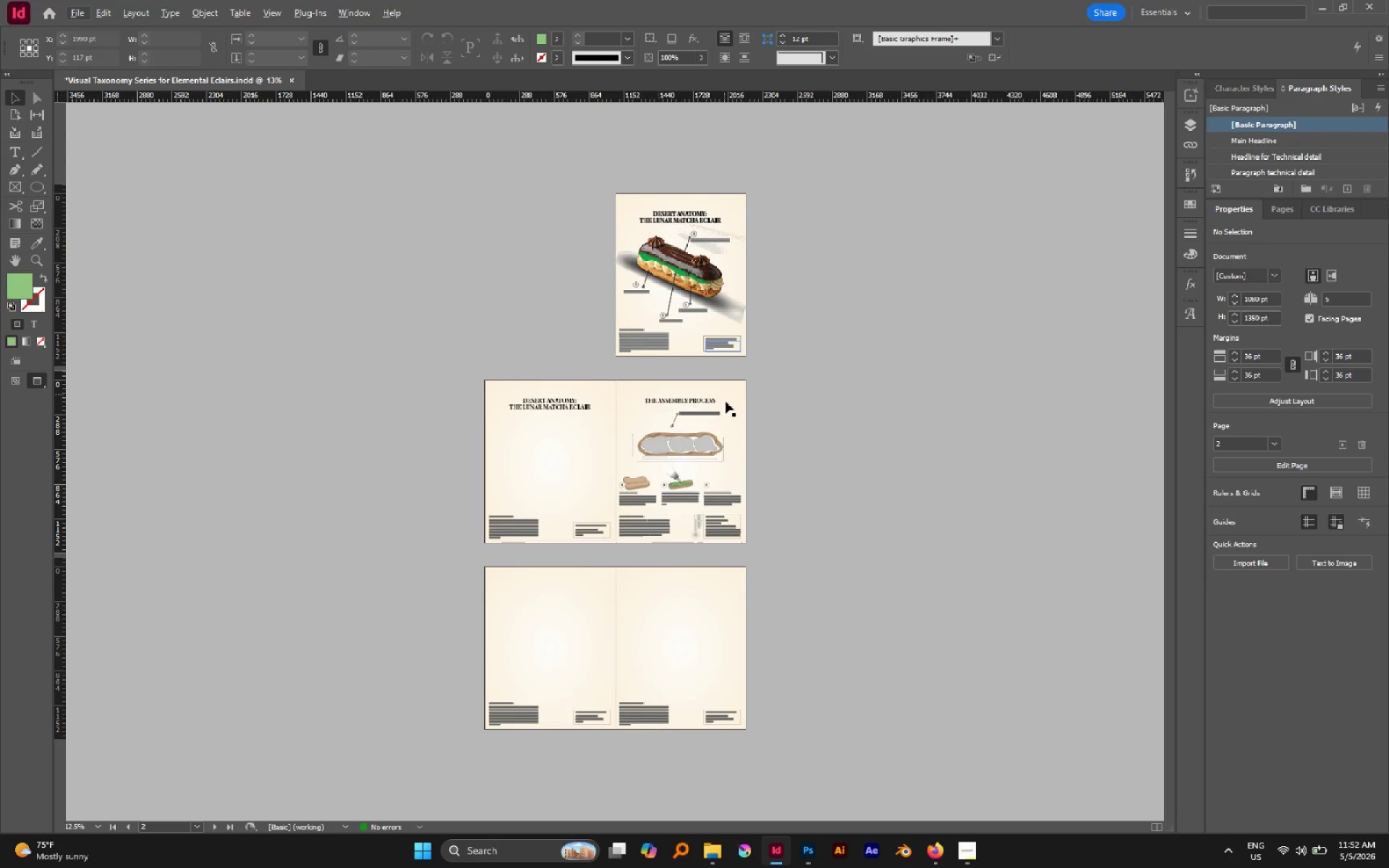 
hold_key(key=AltLeft, duration=1.01)
scroll: coordinate [676, 442], scroll_direction: up, amount: 2.0
 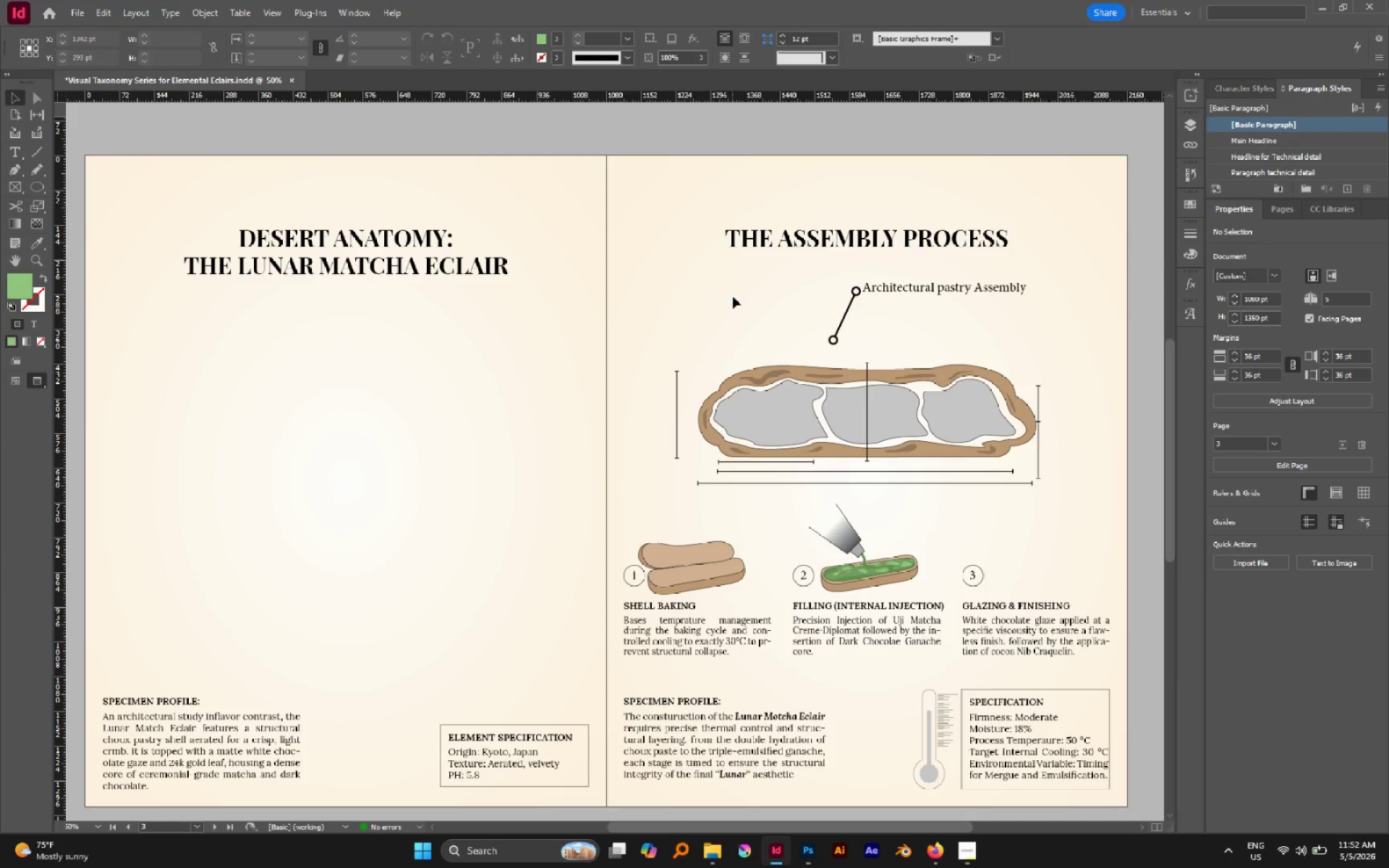 
hold_key(key=AltLeft, duration=0.64)
scroll: coordinate [727, 302], scroll_direction: down, amount: 2.0
 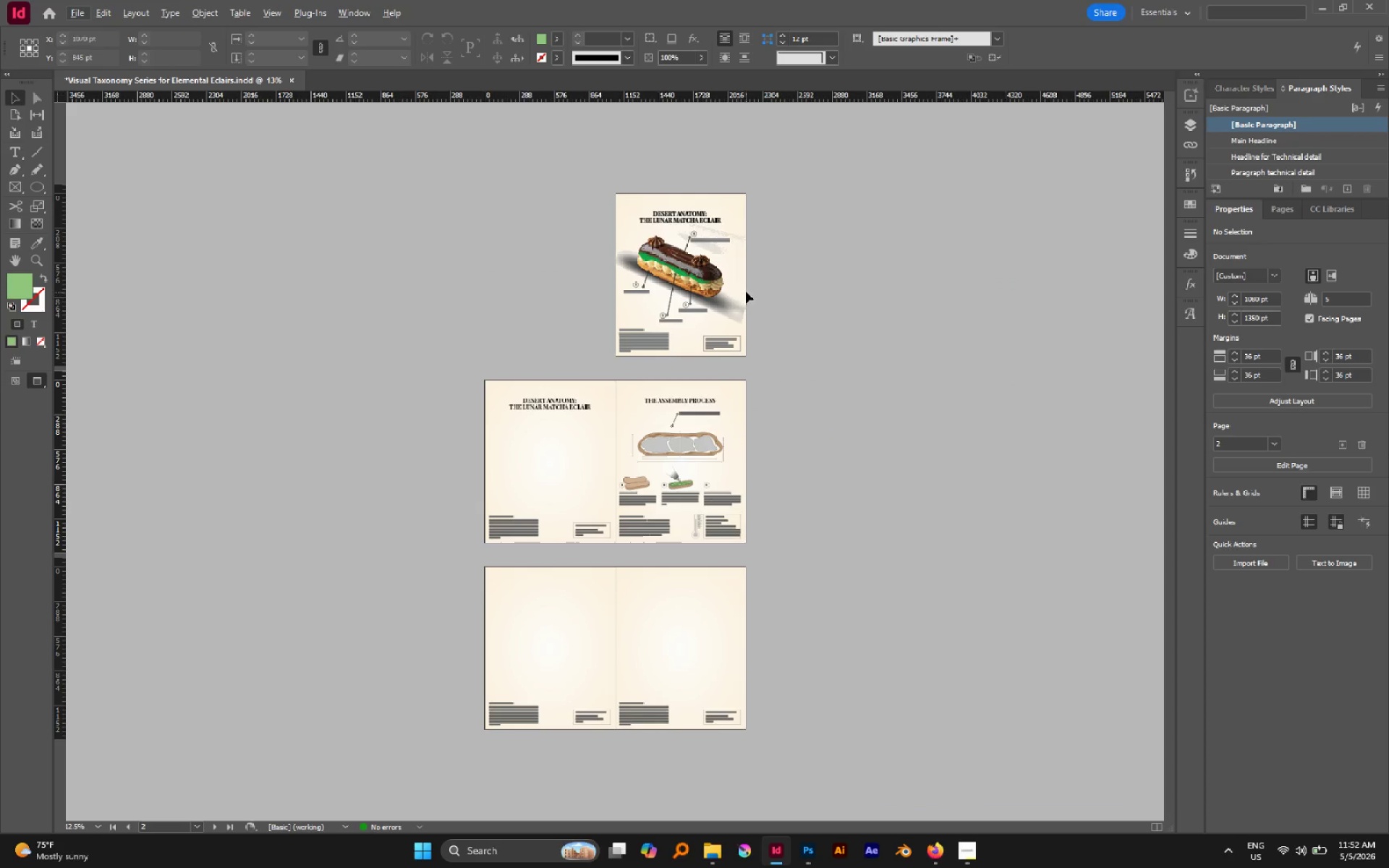 
hold_key(key=AltLeft, duration=0.5)
 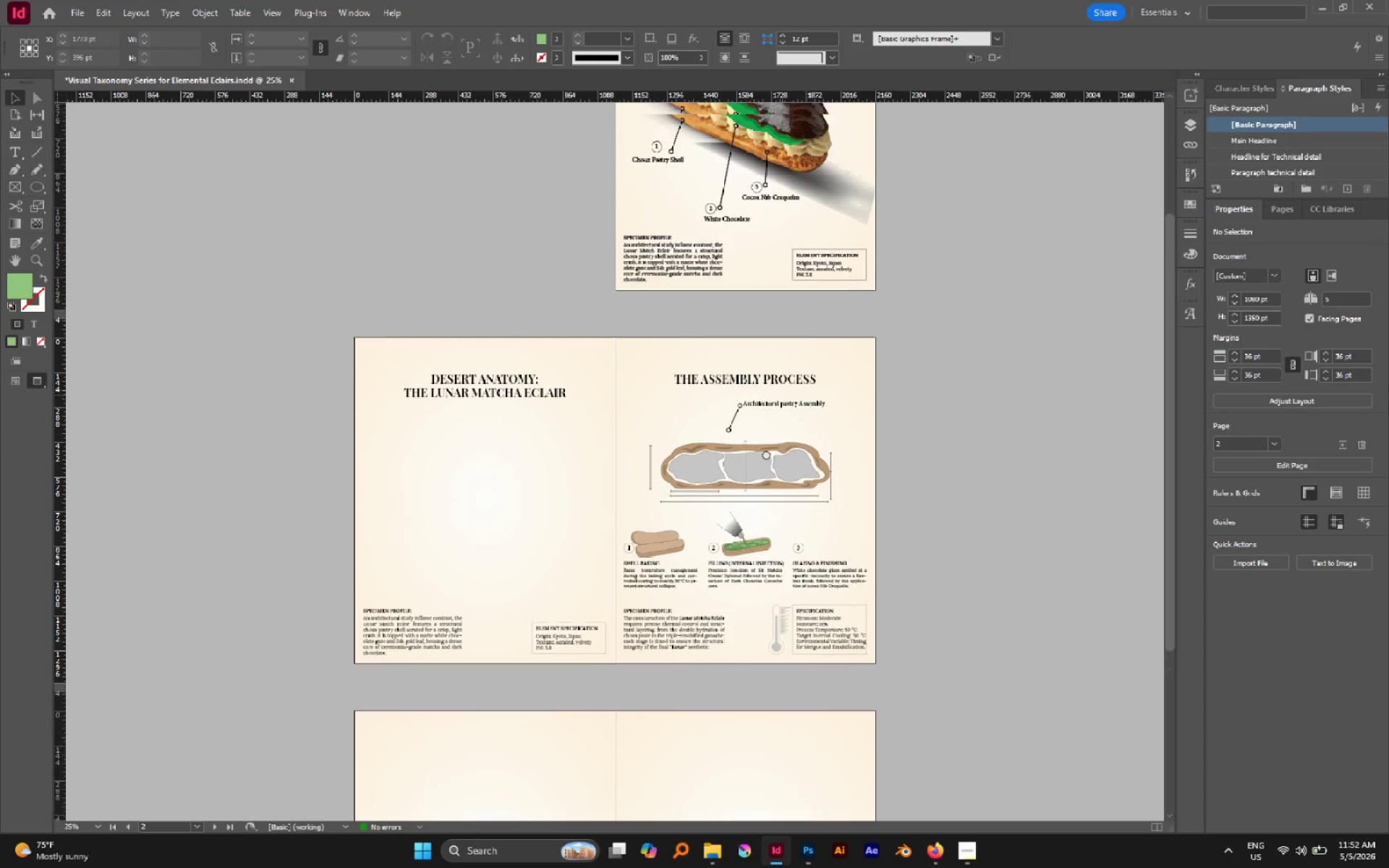 
scroll: coordinate [731, 345], scroll_direction: up, amount: 3.0
 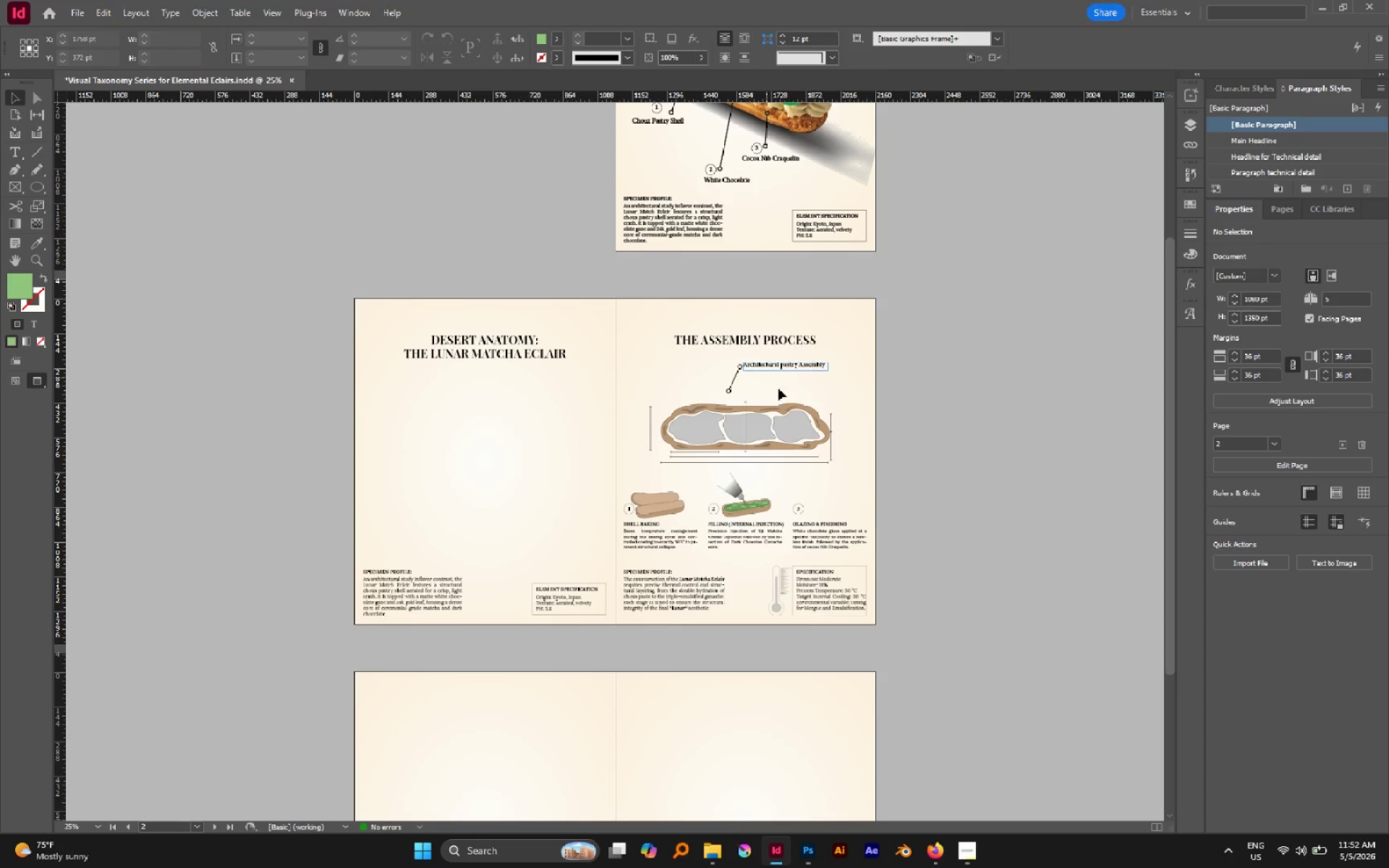 
hold_key(key=Space, duration=0.78)
 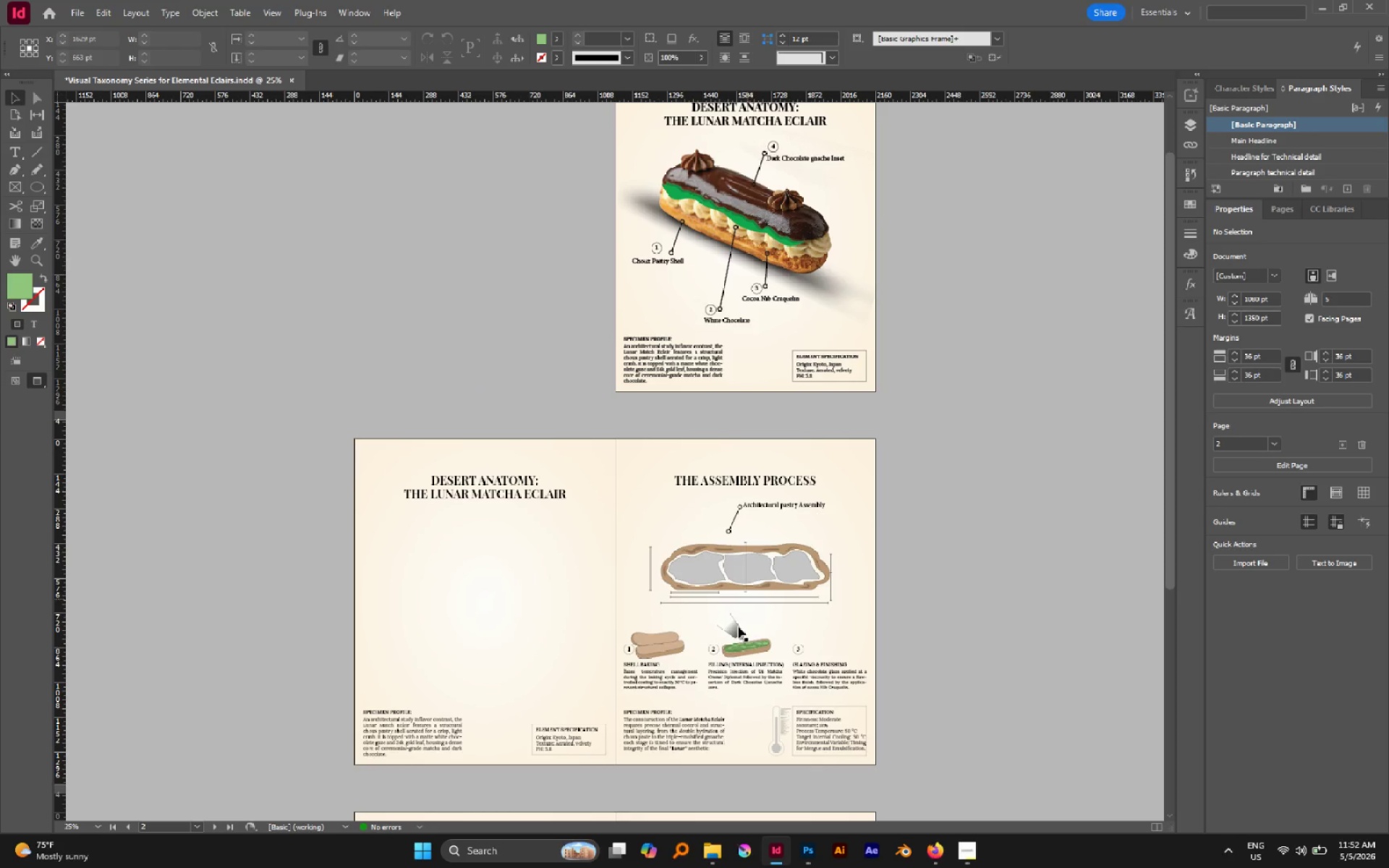 
left_click_drag(start_coordinate=[782, 395], to_coordinate=[706, 536])
 